 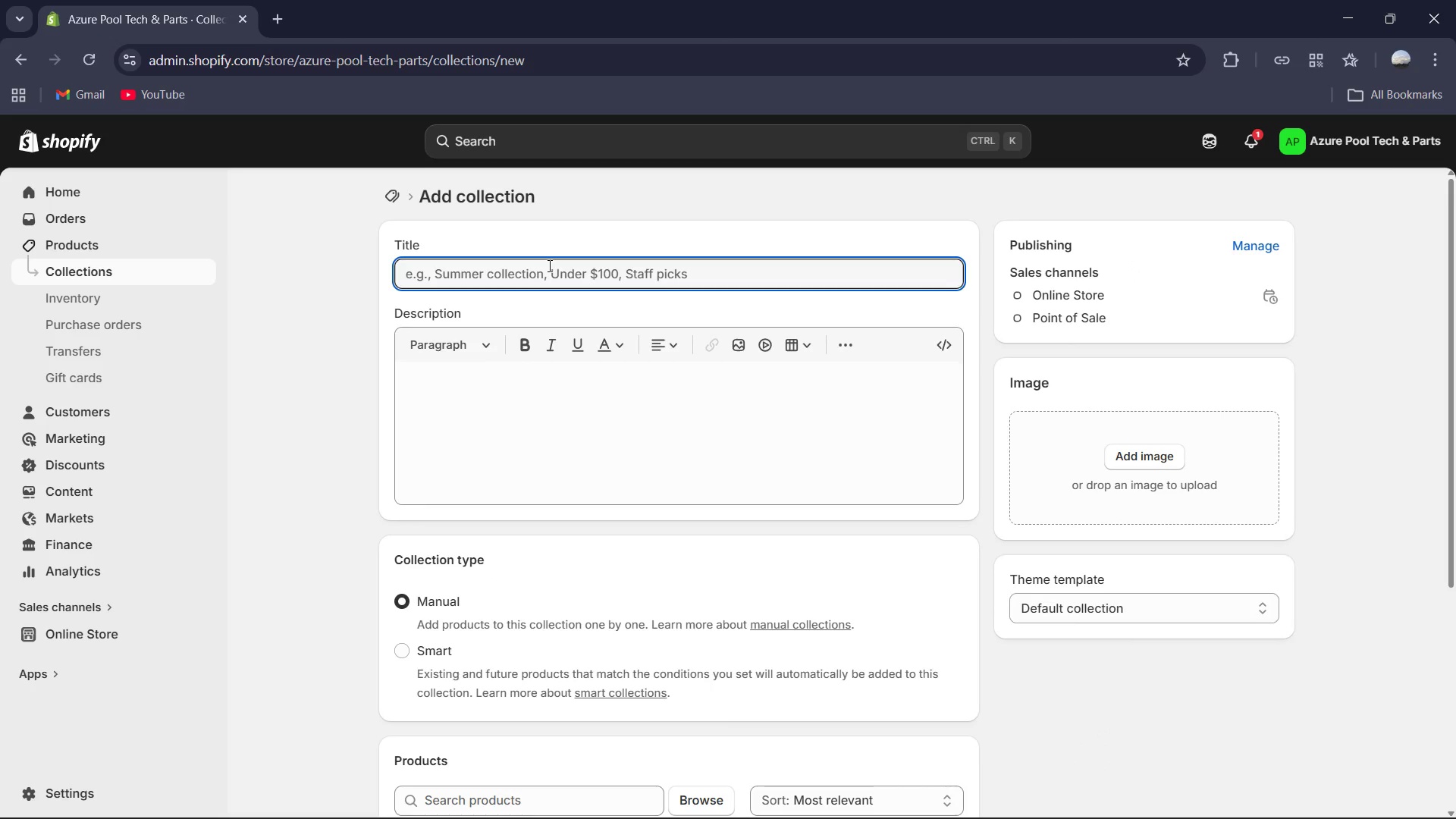 
type(Standard )
 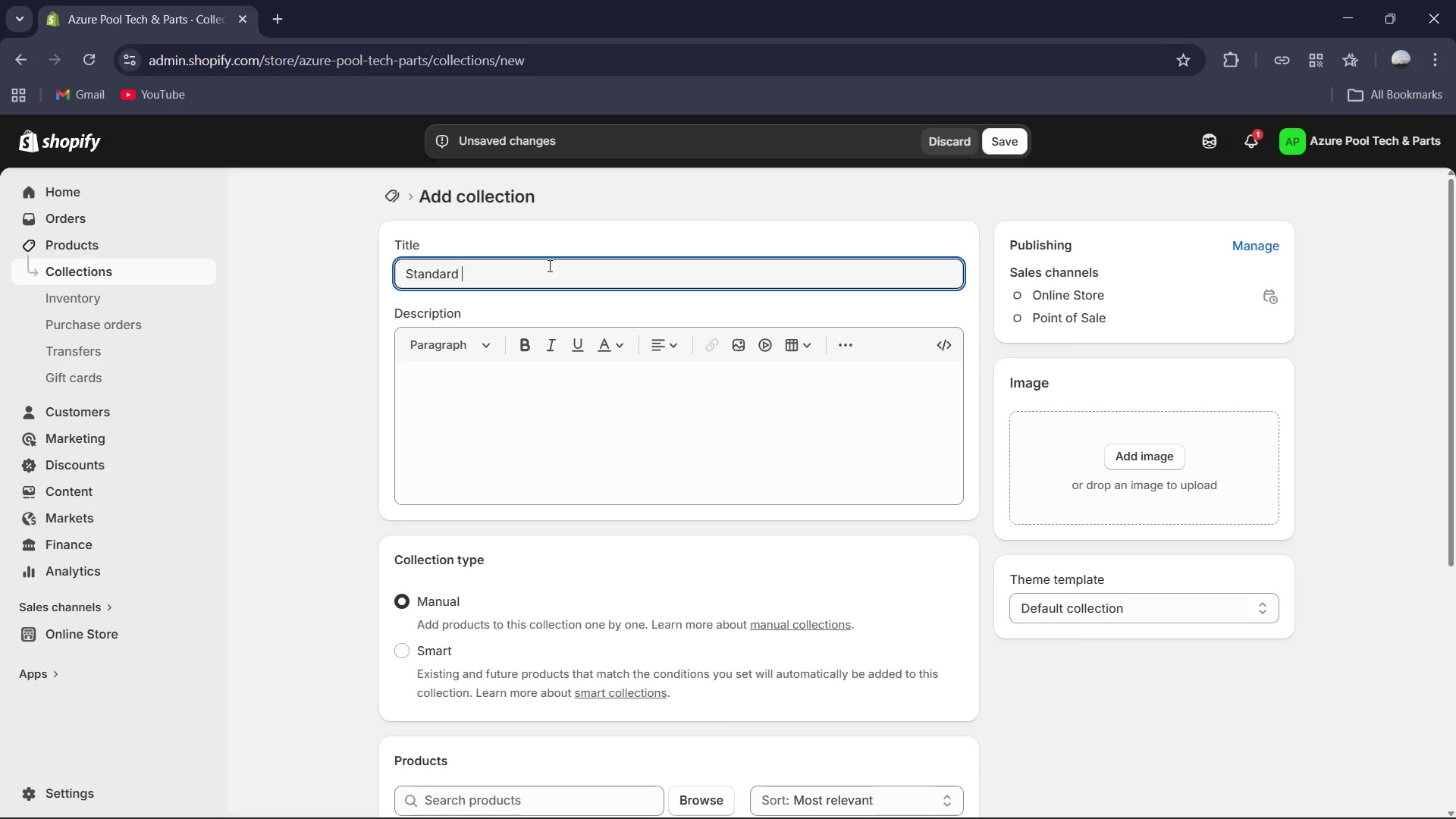 
key(Backspace)
key(Backspace)
key(Backspace)
key(Backspace)
key(Backspace)
key(Backspace)
key(Backspace)
key(Backspace)
type(hop by Pool Type-Stnd)
key(Backspace)
key(Backspace)
key(Backspace)
type(an)
key(Backspace)
key(Backspace)
type(tandard Chlorine & Traditional Systems)
 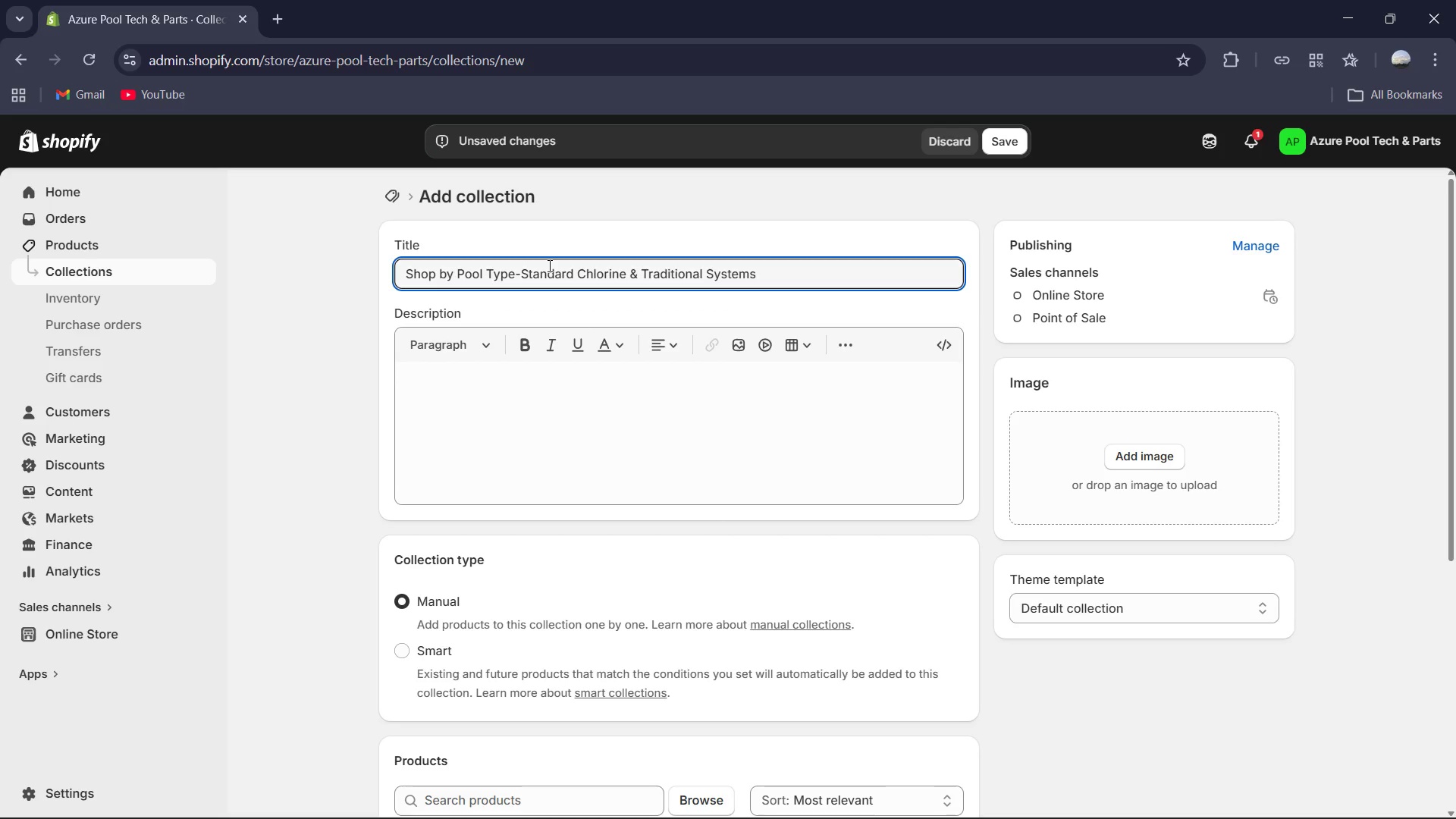 
left_click([582, 466])
 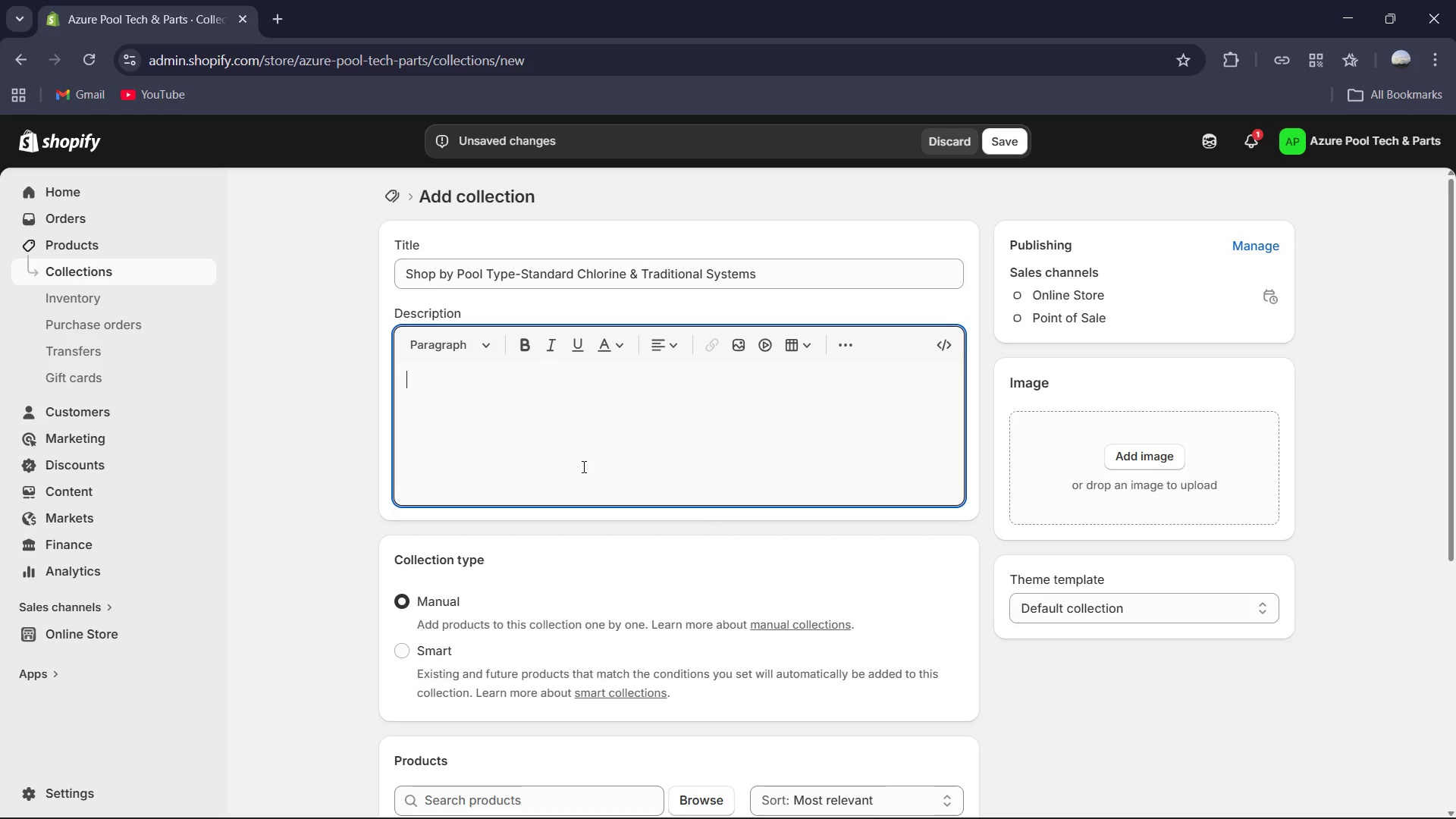 
wait(5.08)
 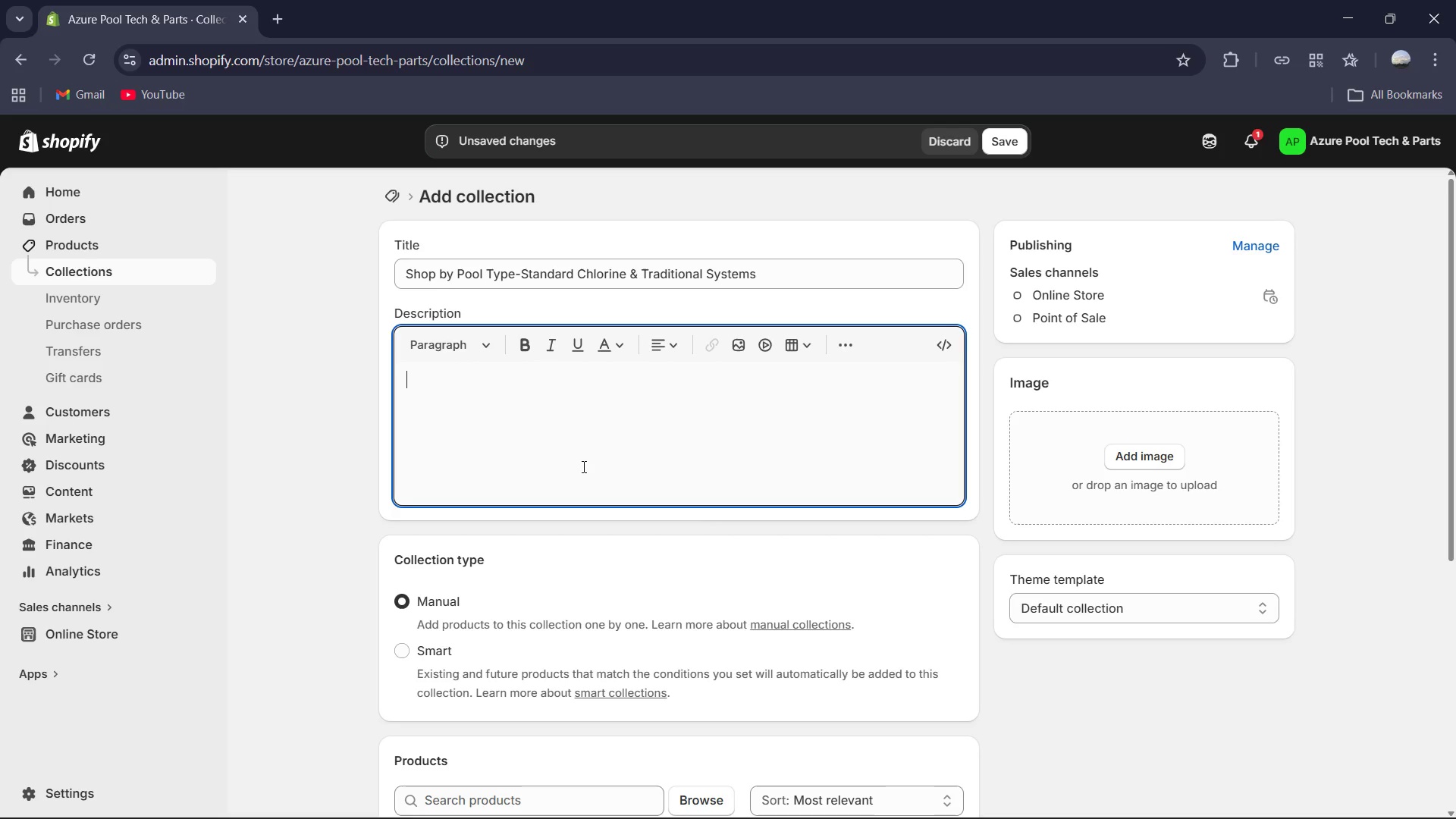 
type(Maintaing a standard chlorine pool requires precise chemical delivery and roh)
key(Backspace)
type(bust mechanical filteration. The Azure Pool Tech & Parts Chlorine Track is curated catalog of high-performance components designed )
 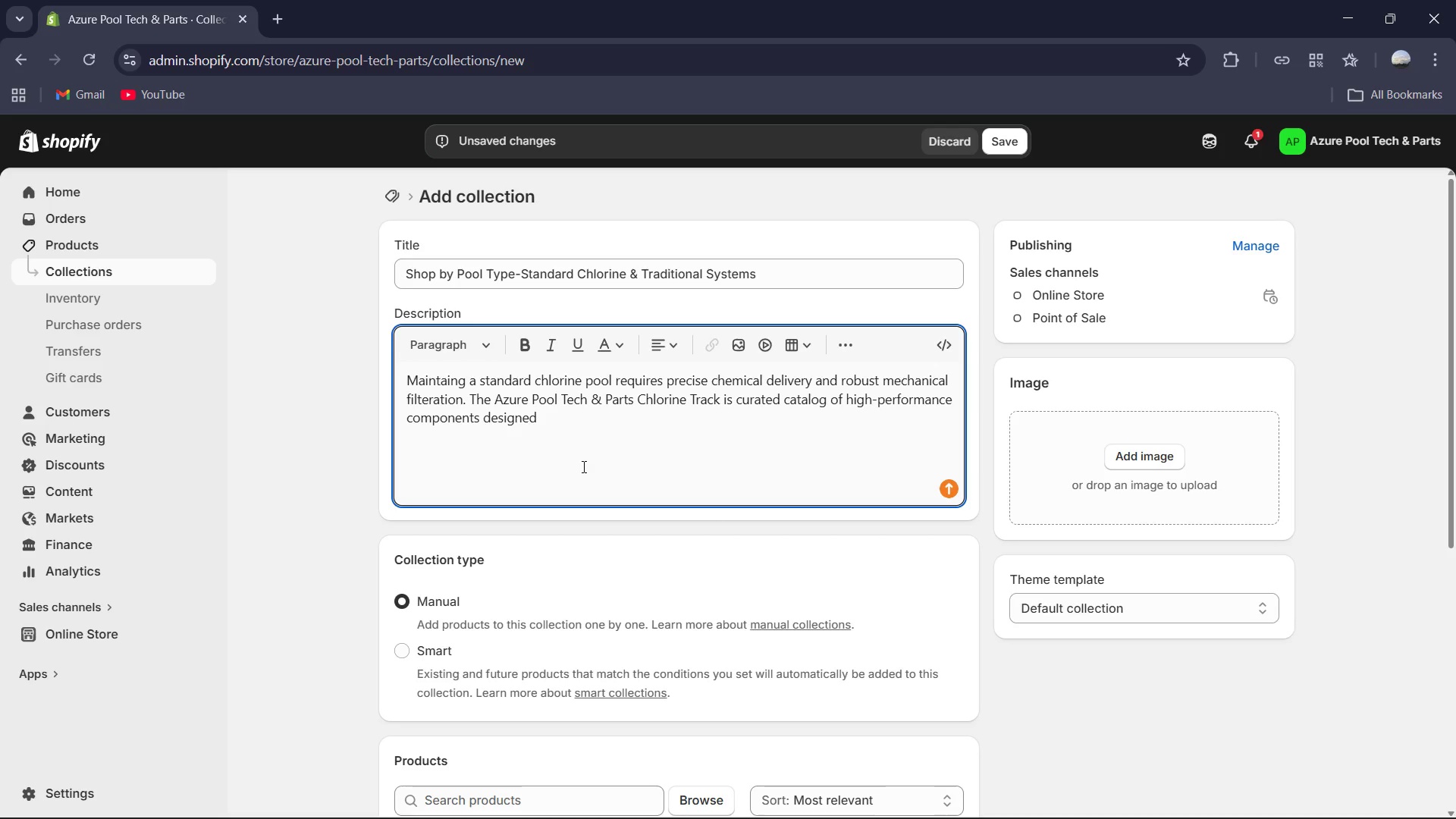 
type(for traditional sanitation environments. This collection pro)
key(Backspace)
type(ioritized Sanitizer Efficiency and Hydraulic Flow, featuring everything from High-Purity Soda Ash)
 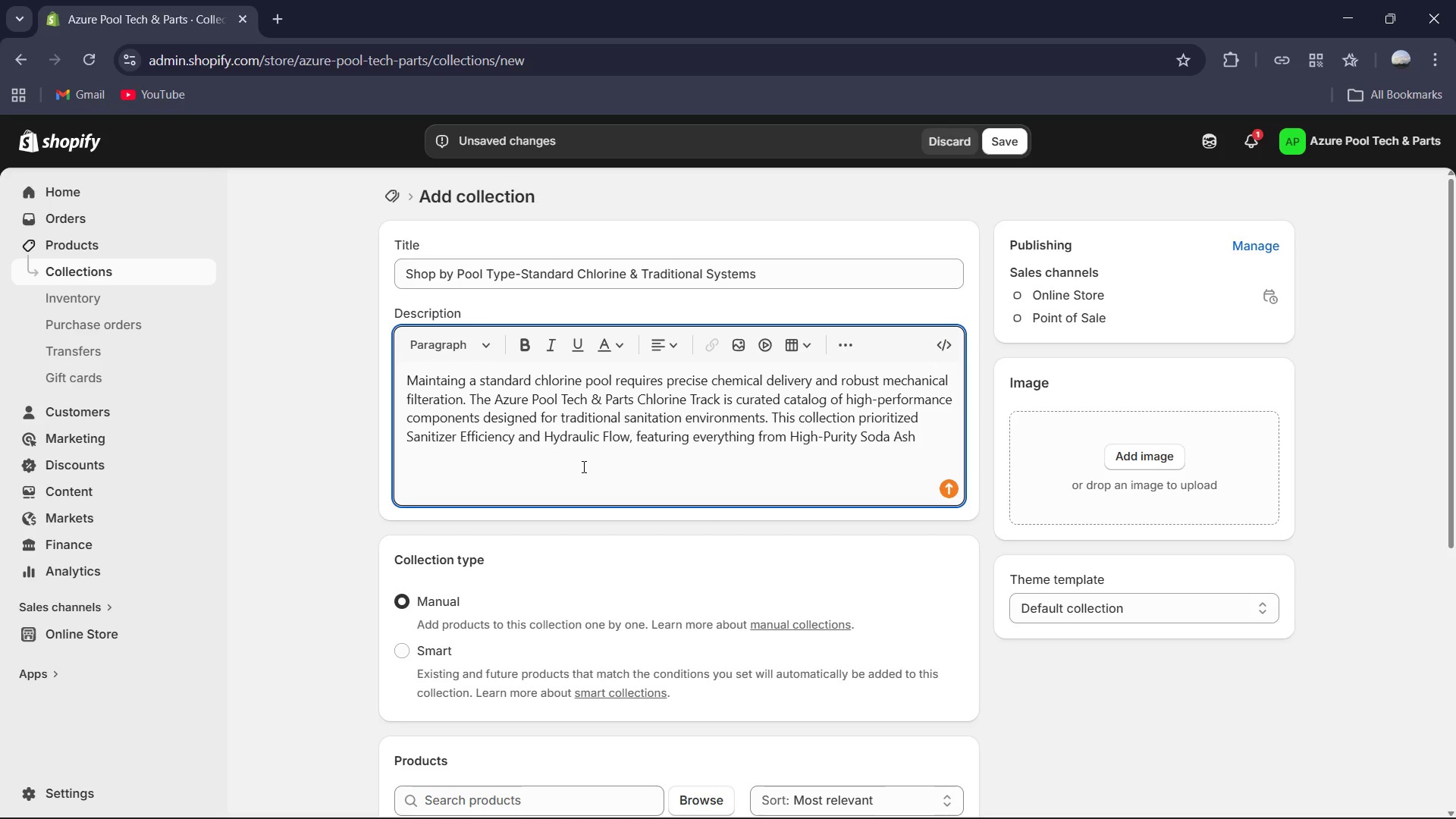 
type( for pH stablization to )
 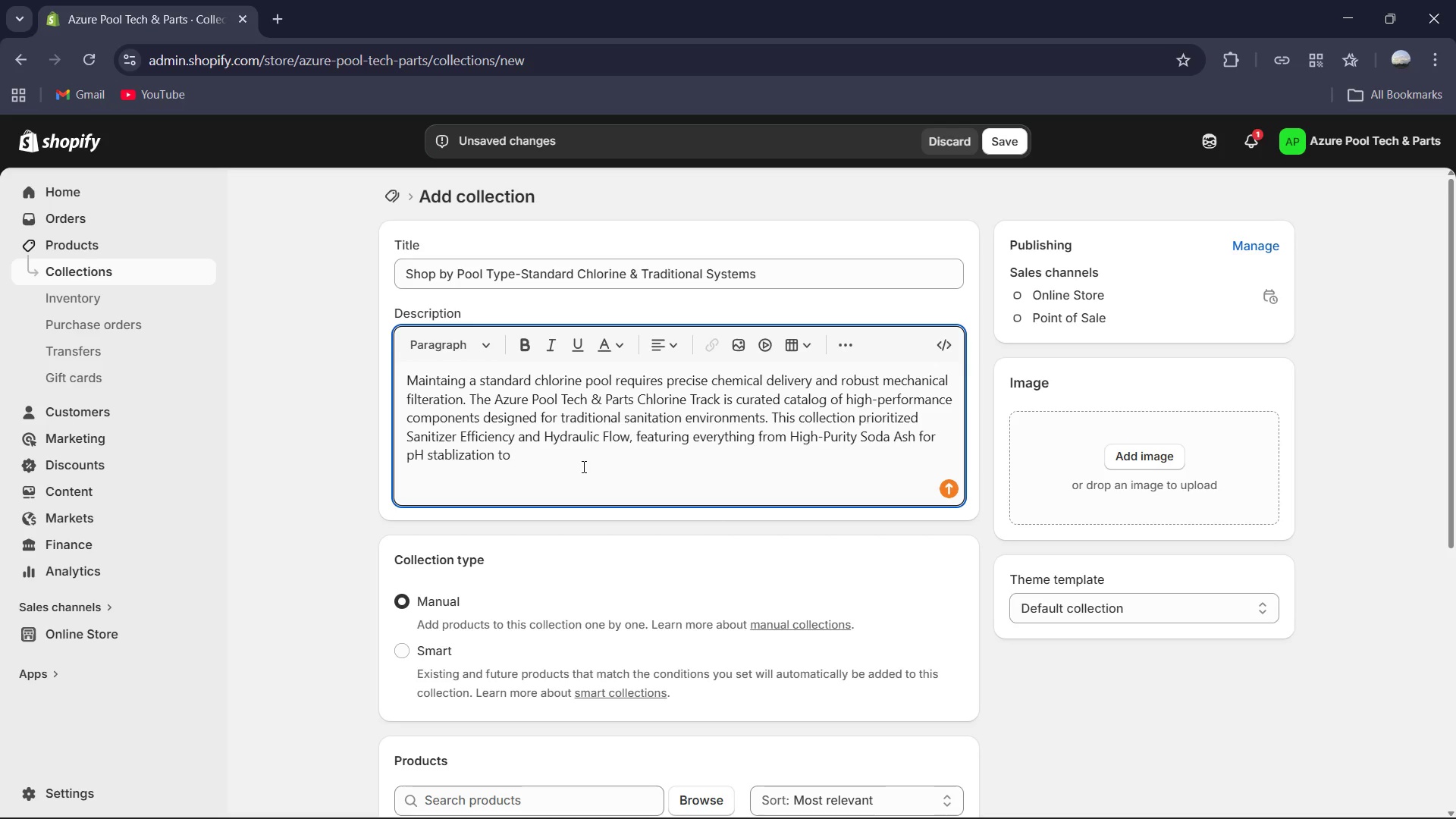 
key(Mute)
 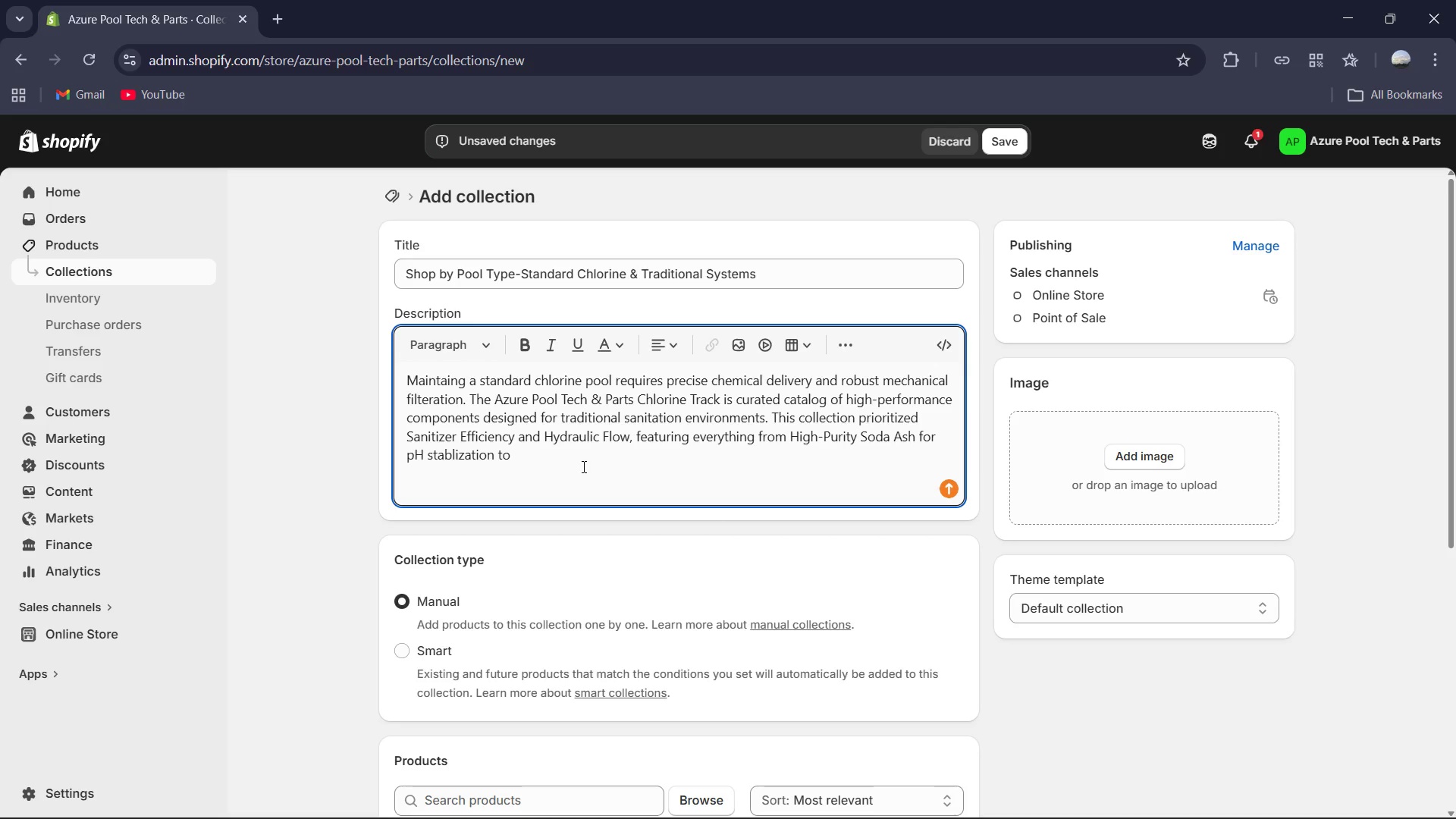 
type(12.5% Strength Liquid Chlorine for R)
key(Backspace)
type(rapid bacterial eradication.)
 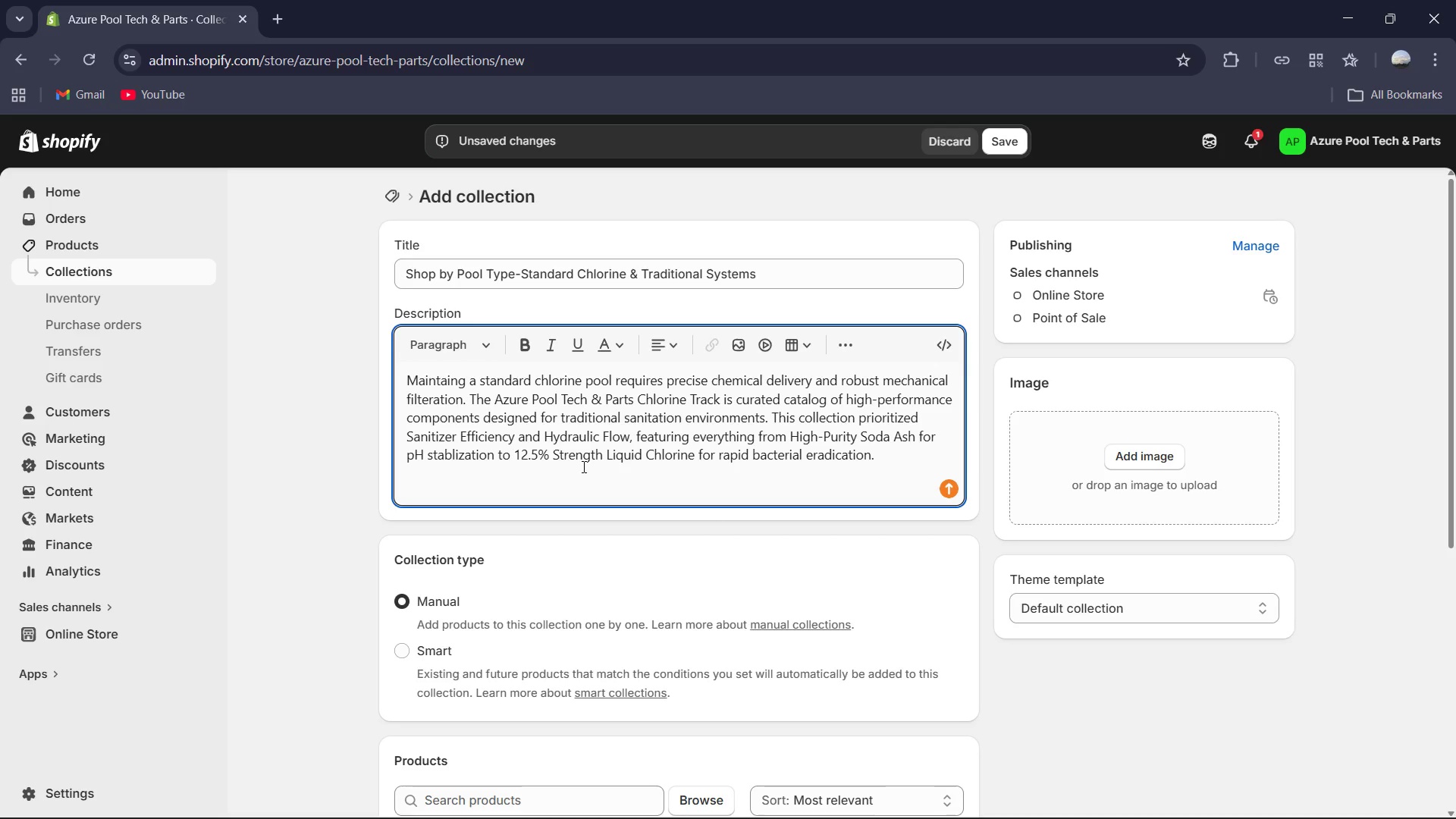 
key(Enter)
 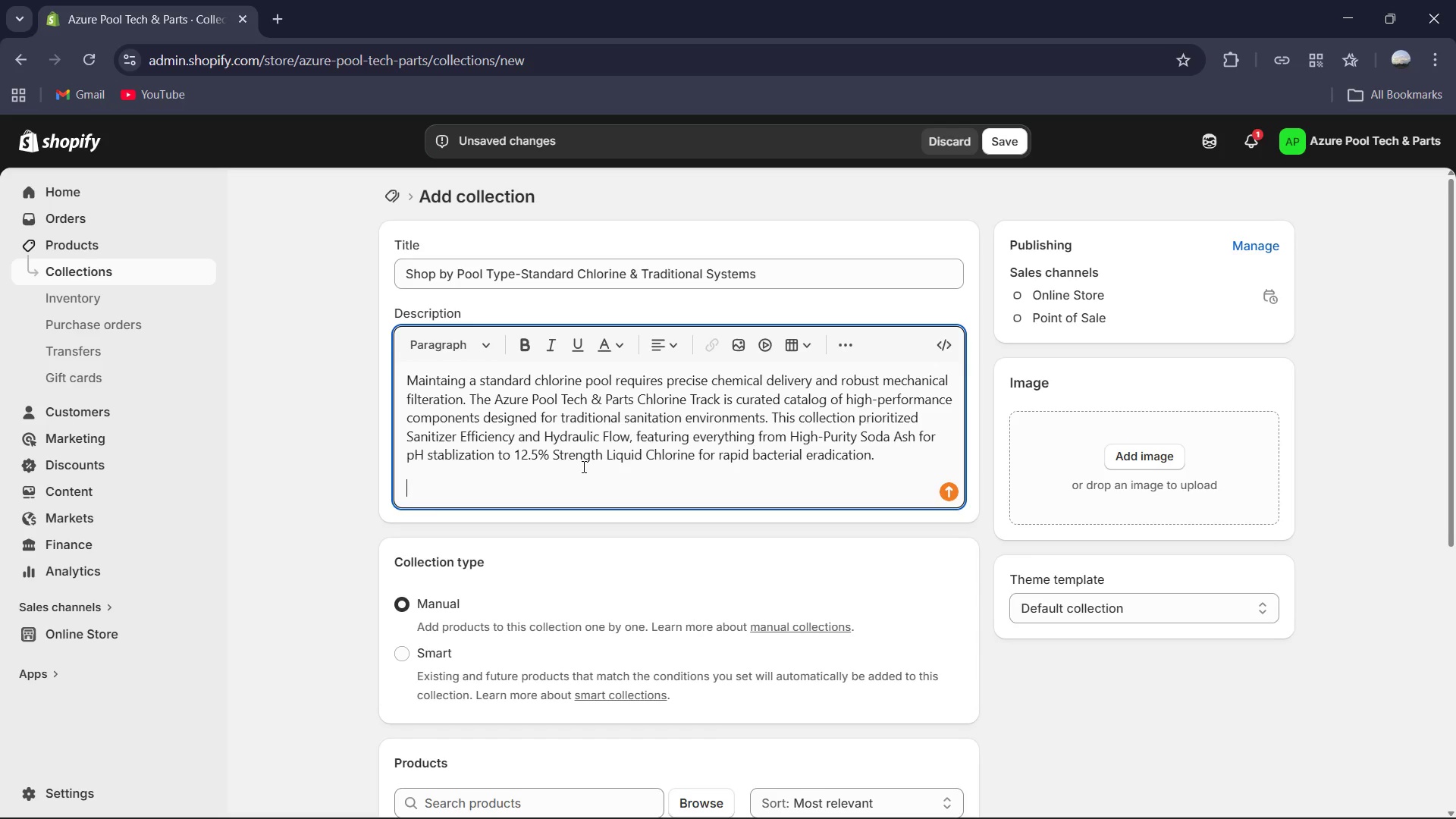 
type(Through our technical mirg)
key(Backspace)
type(ation )
key(Backspace)
type(, we have )
 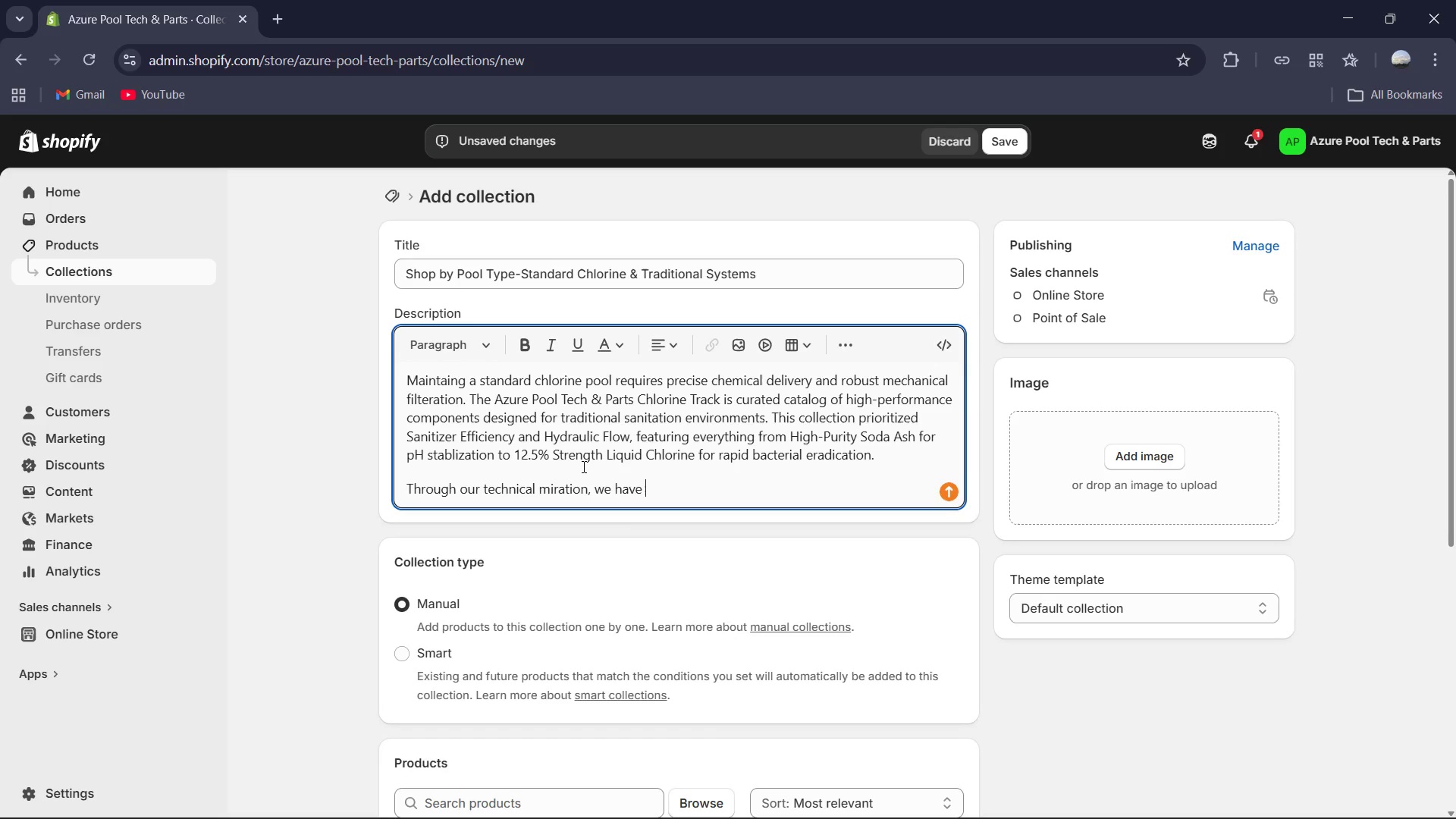 
wait(7.34)
 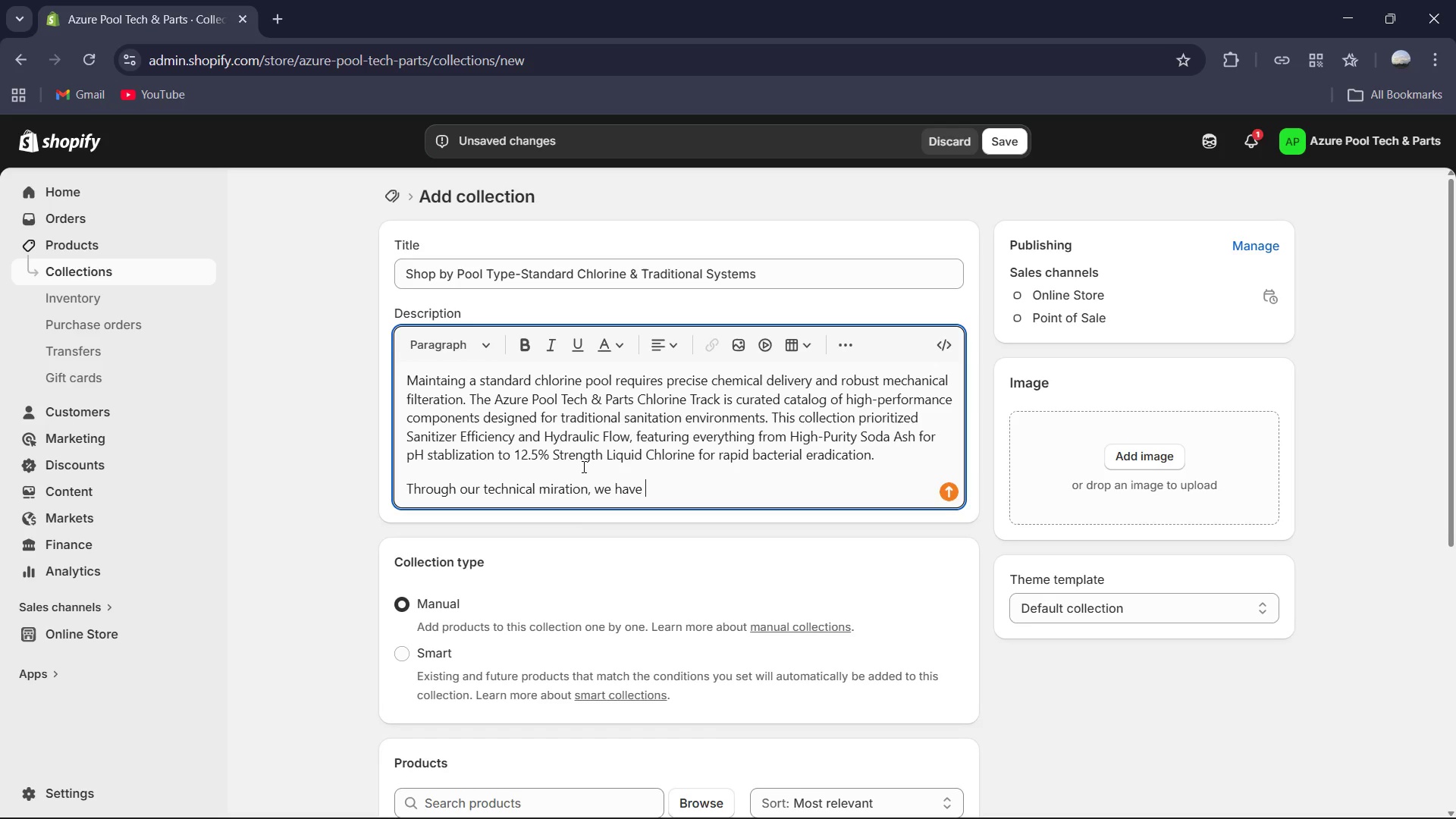 
type(maooer)
key(Backspace)
key(Backspace)
key(Backspace)
key(Backspace)
type(pped )
 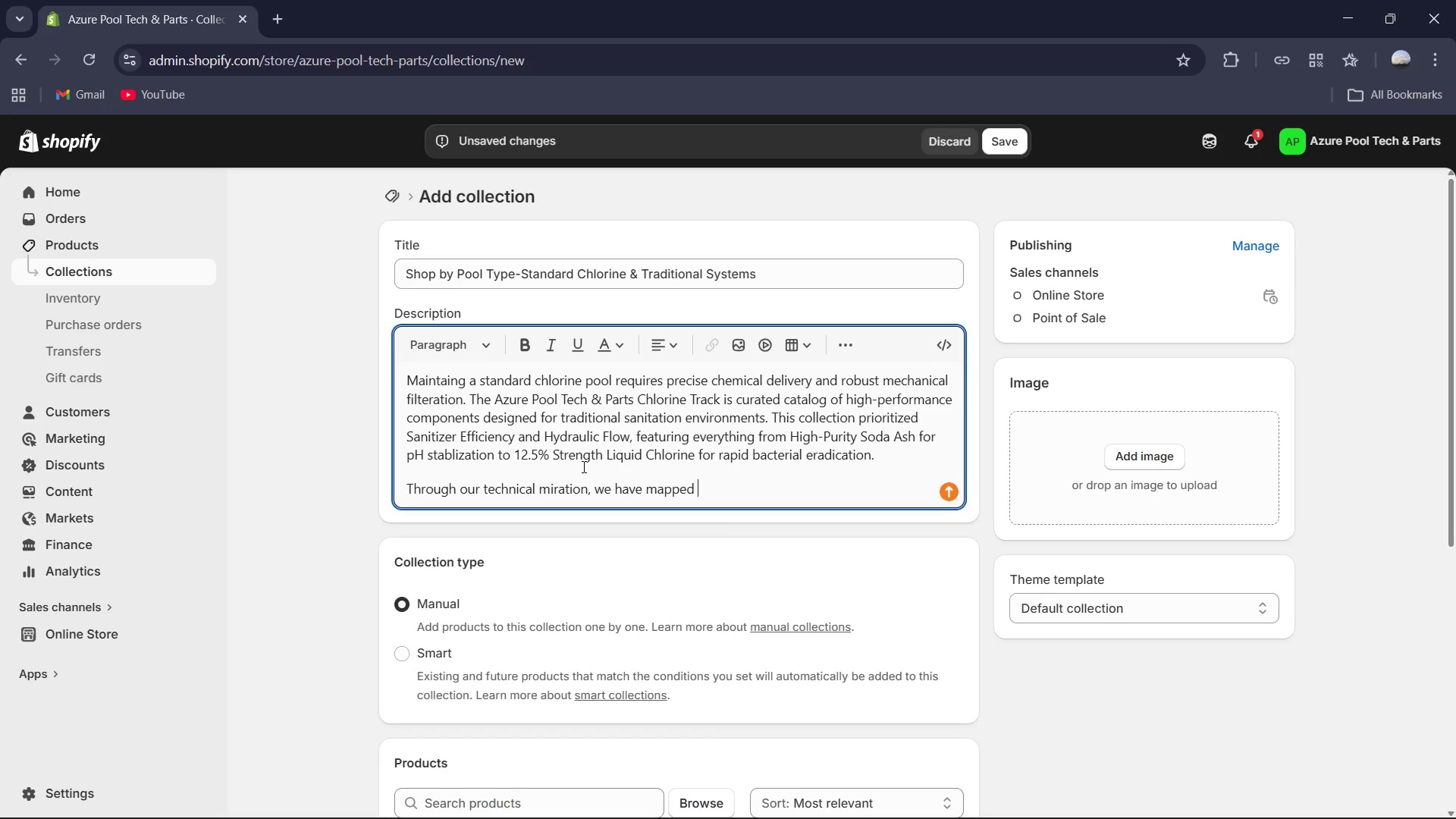 
wait(13.56)
 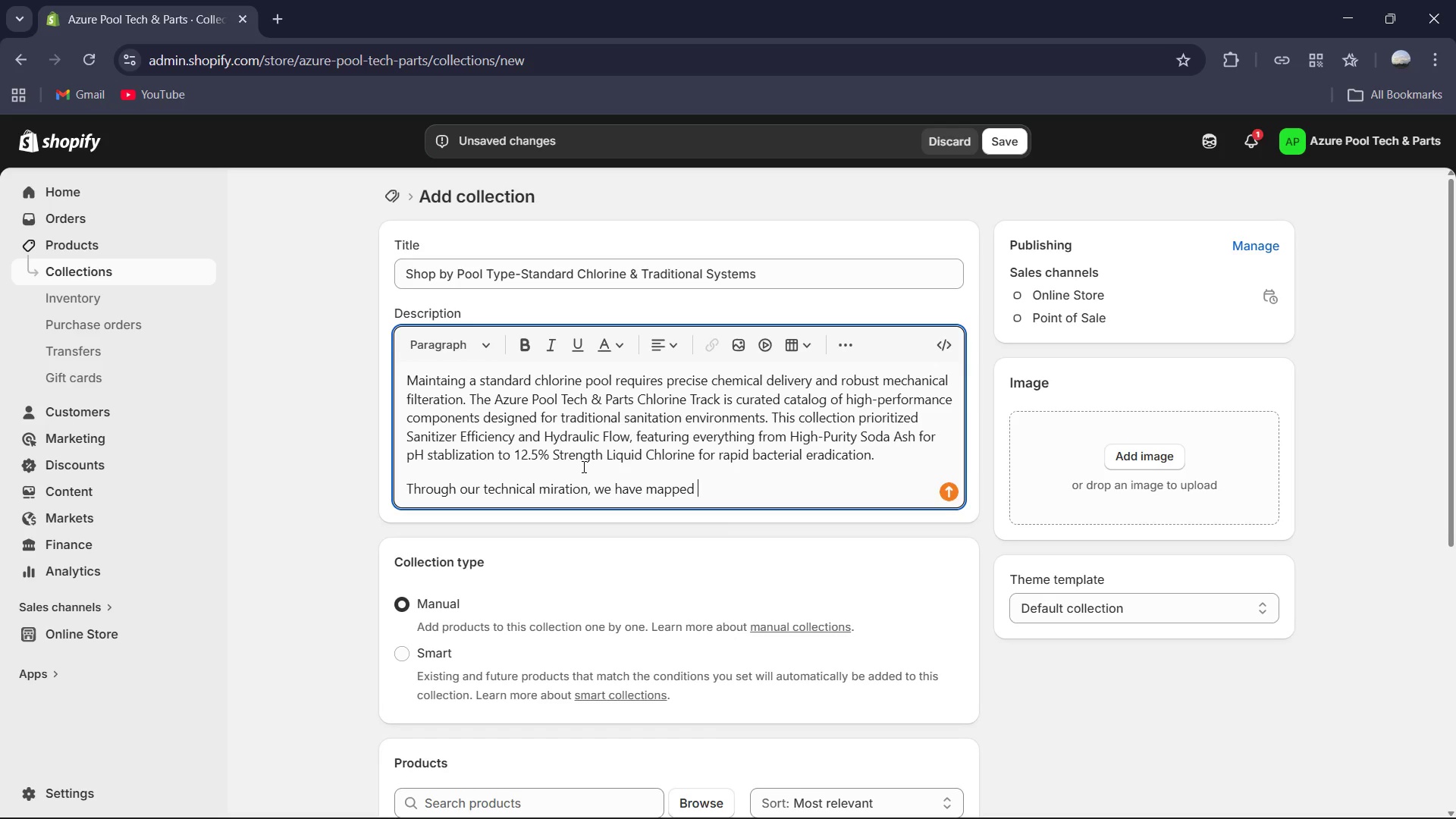 
type(these products to ensure compatibility with standard rubber seas)
key(Backspace)
type(ls and UV-stabilized plastics commp)
key(Backspace)
type(only found in hjay)
key(Backspace)
key(Backspace)
key(Backspace)
key(Backspace)
type(Hayward and Pentair chlorine systems. By cate)
 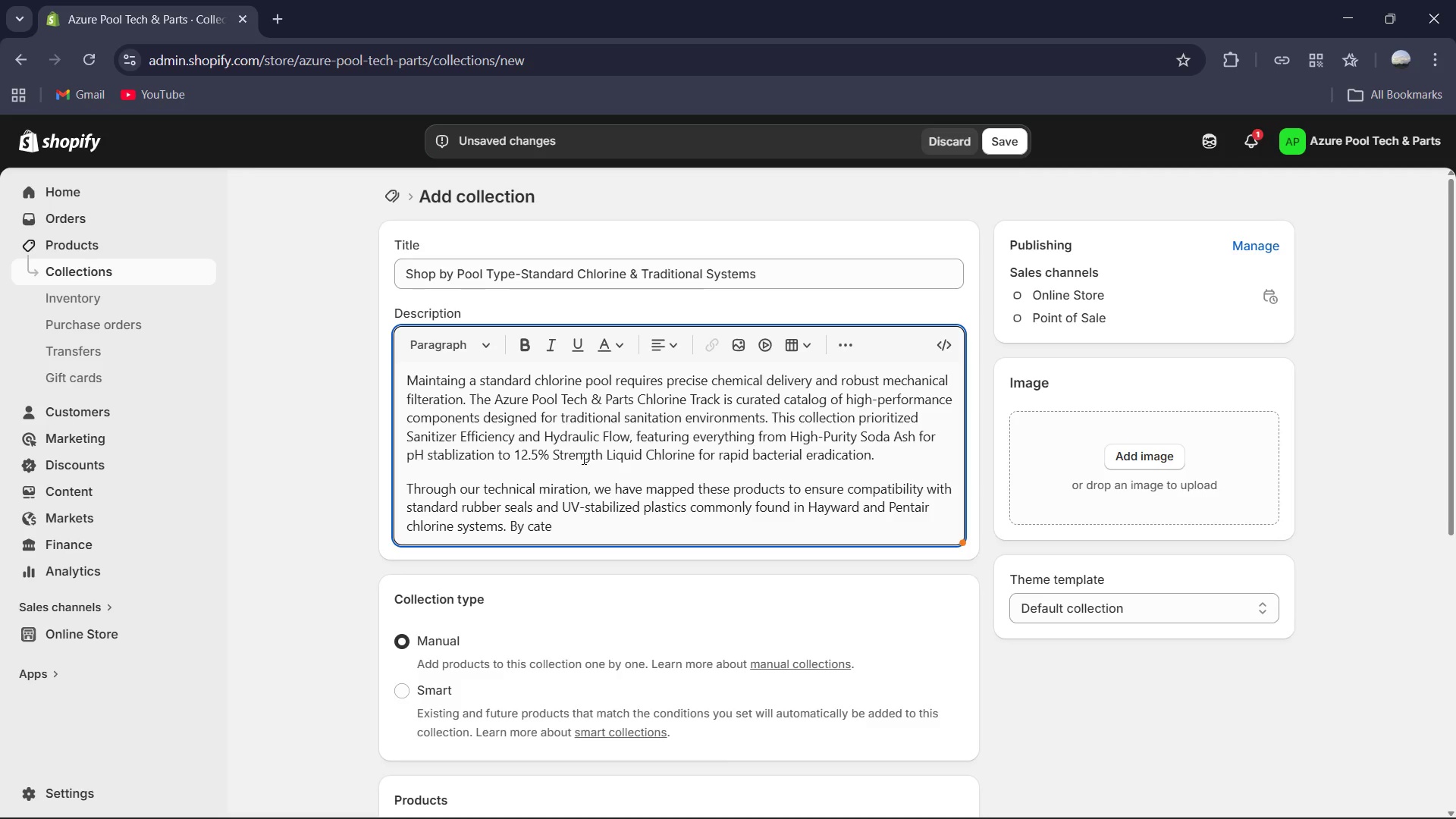 
wait(6.19)
 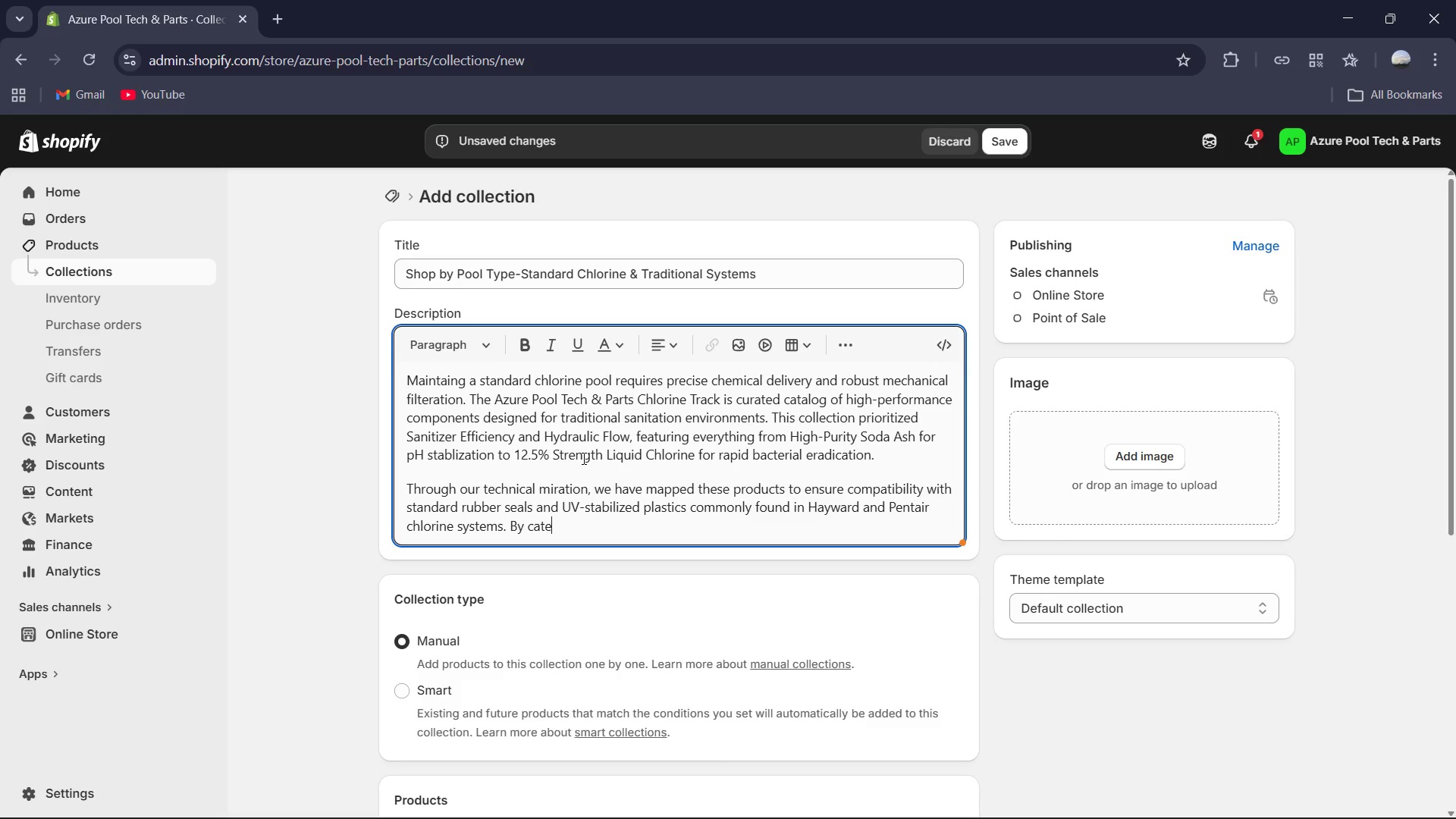 
type(gorizing items by Active Ingredient Potency and System Pressure Ratings, we provide DIY owners and service prod)
key(Backspace)
type(w with )
key(Backspace)
key(Backspace)
key(Backspace)
key(Backspace)
key(Backspace)
key(Backspace)
key(Backspace)
type(s with a structured path ot )
key(Backspace)
key(Backspace)
key(Backspace)
type(to )
 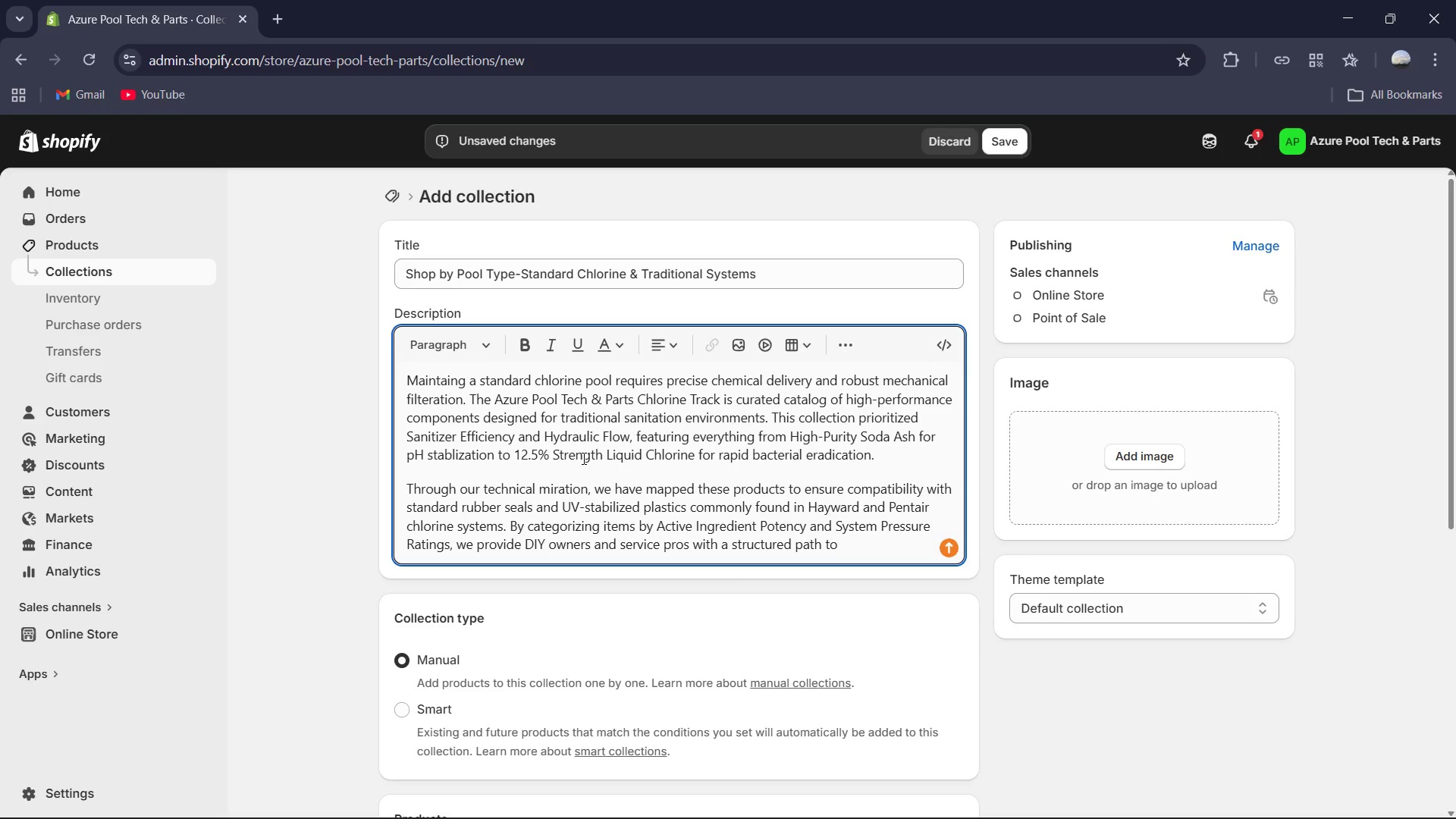 
wait(28.72)
 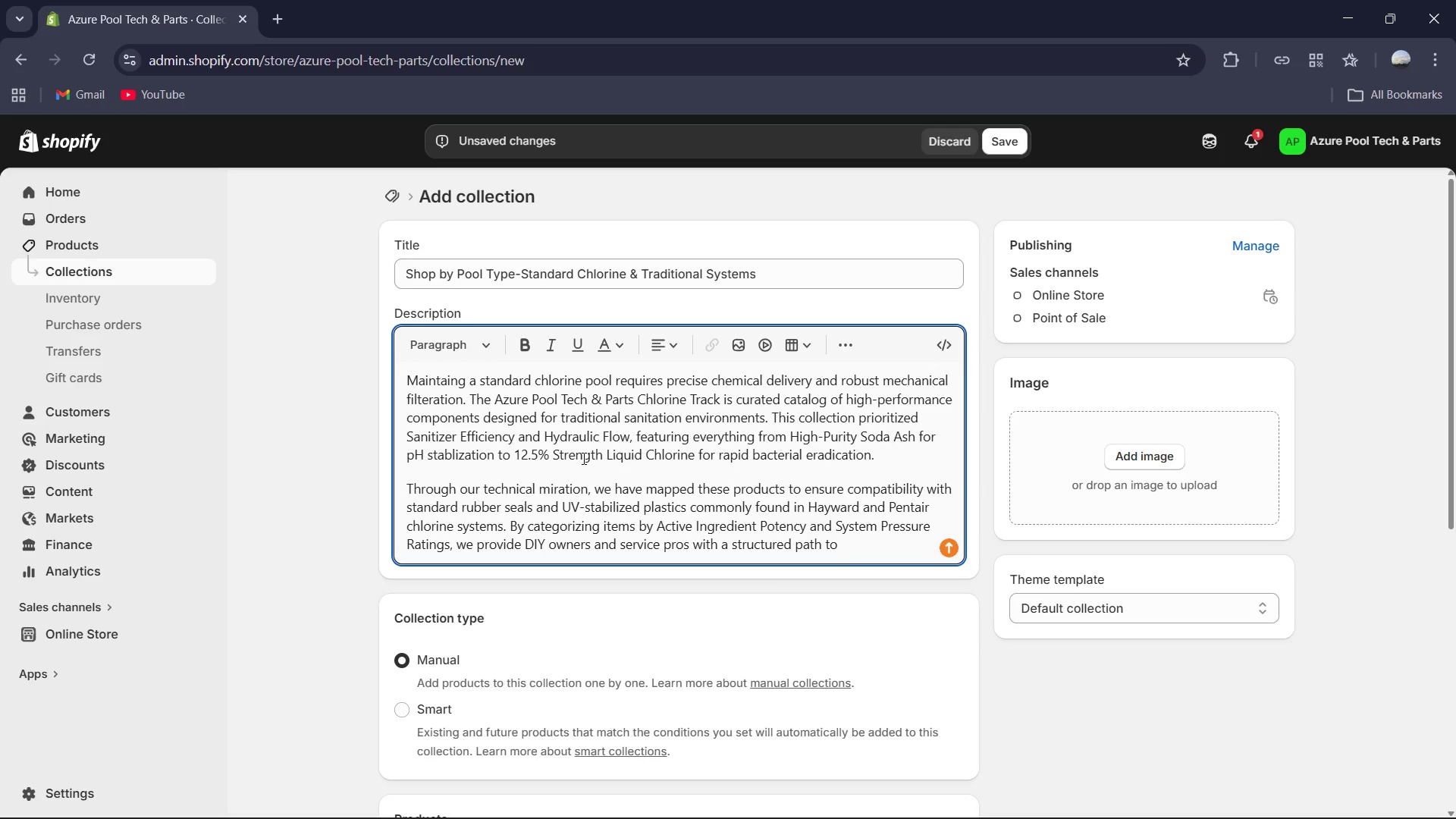 
type(maintaing water clarity and equipment health.)
 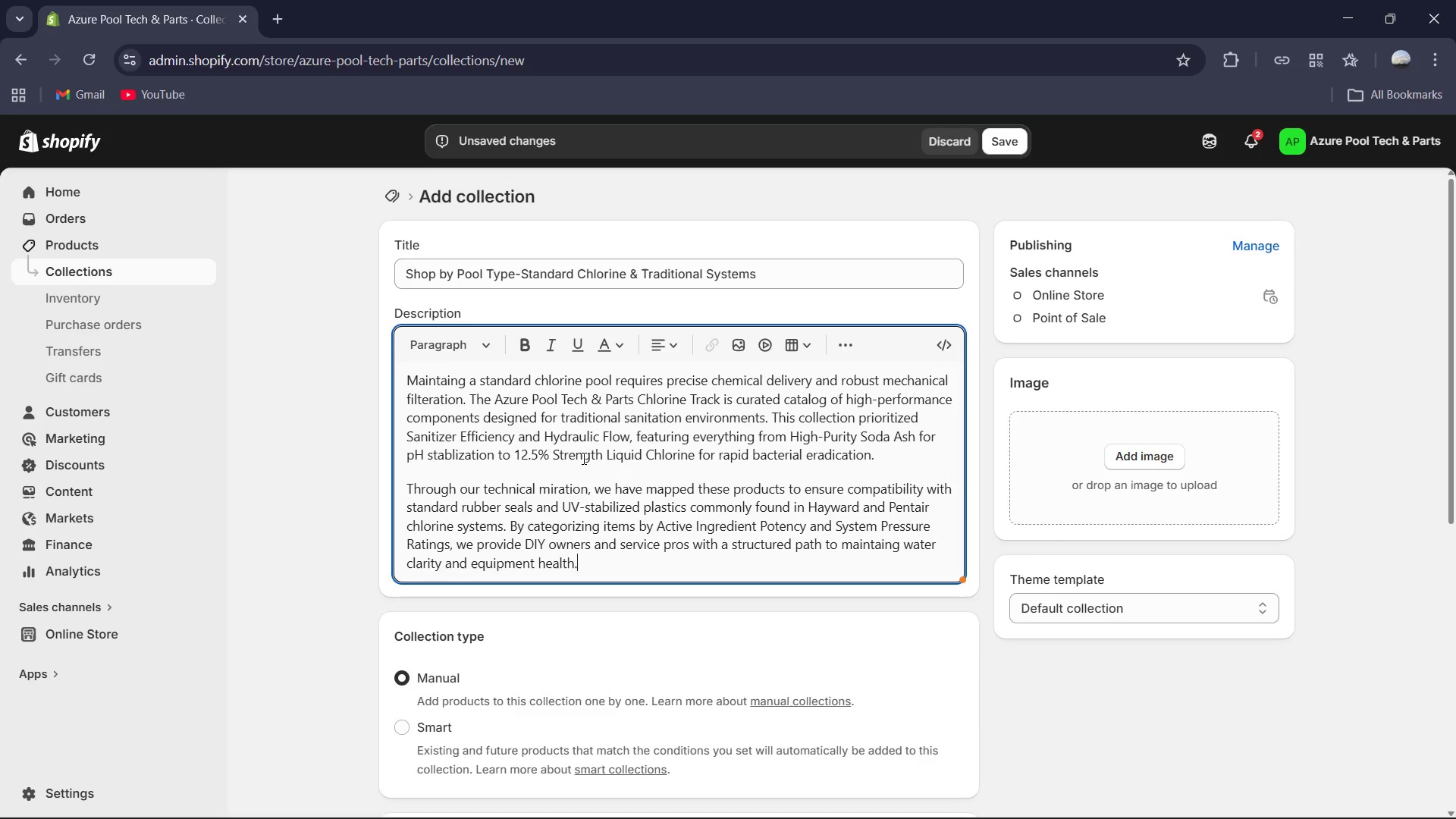 
key(Control+A)
 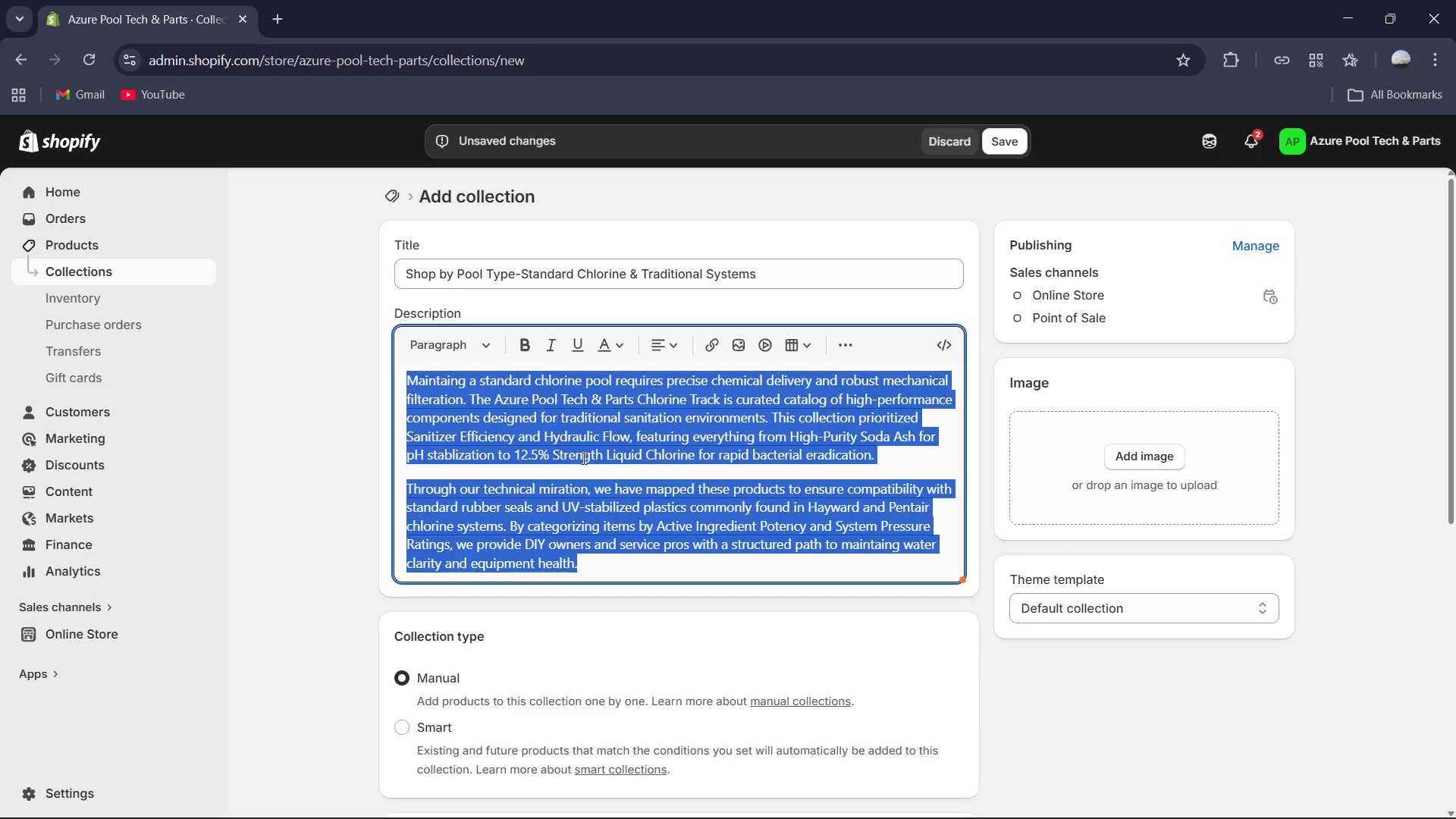 
key(Control+C)
 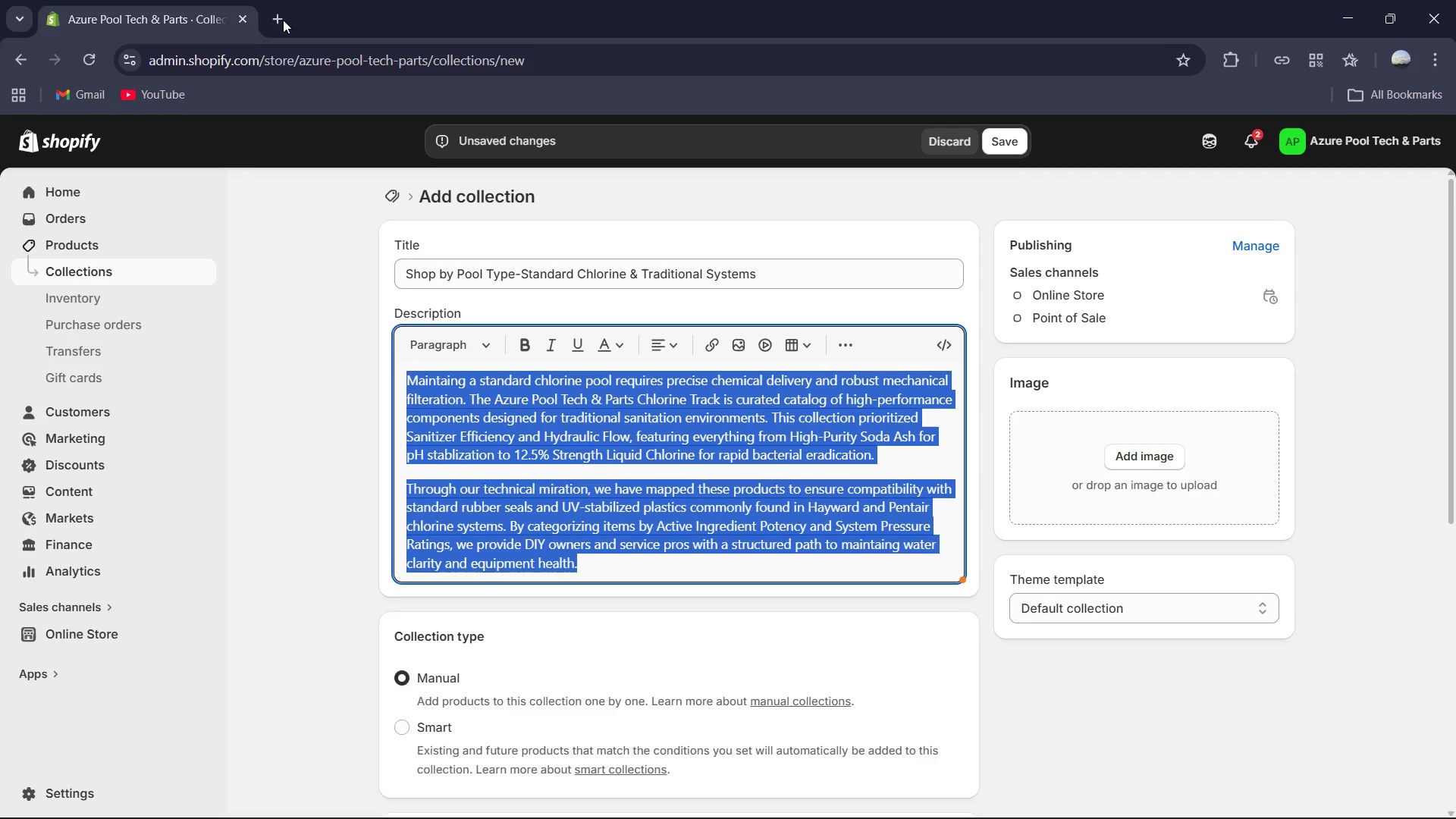 
left_click([283, 20])
 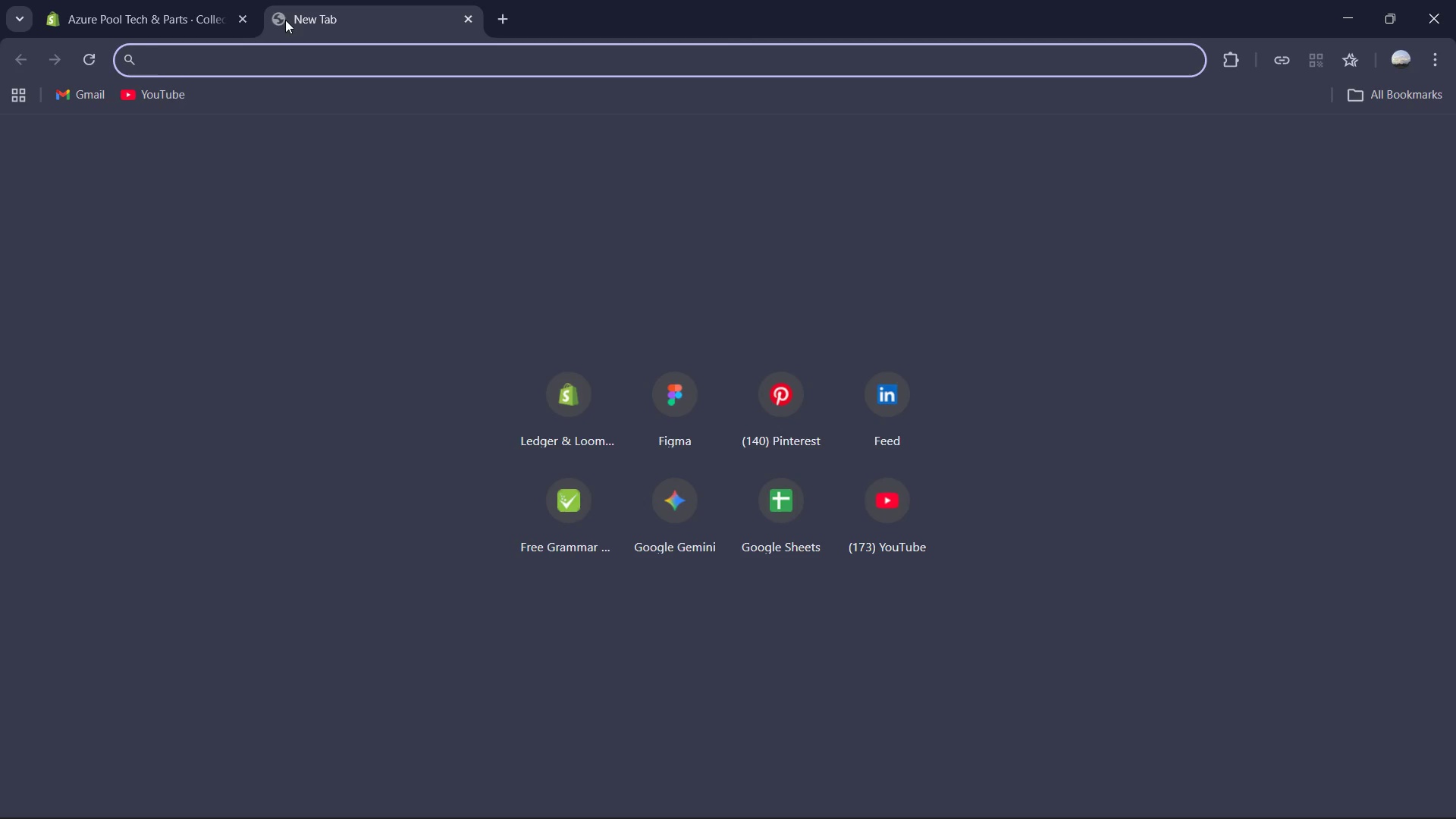 
type(Free)
 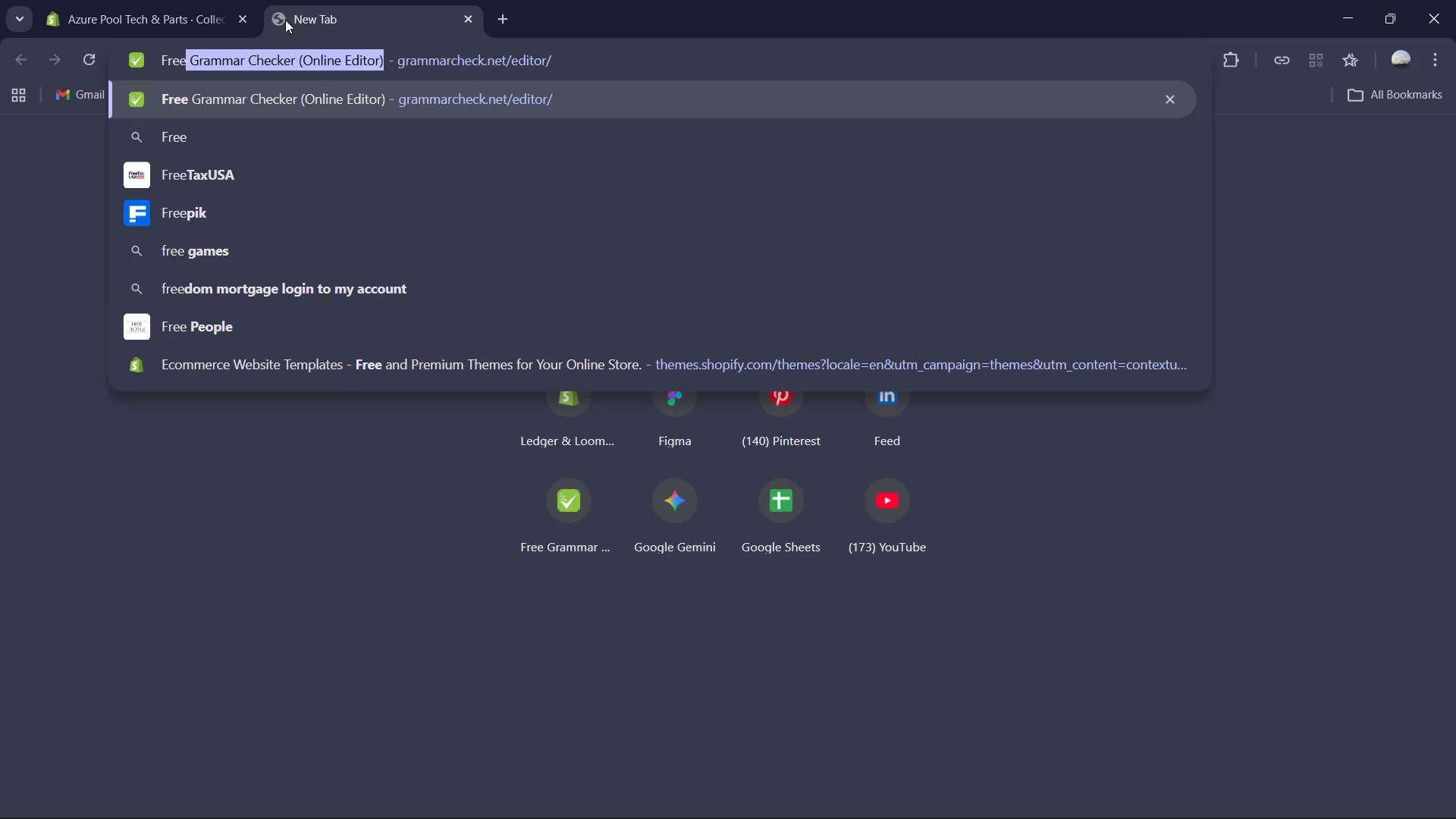 
key(Enter)
 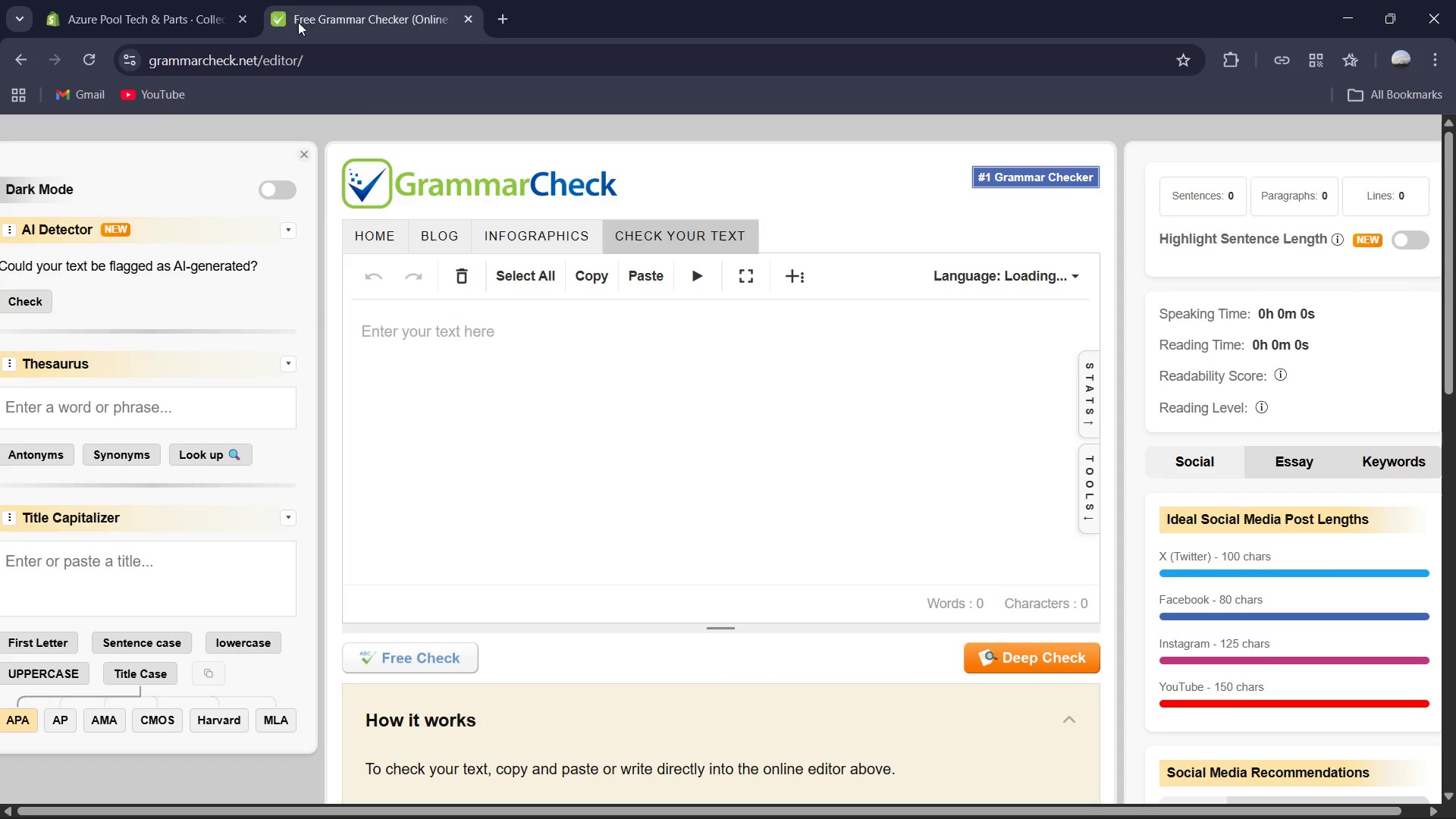 
left_click([510, 486])
 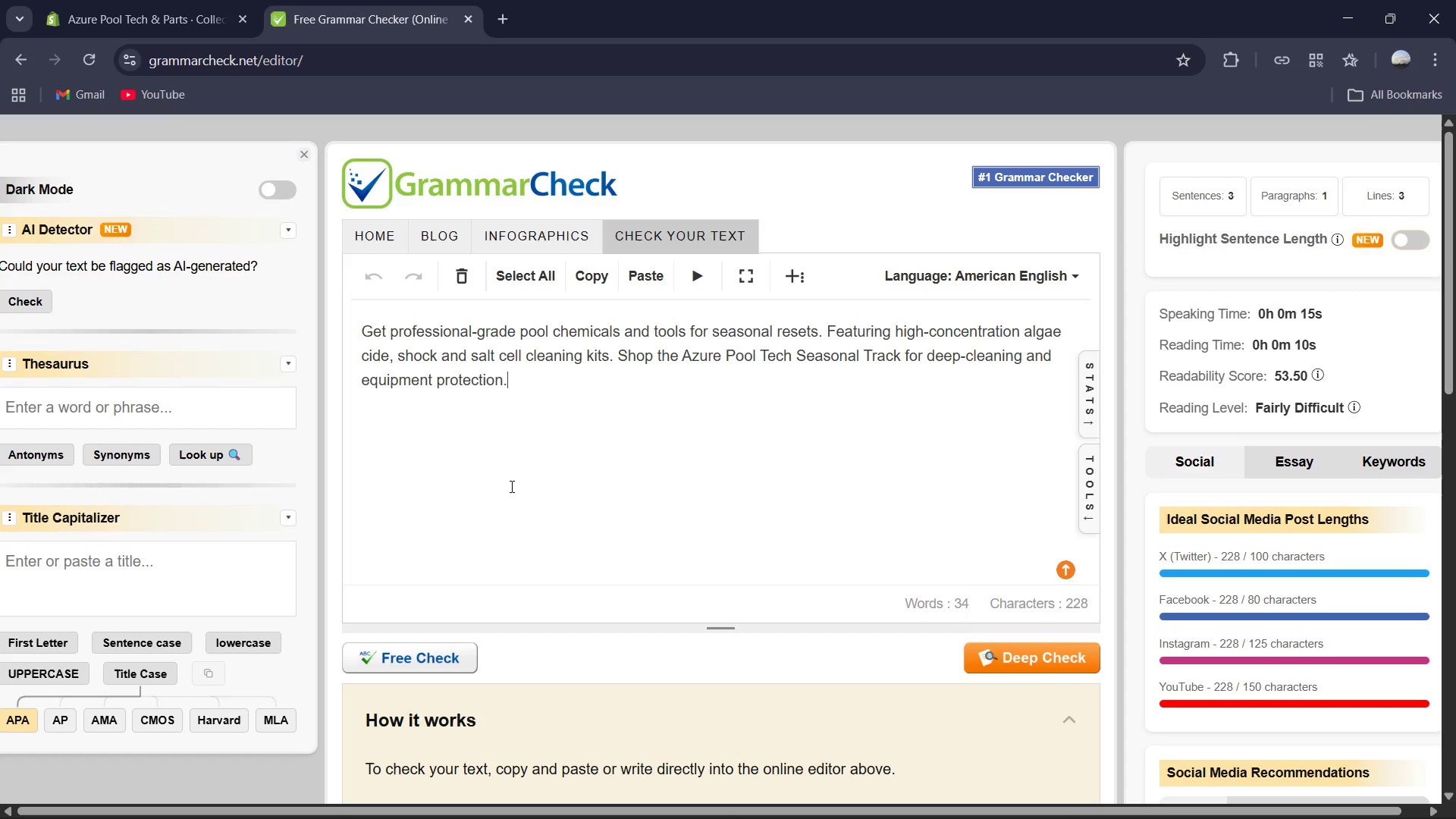 
key(Control+A)
 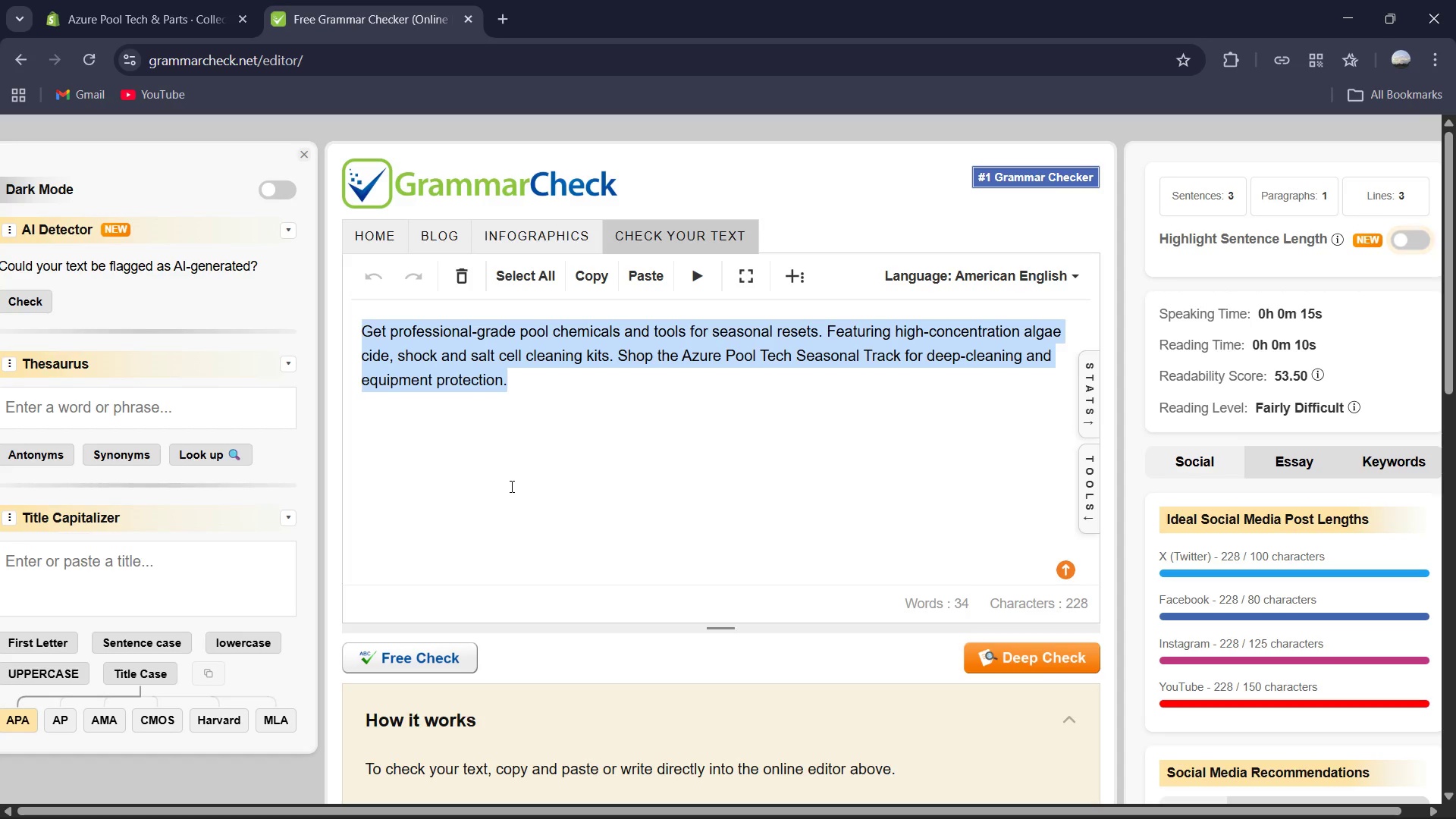 
key(Control+V)
 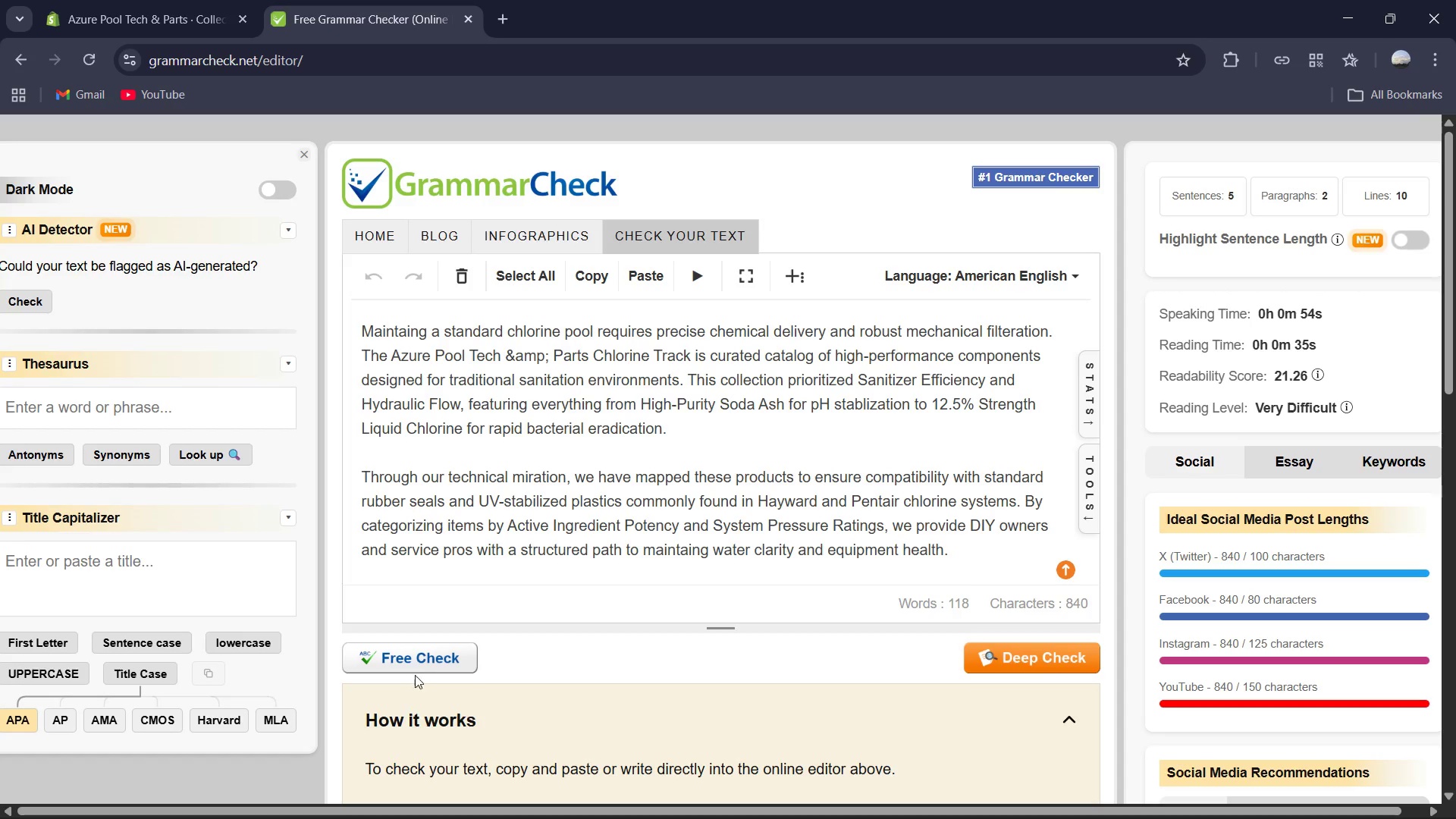 
left_click([428, 657])
 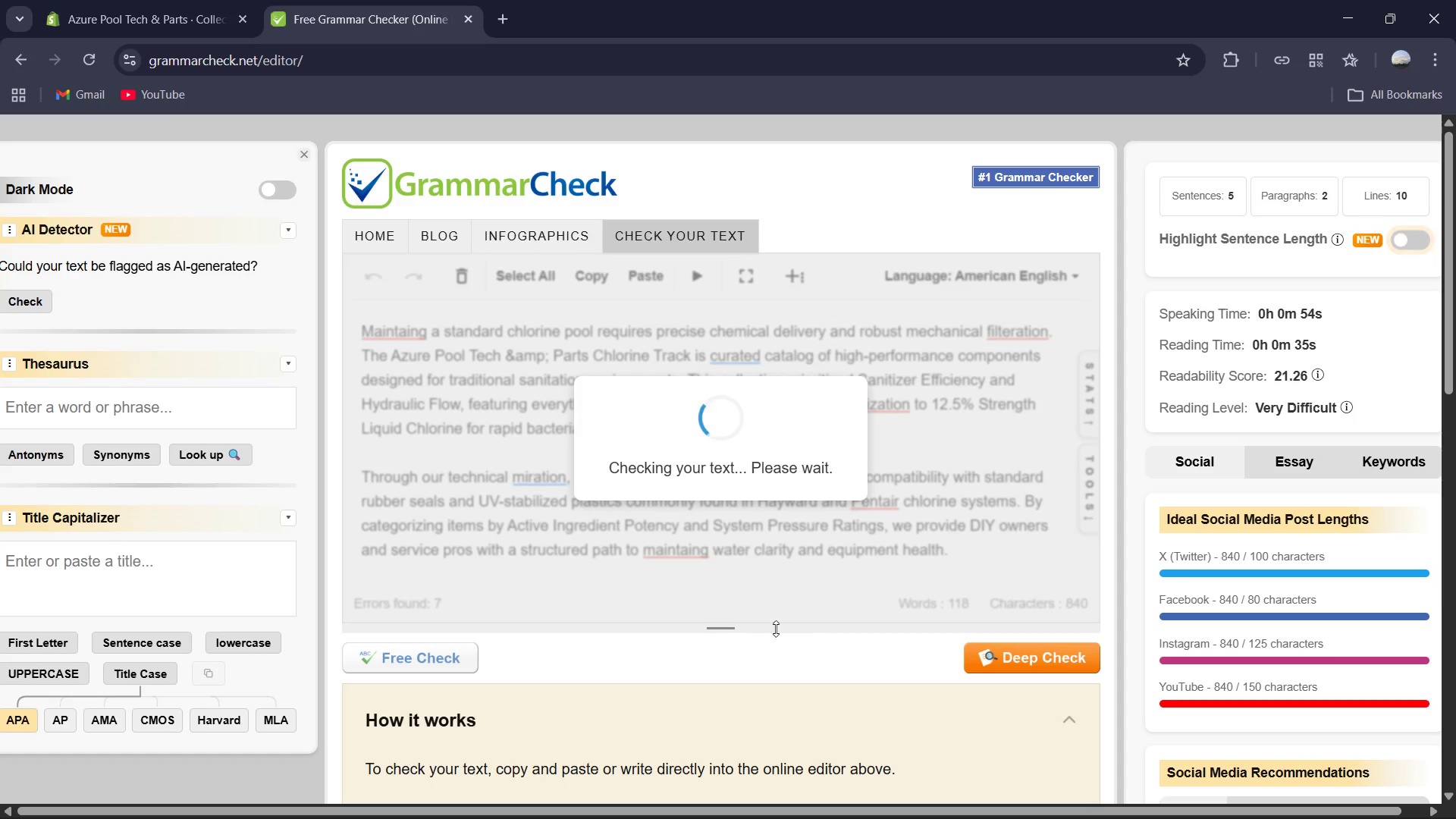 
left_click([722, 657])
 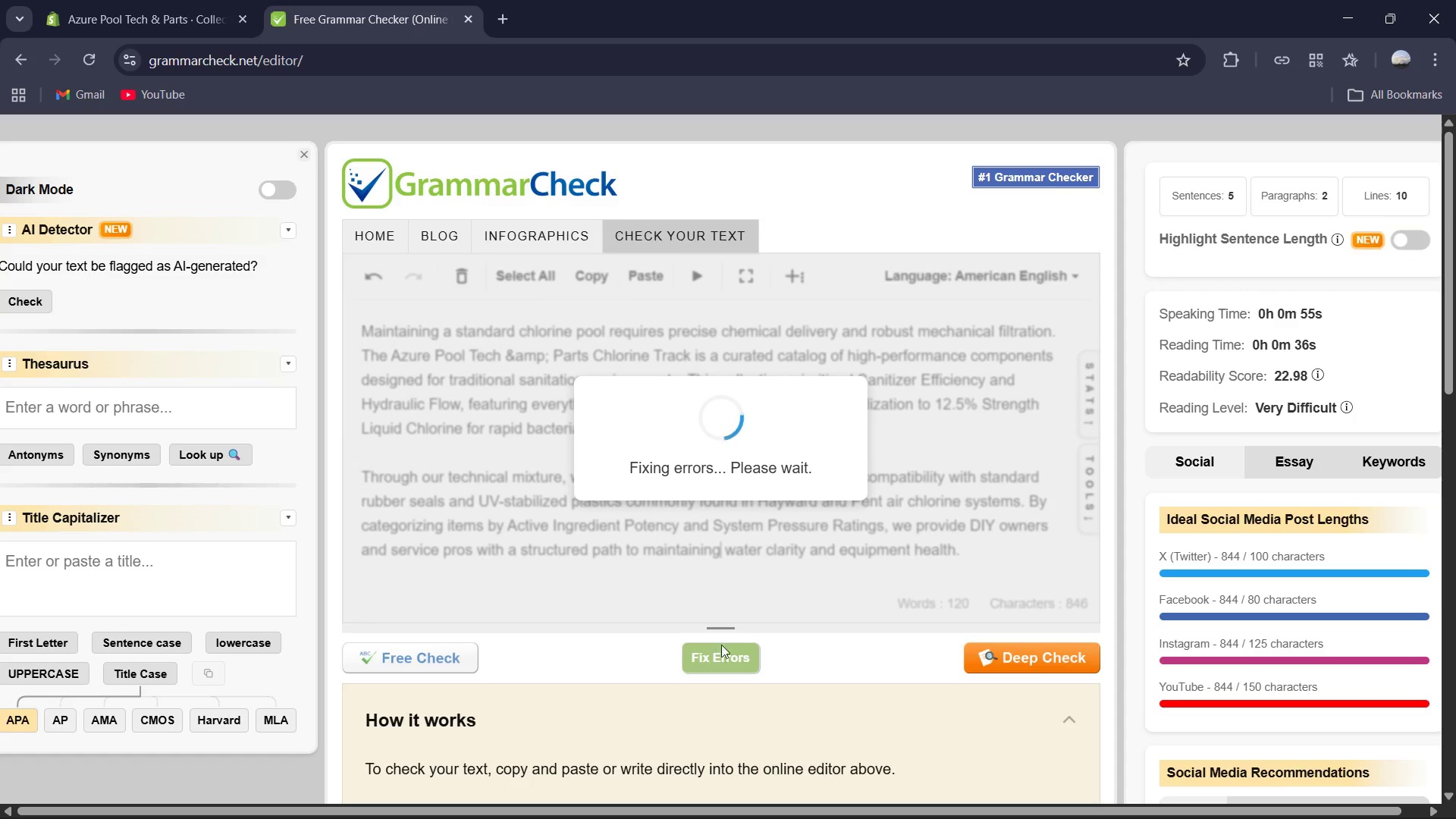 
wait(5.2)
 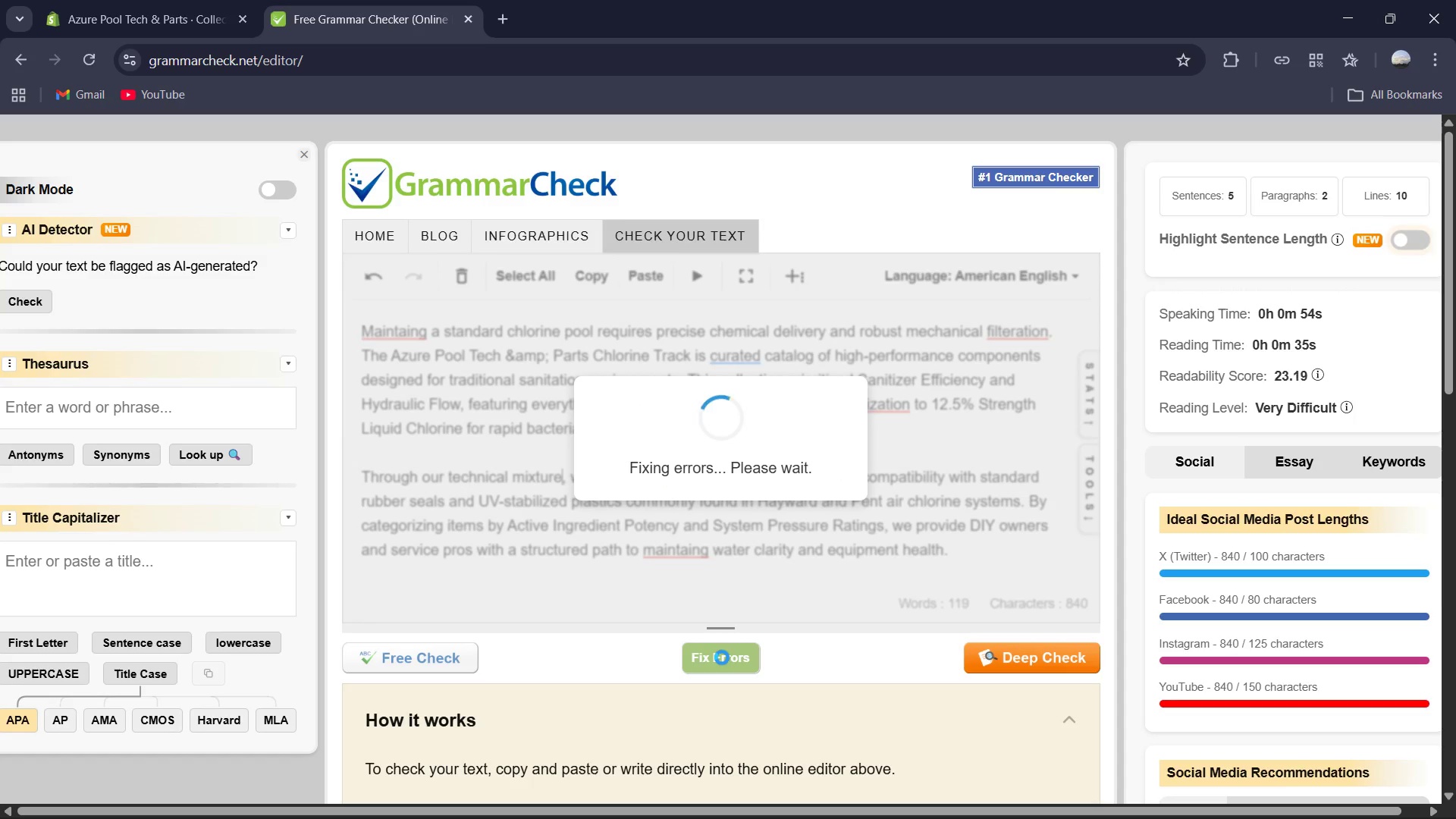 
key(Control+A)
 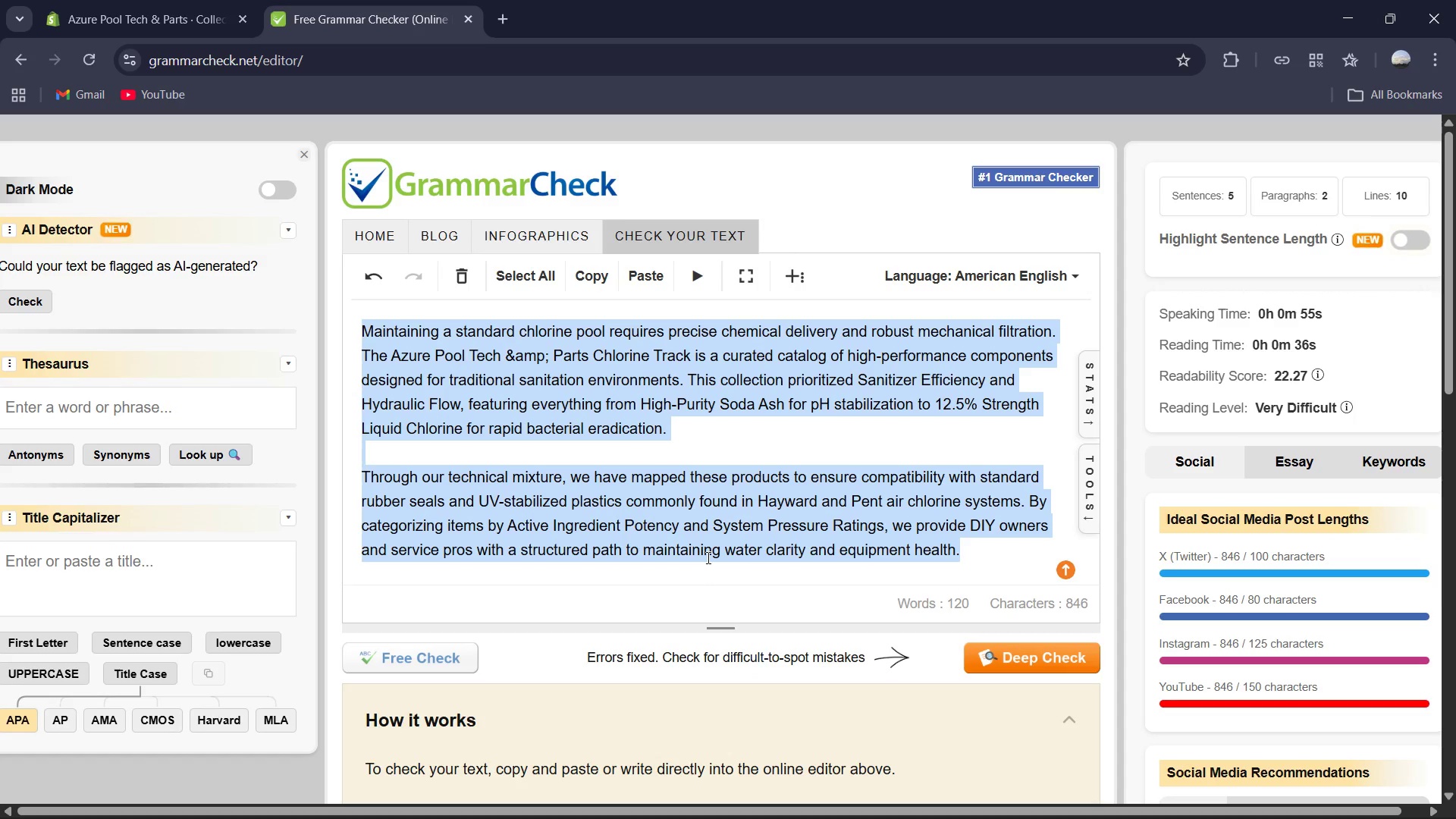 
key(Control+C)
 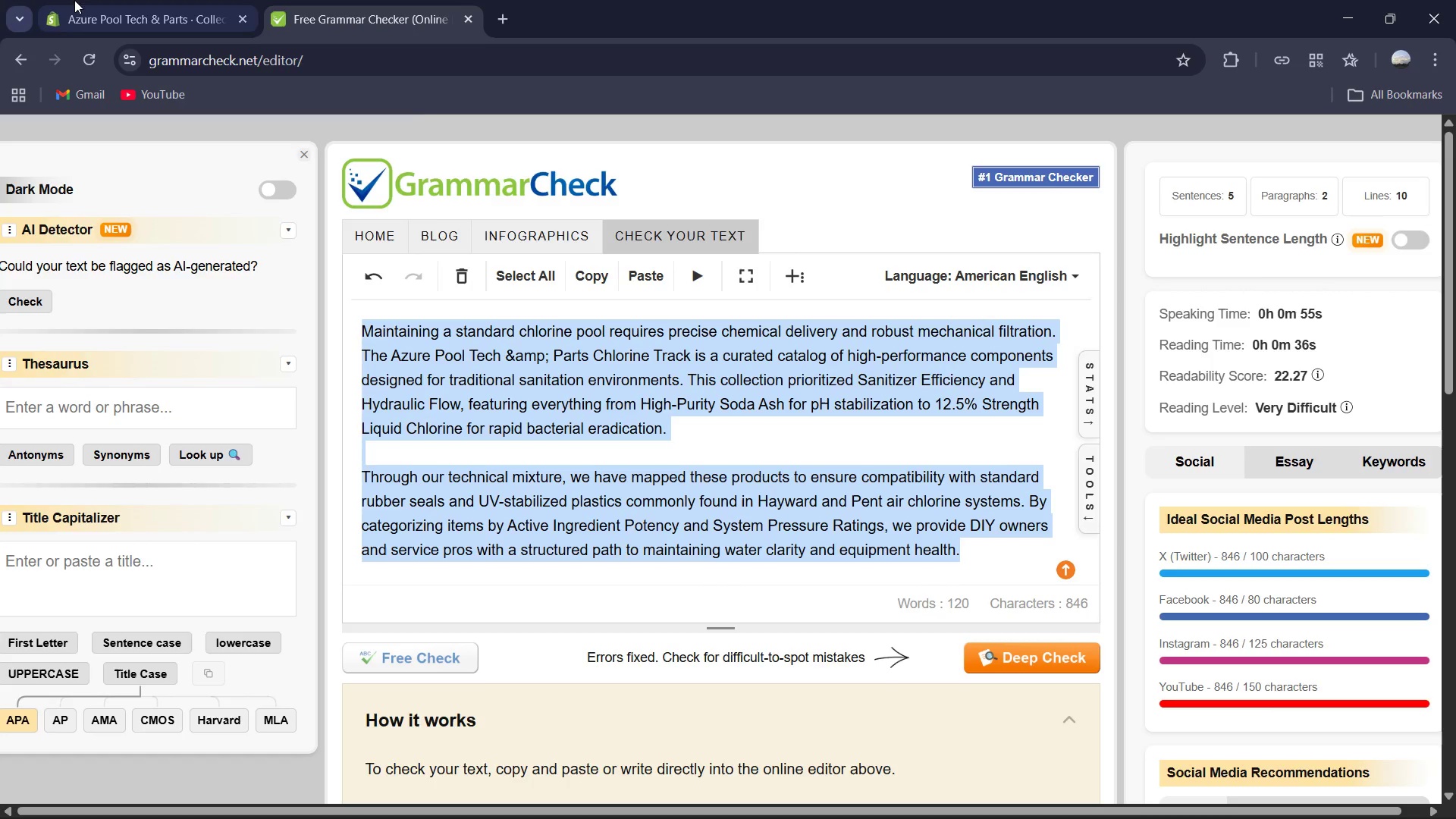 
left_click([134, 6])
 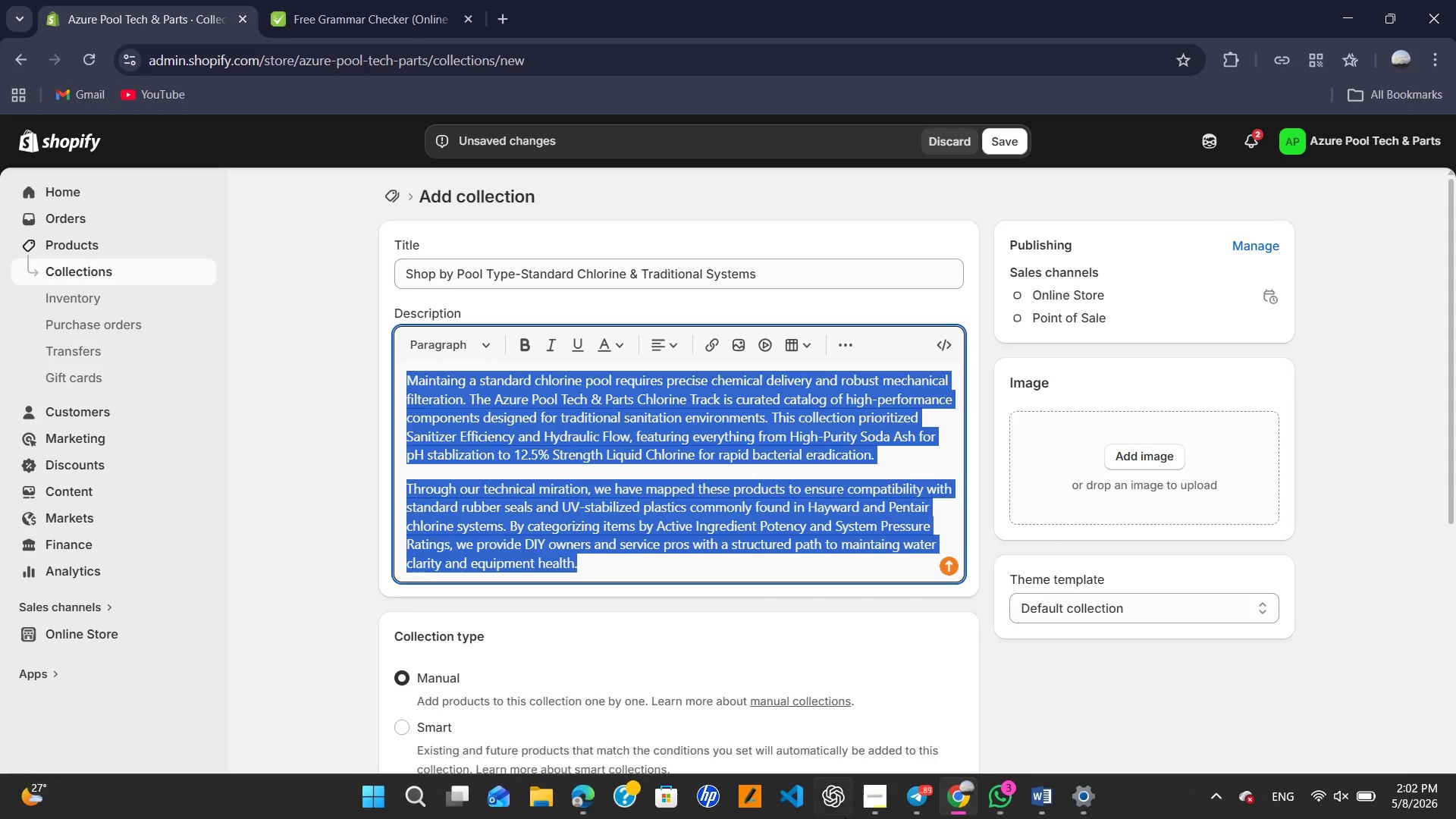 
key(Control+V)
 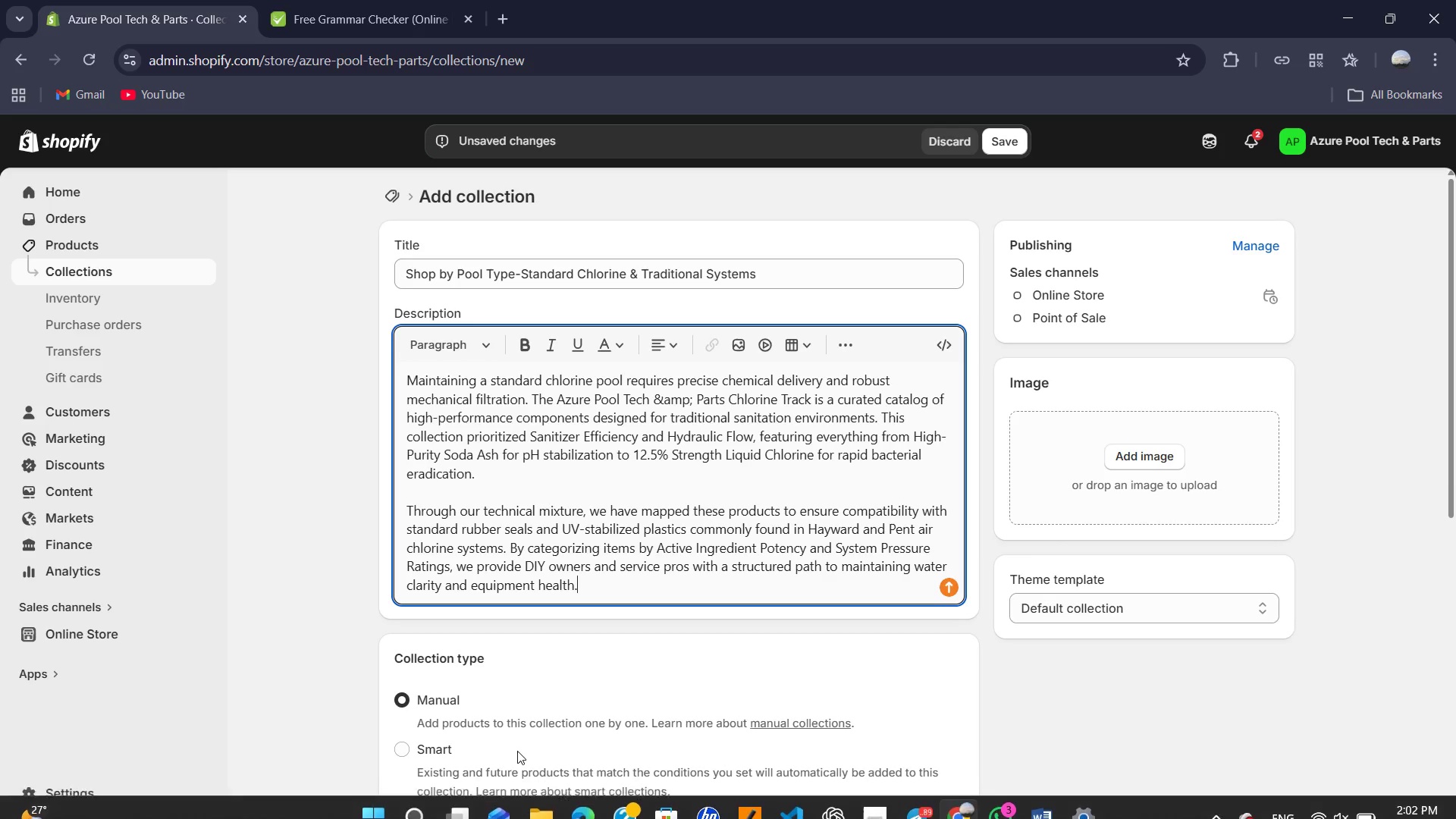 
scroll: coordinate [601, 701], scroll_direction: down, amount: 8.0
 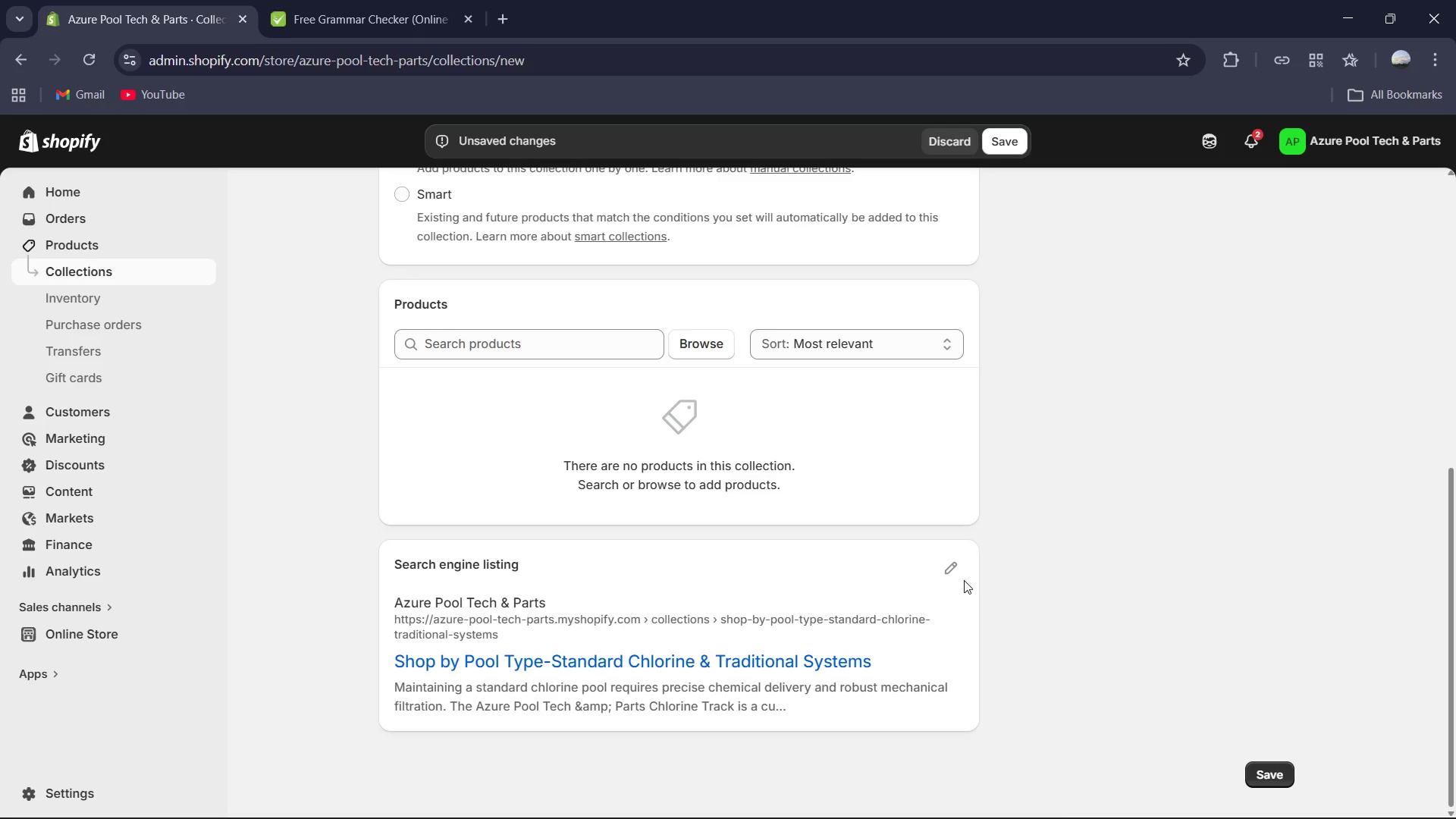 
left_click([964, 579])
 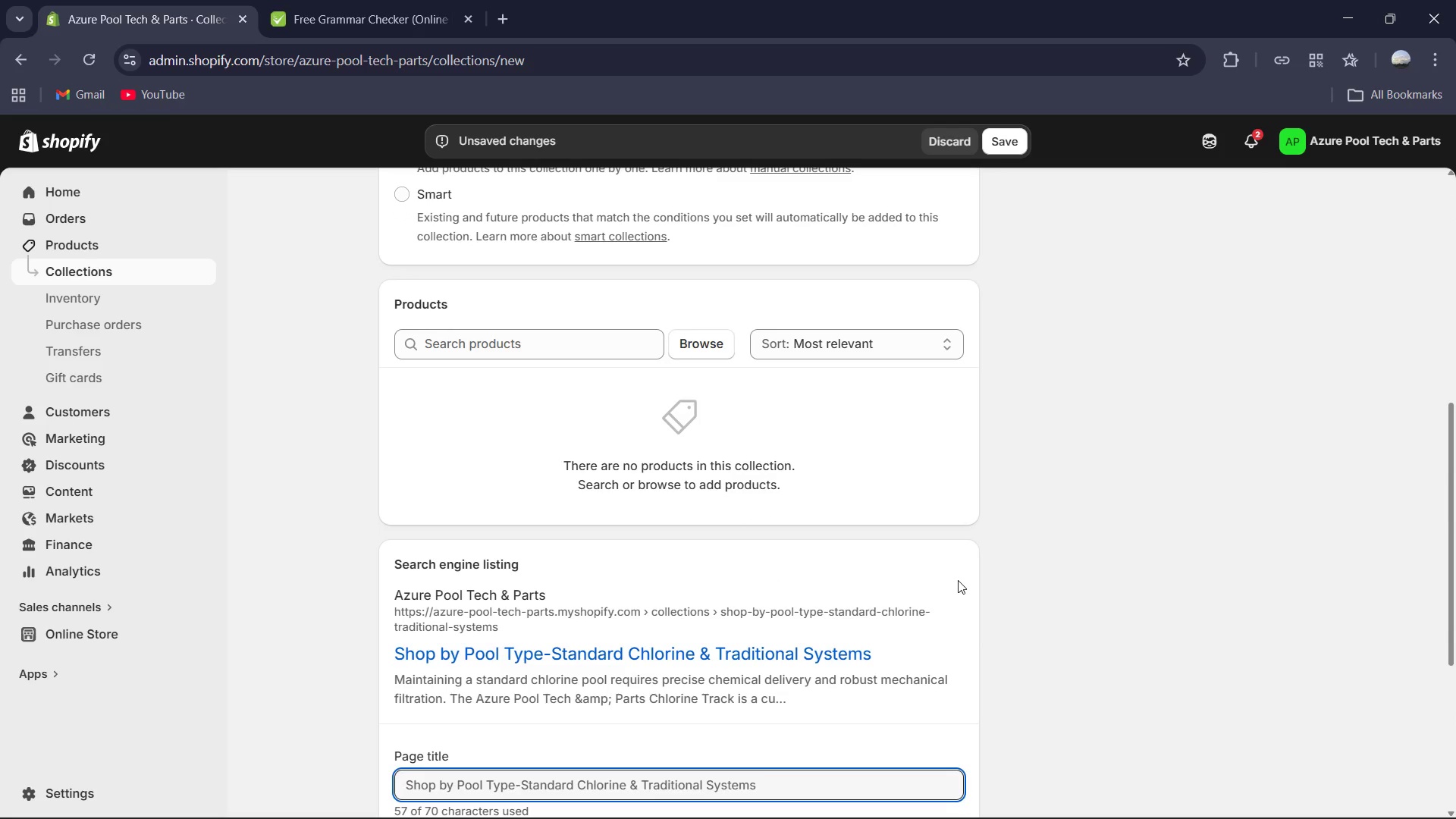 
scroll: coordinate [944, 588], scroll_direction: down, amount: 5.0
 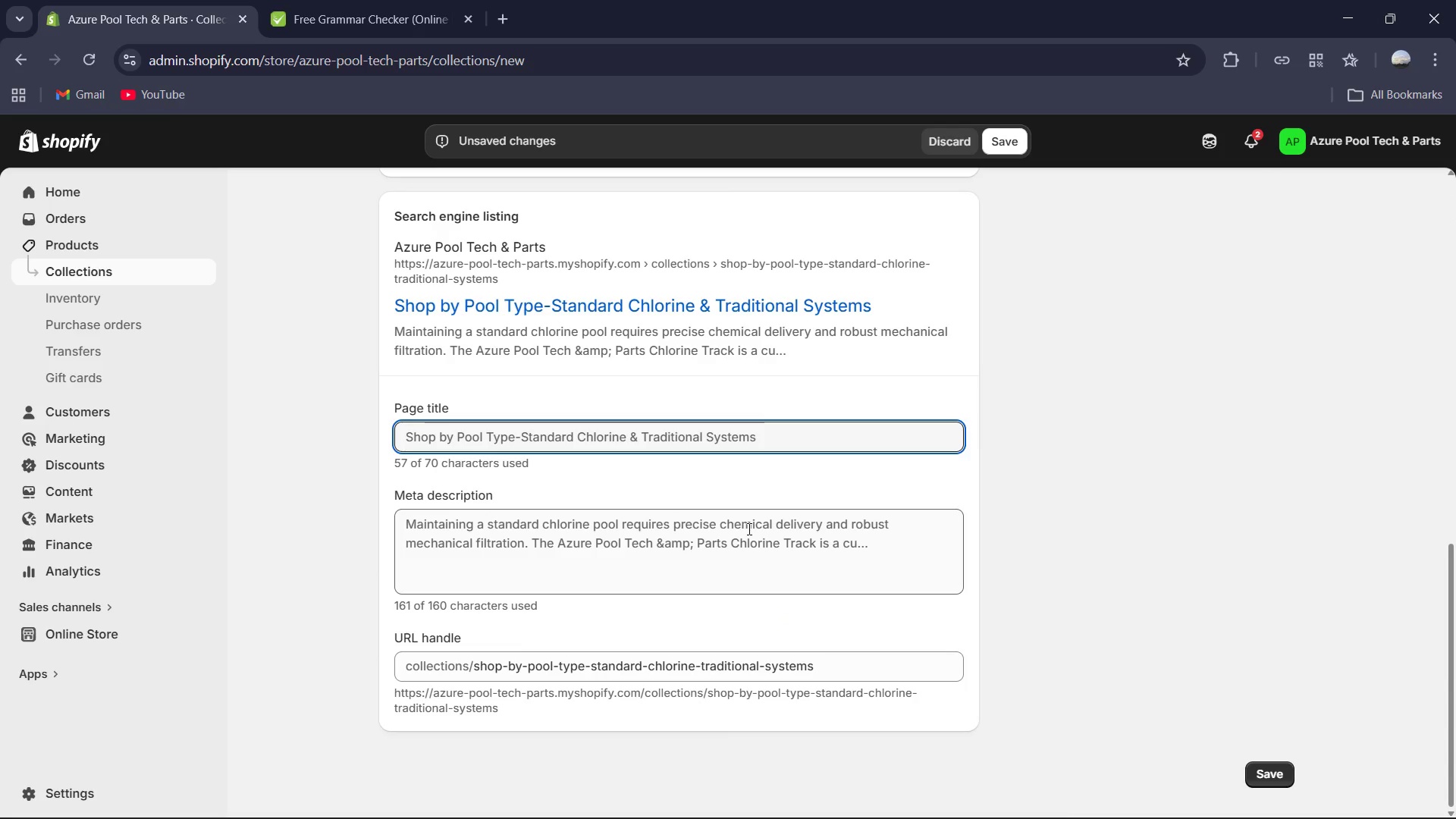 
wait(5.49)
 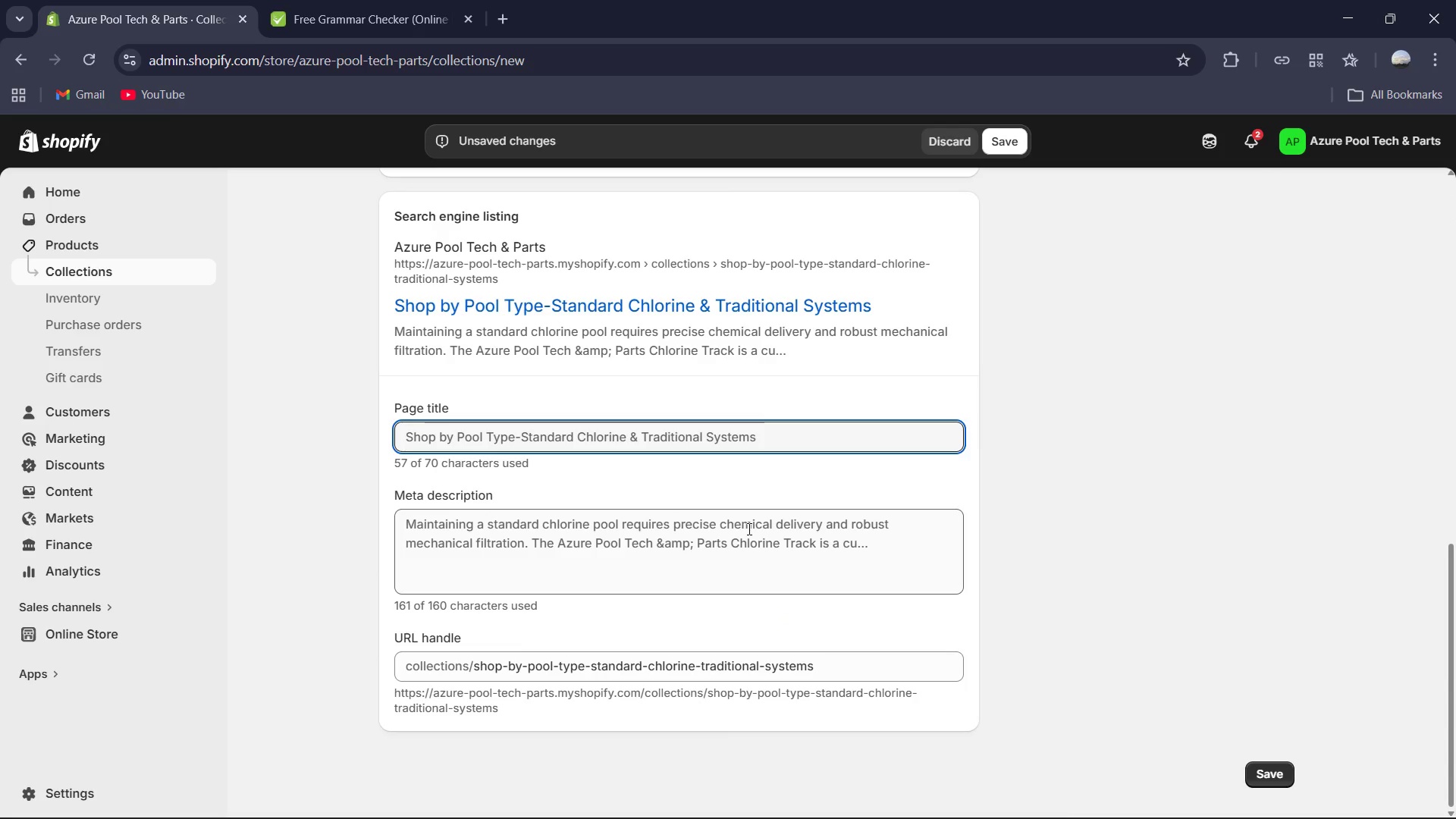 
left_click([808, 442])
 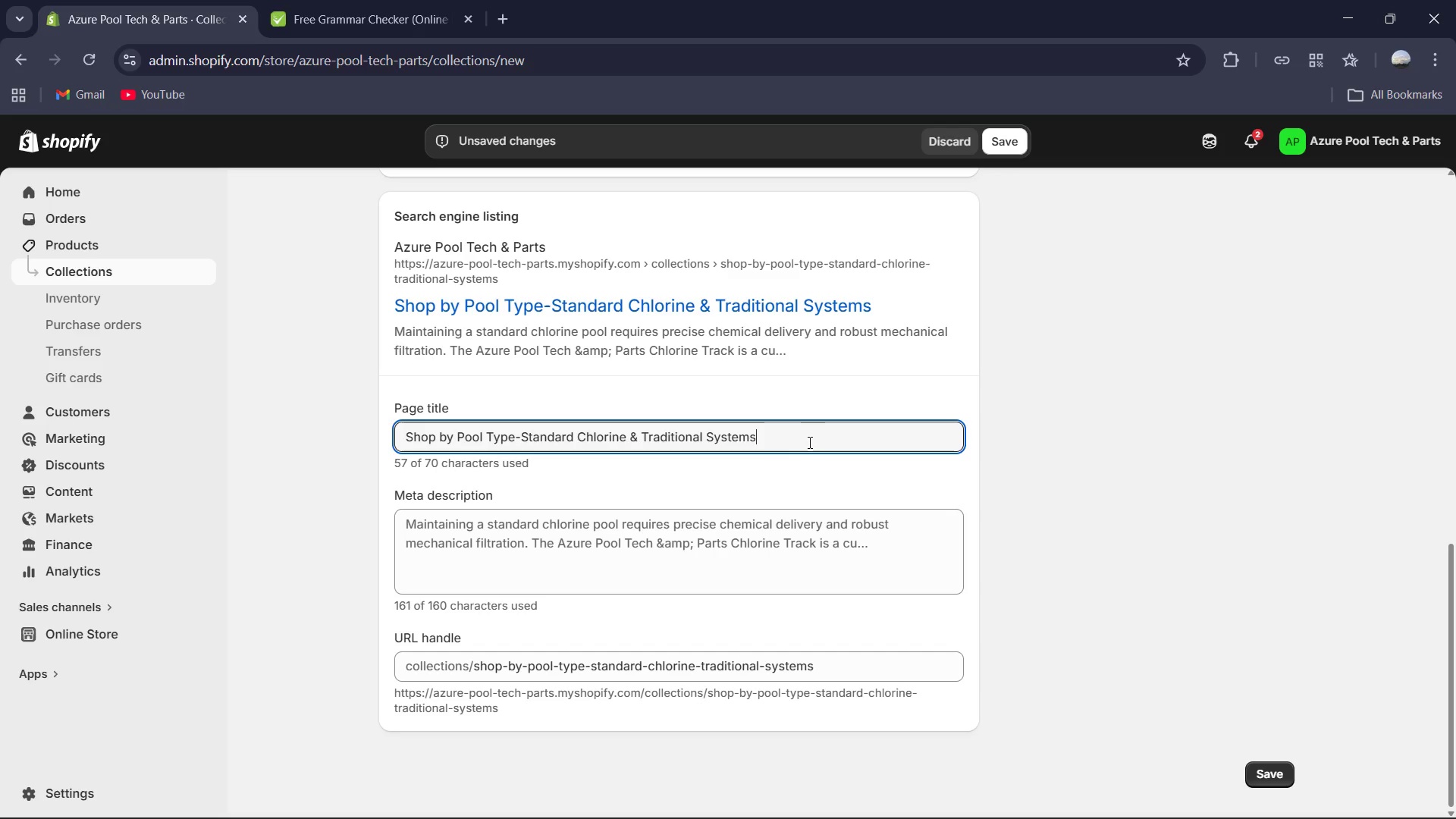 
key(Control+A)
 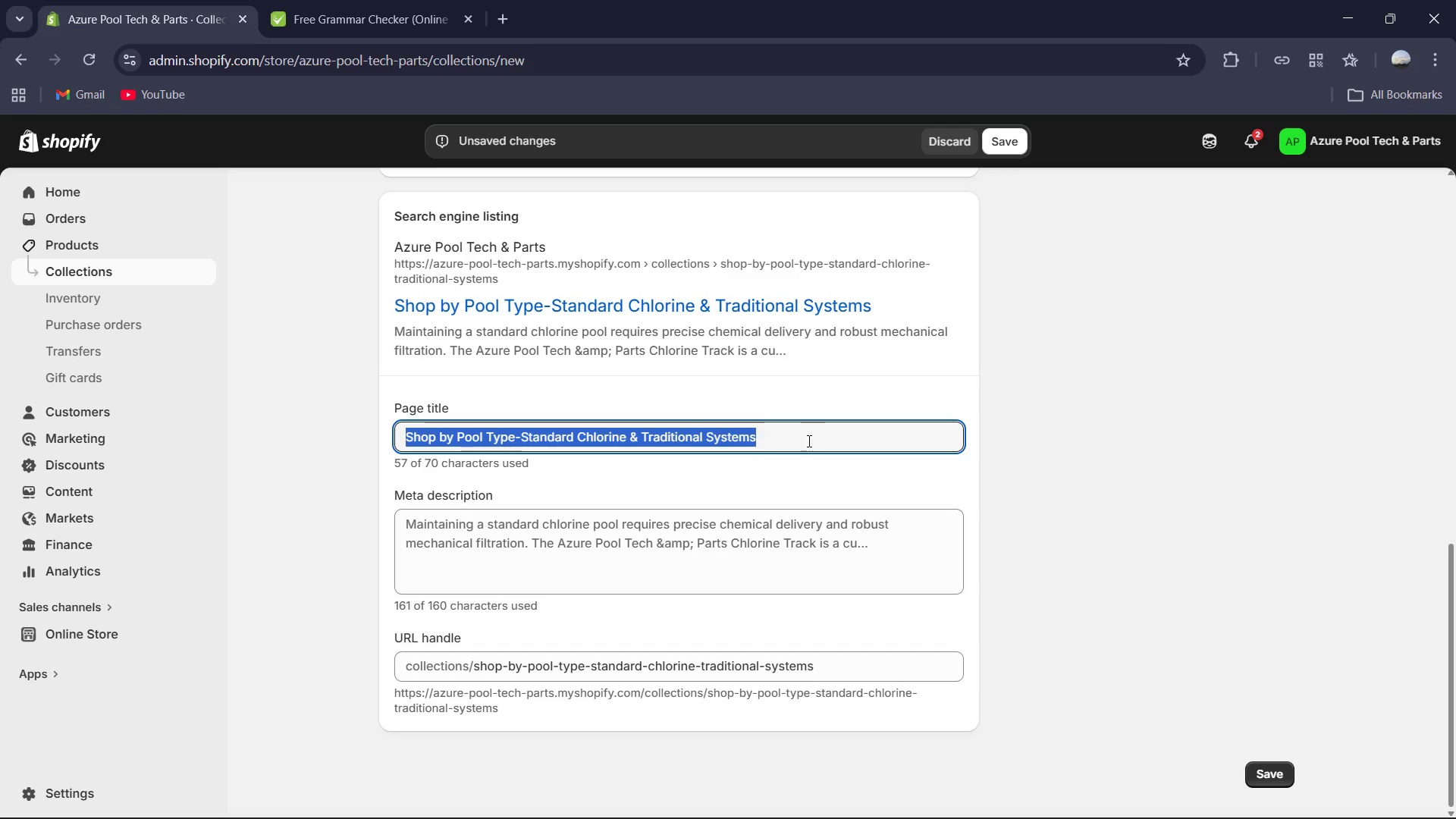 
type(Chlorine Pool Supplies [Home])
key(Backspace)
 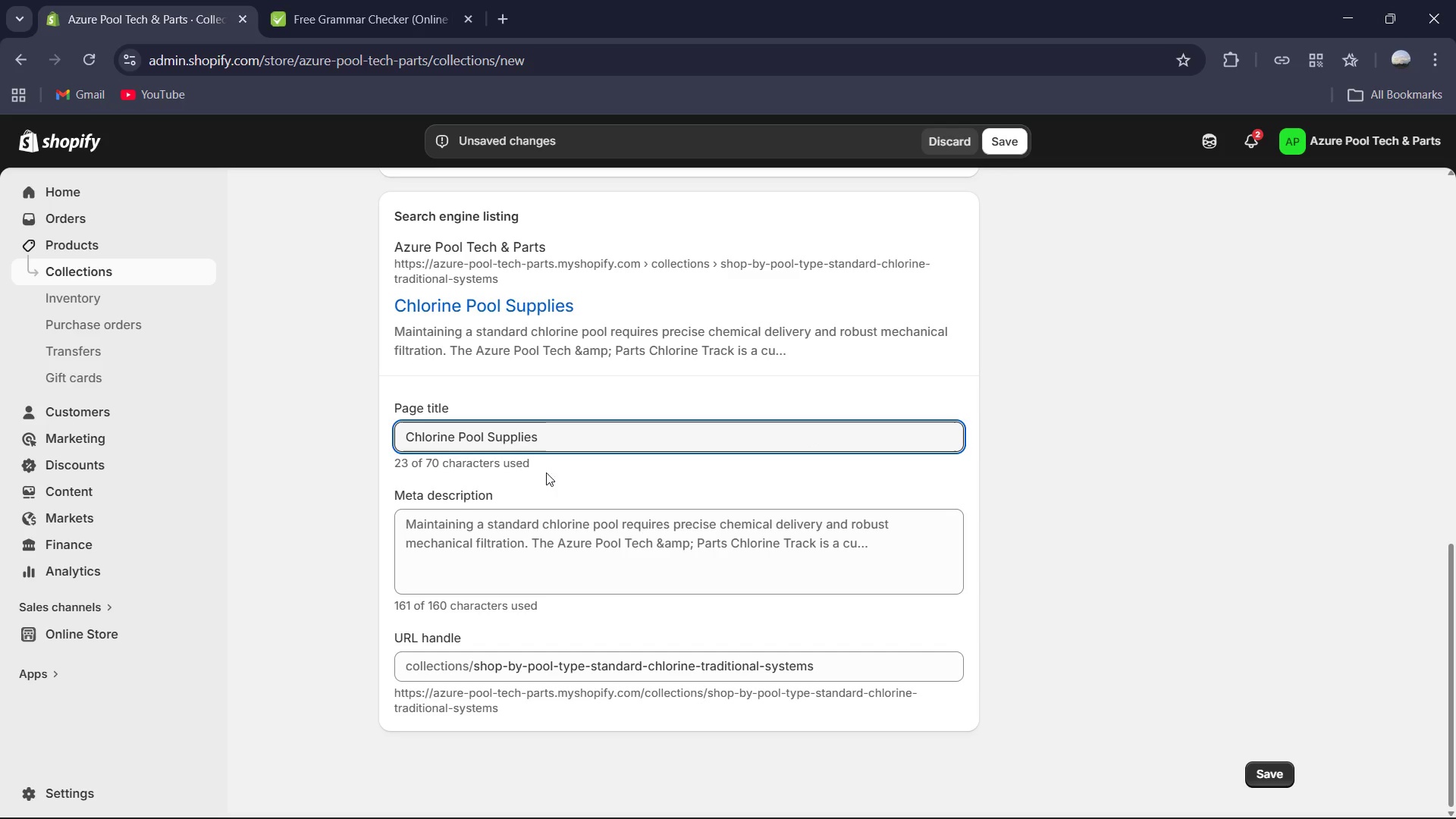 
left_click([557, 438])
 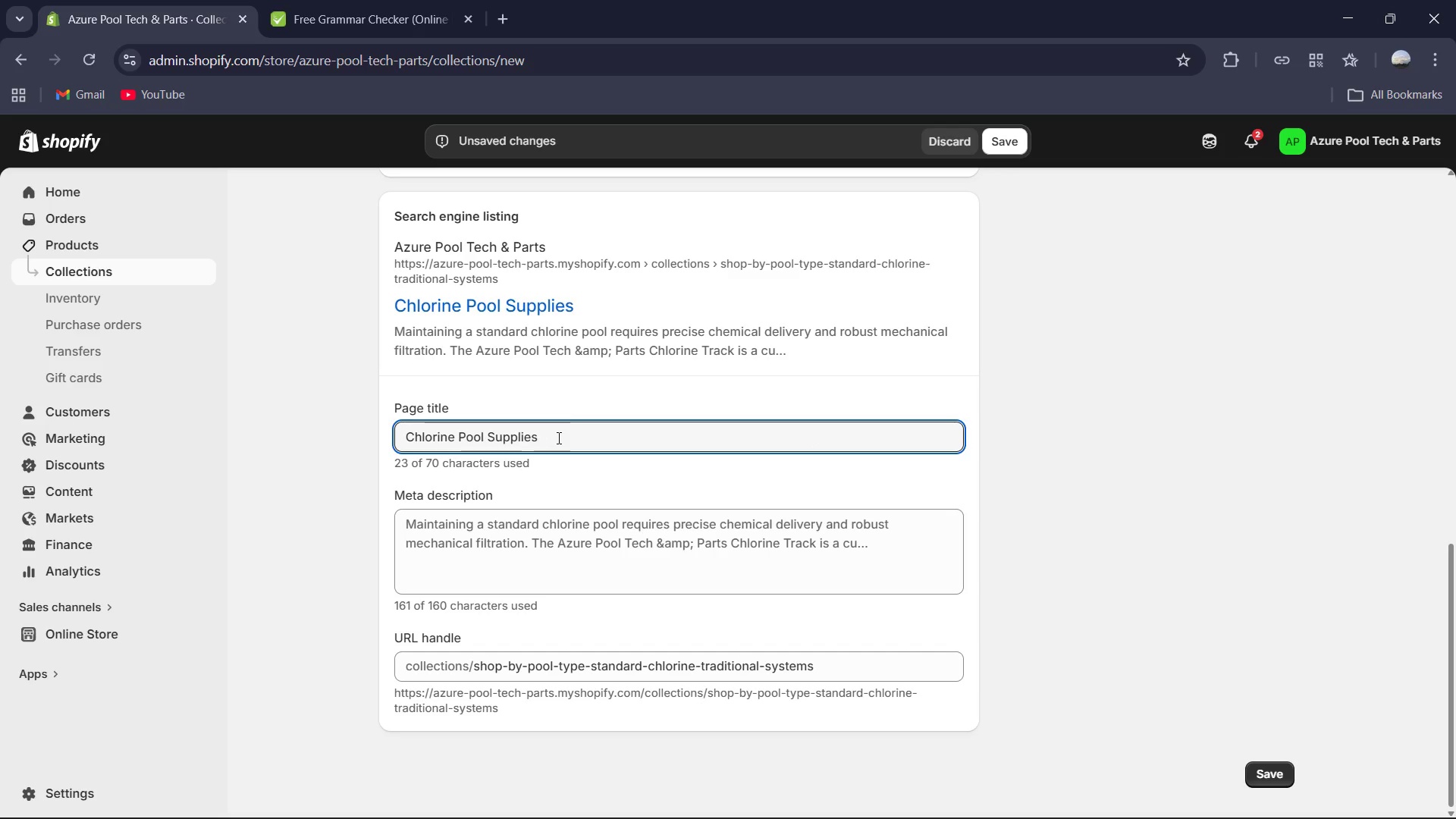 
type(| Traditional Sanitation & Reo)
key(Backspace)
type(par)
key(Backspace)
type(ir Parts)
 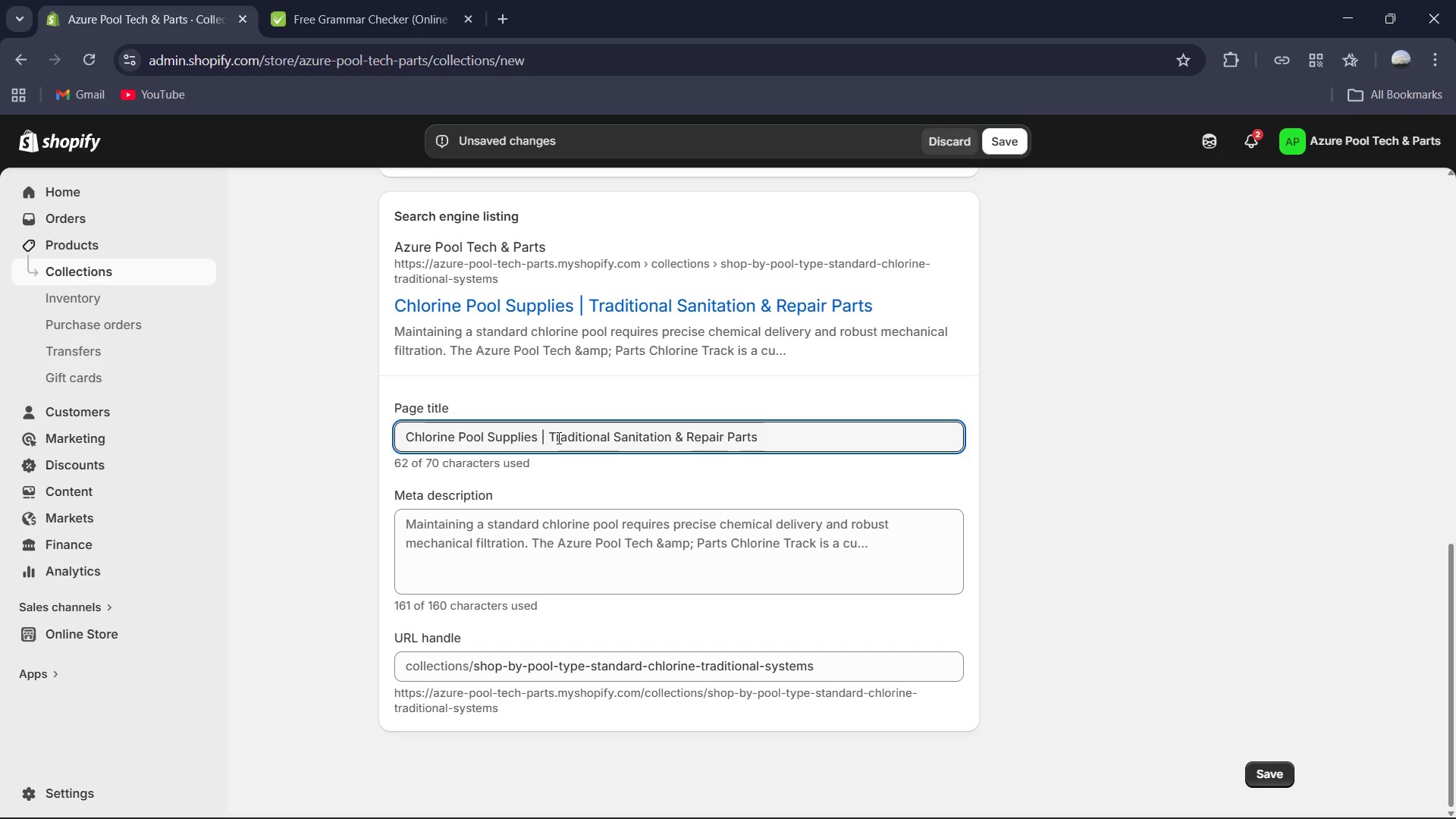 
left_click([594, 548])
 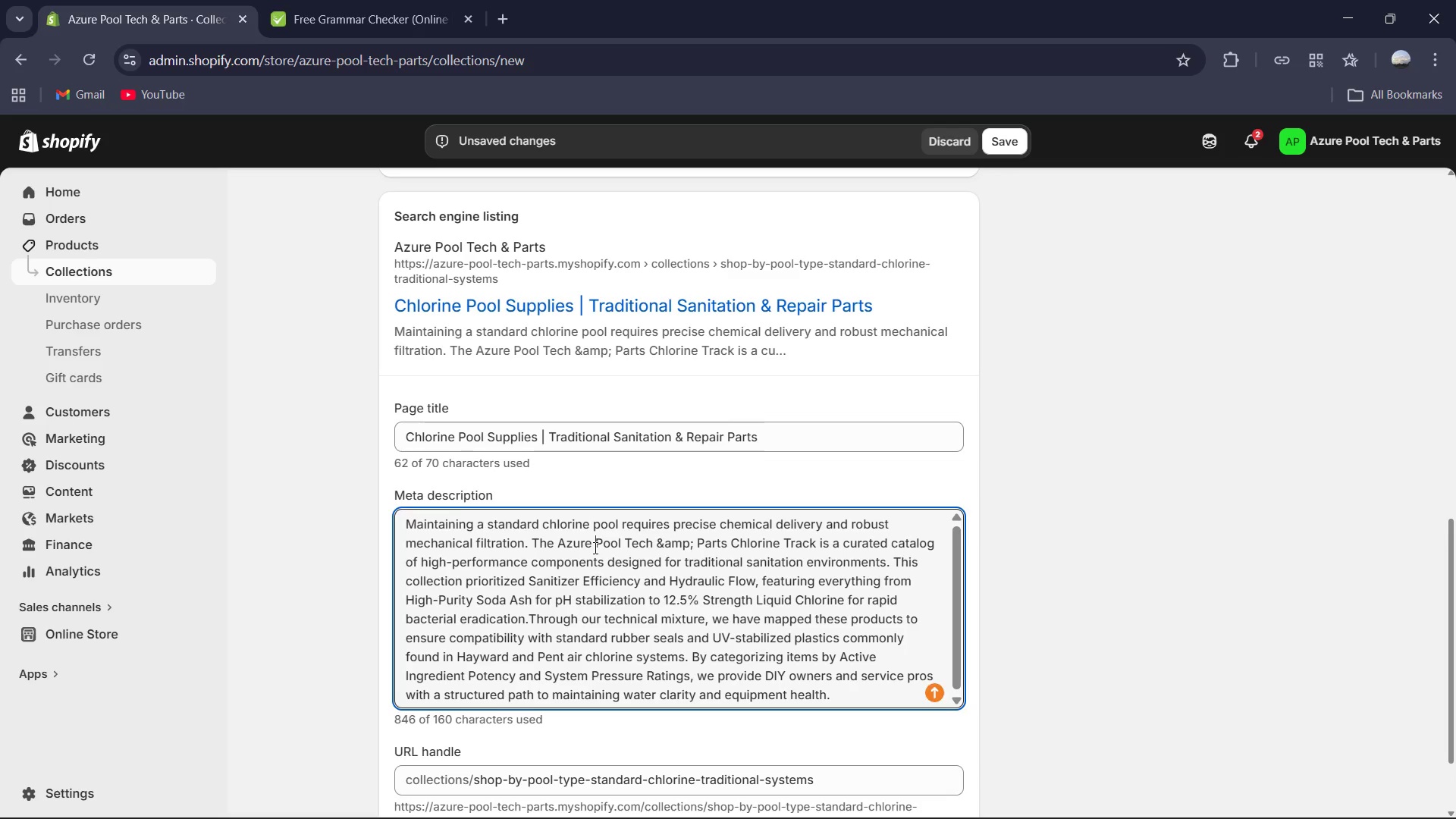 
key(Control+A)
 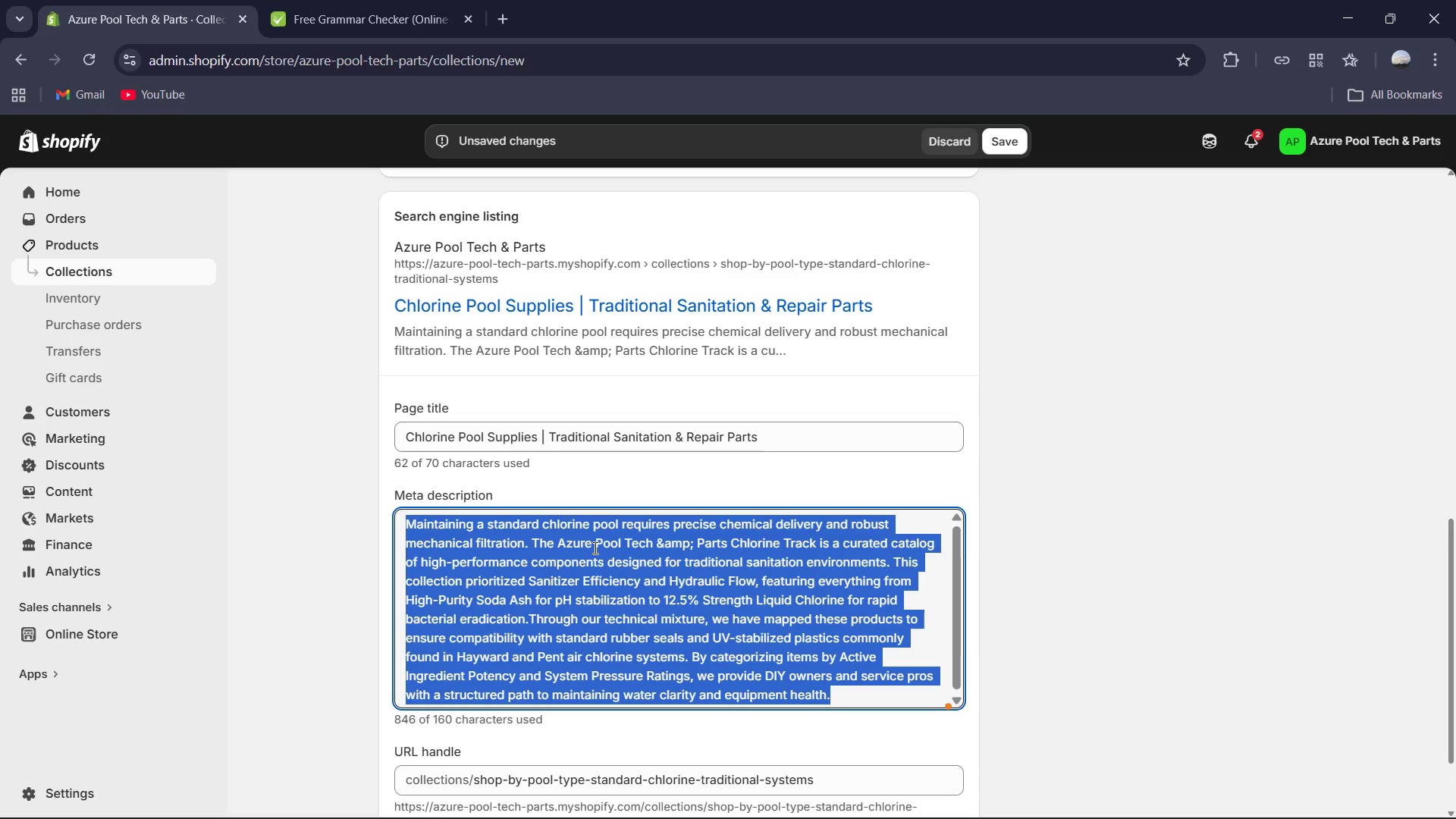 
type(Shop professional )
key(Backspace)
type(-grade su[p)
key(Backspace)
key(Backspace)
 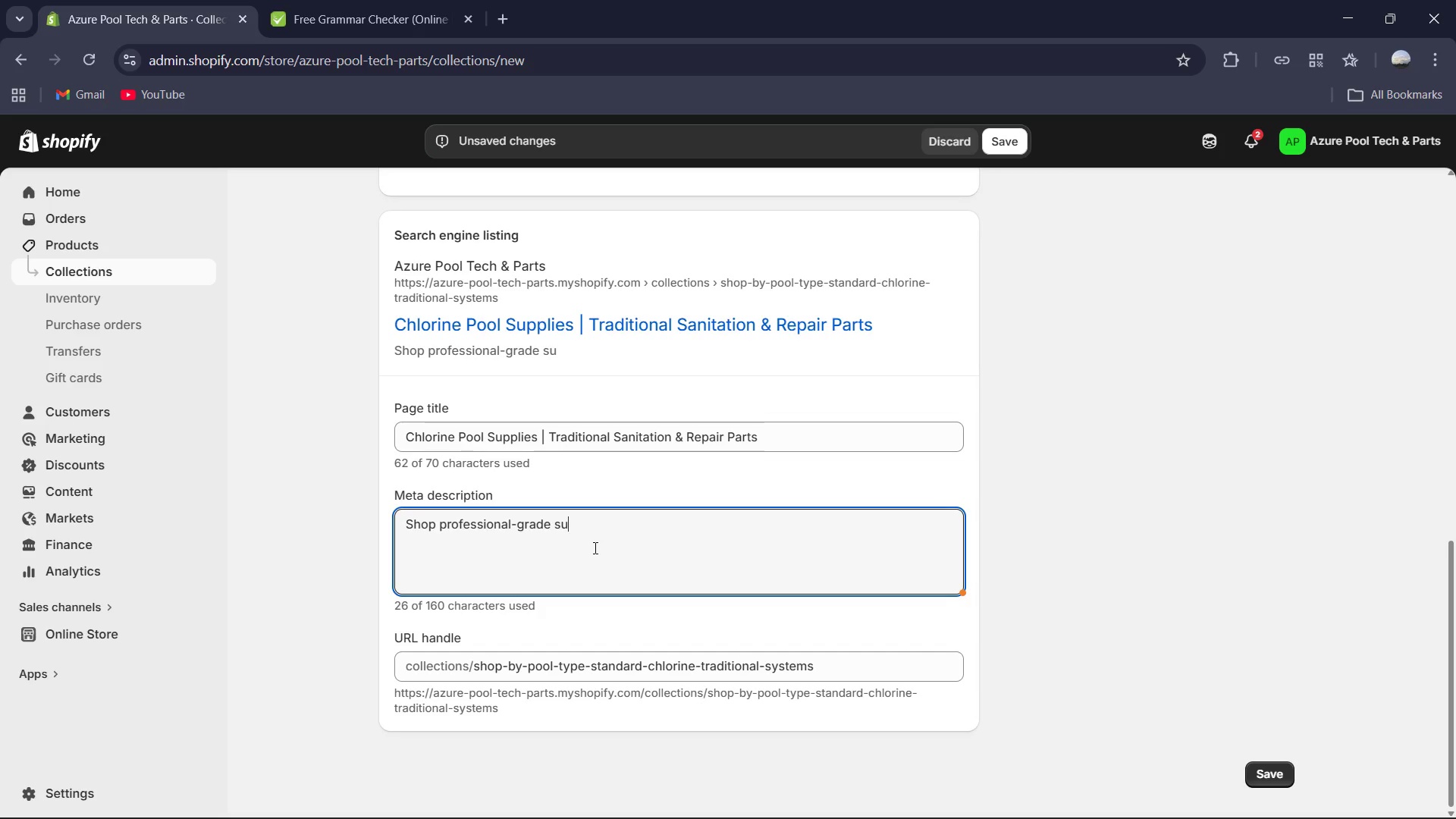 
type(pplies for chlorine pools. High-strength liquid chlorine , pool shock, and genuine )
 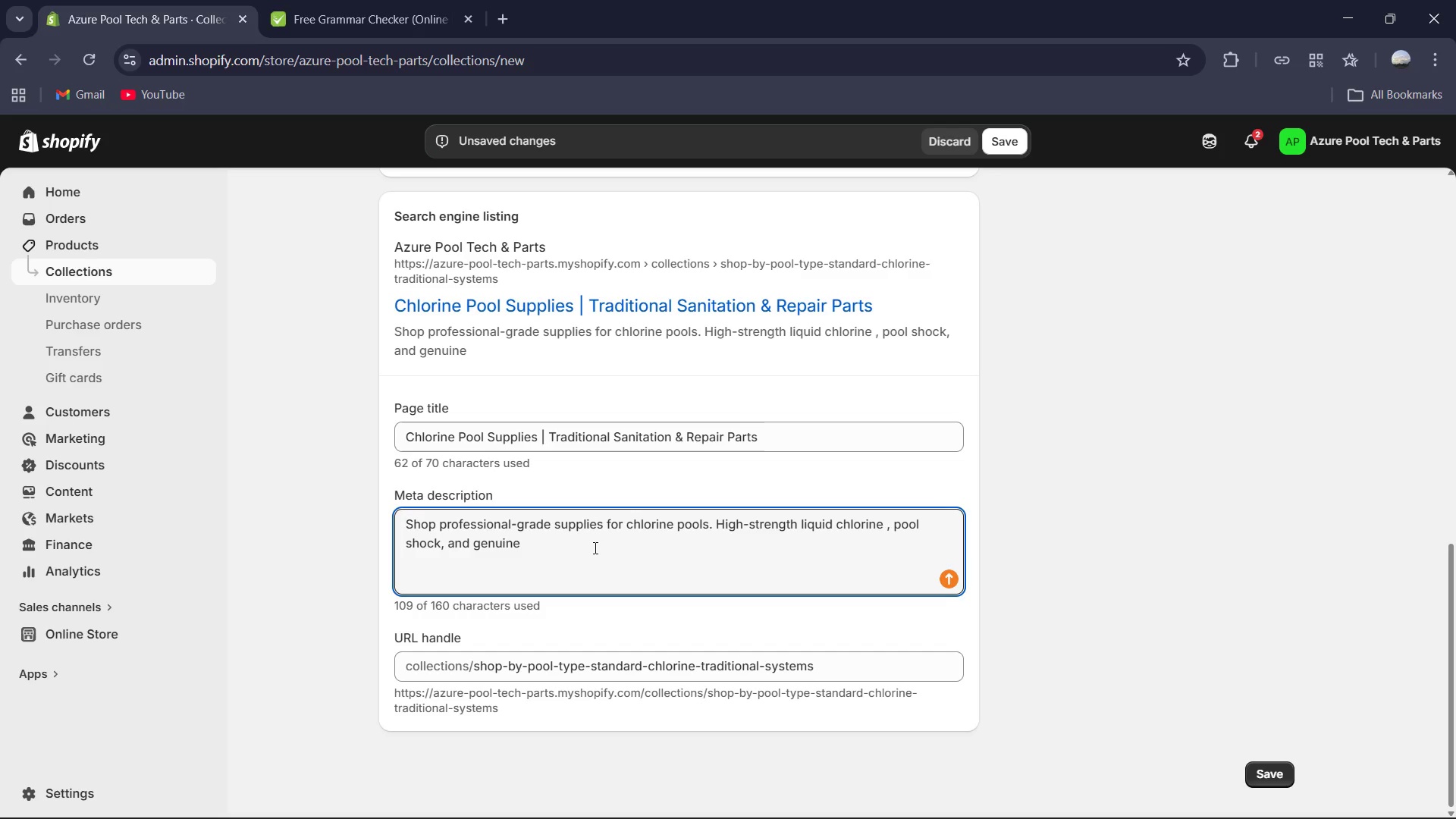 
wait(6.25)
 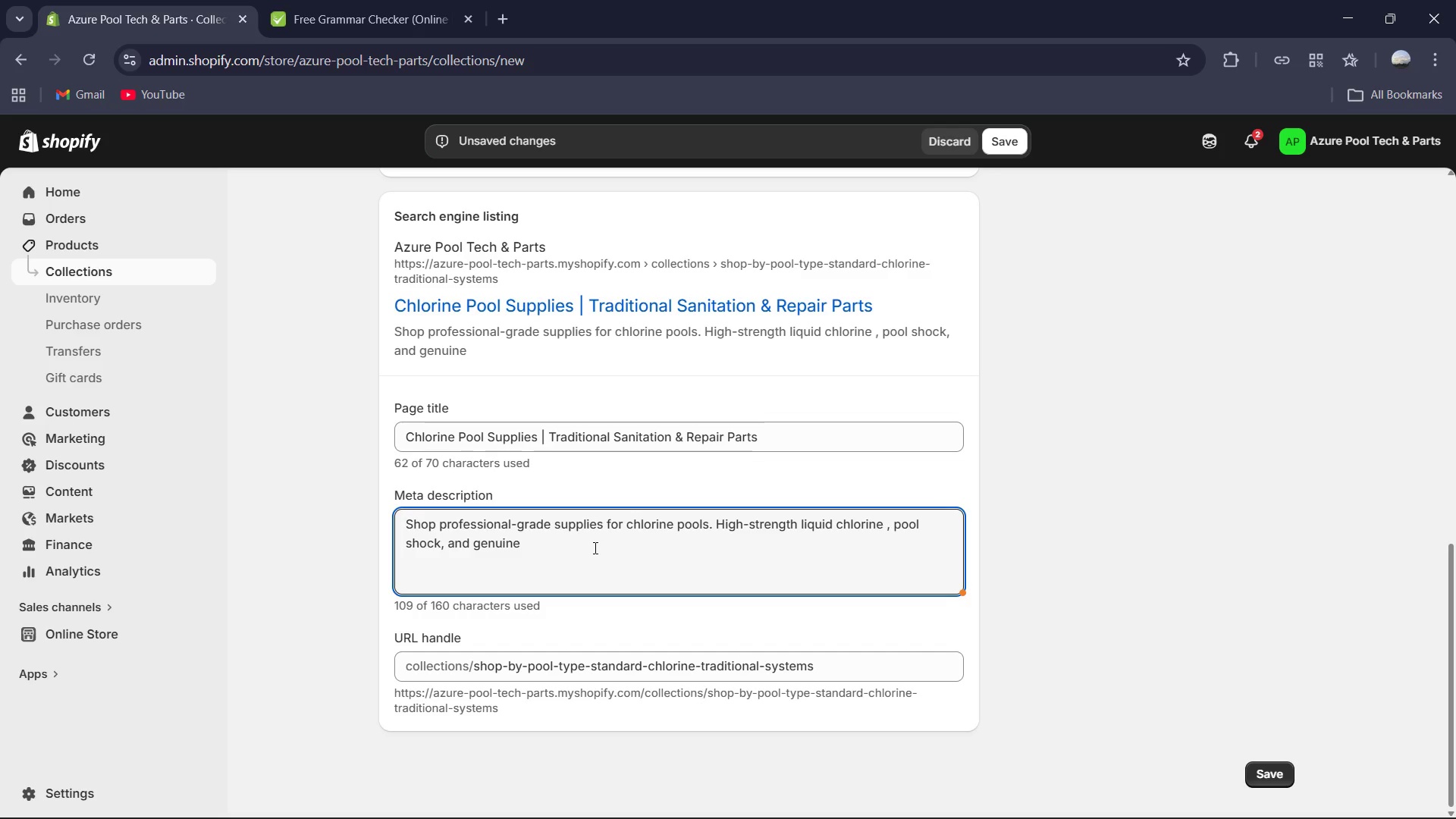 
type(replacement parts )
 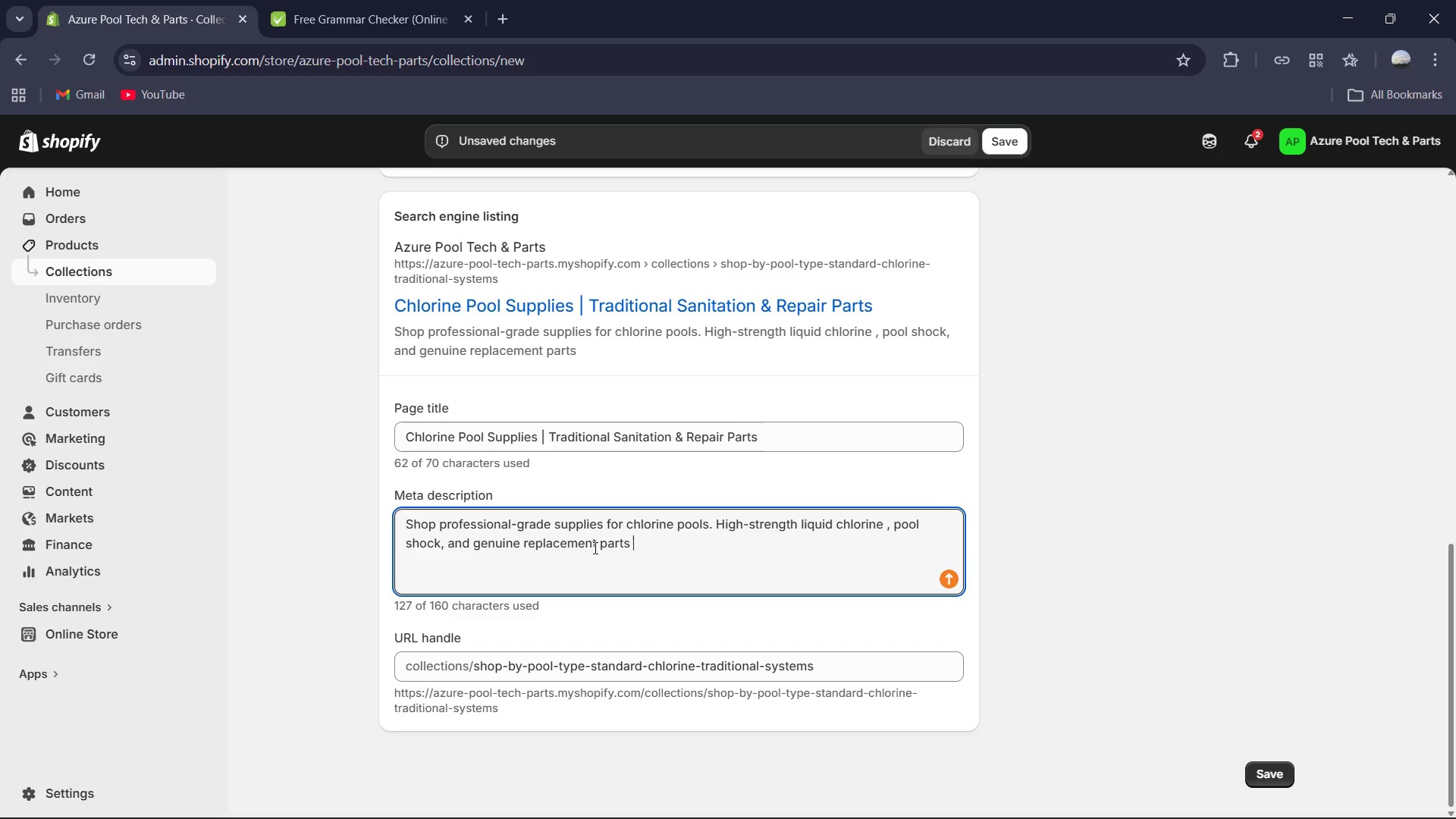 
wait(7.45)
 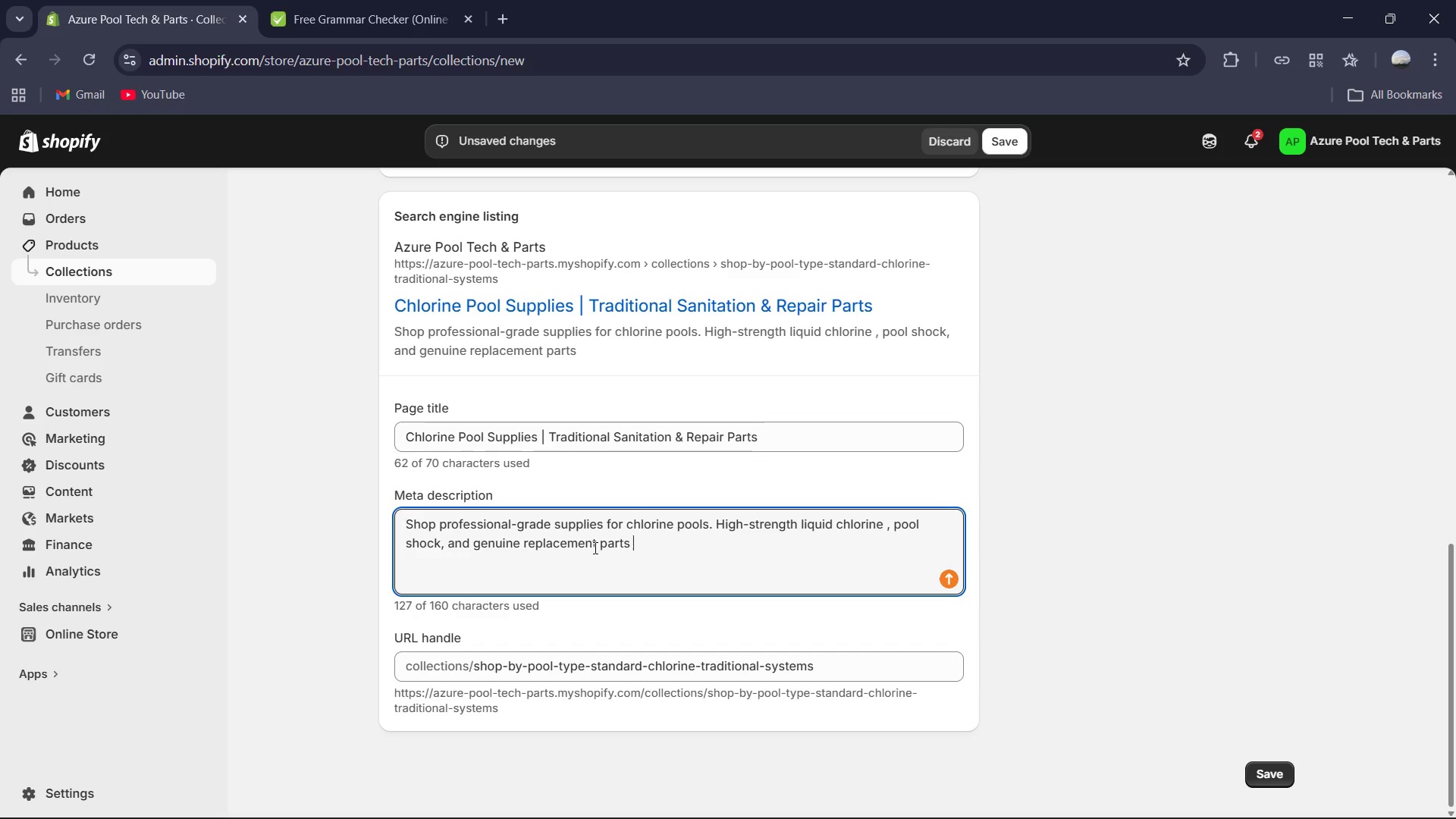 
type(for standard filteration systems.)
 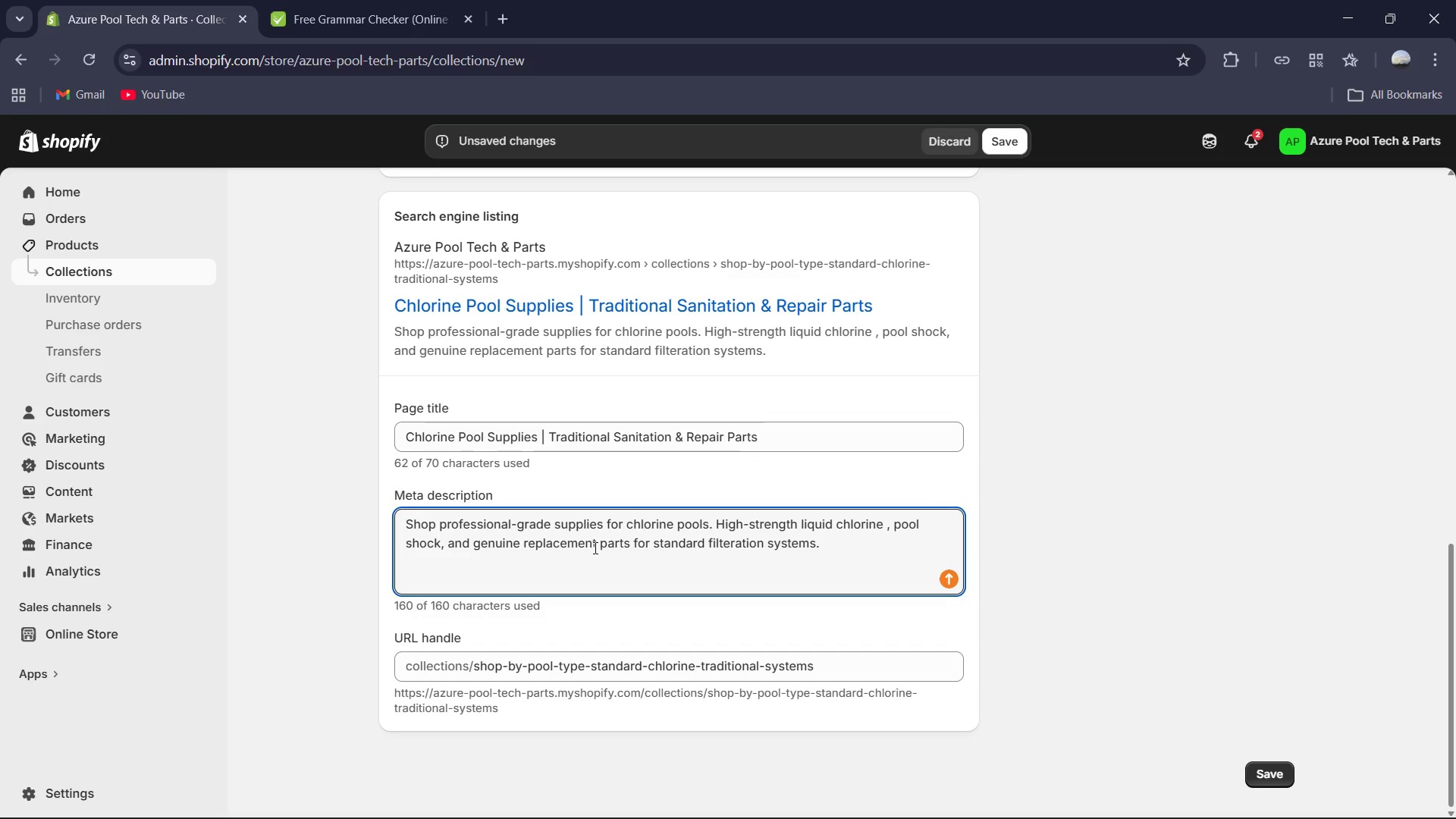 
key(Control+A)
 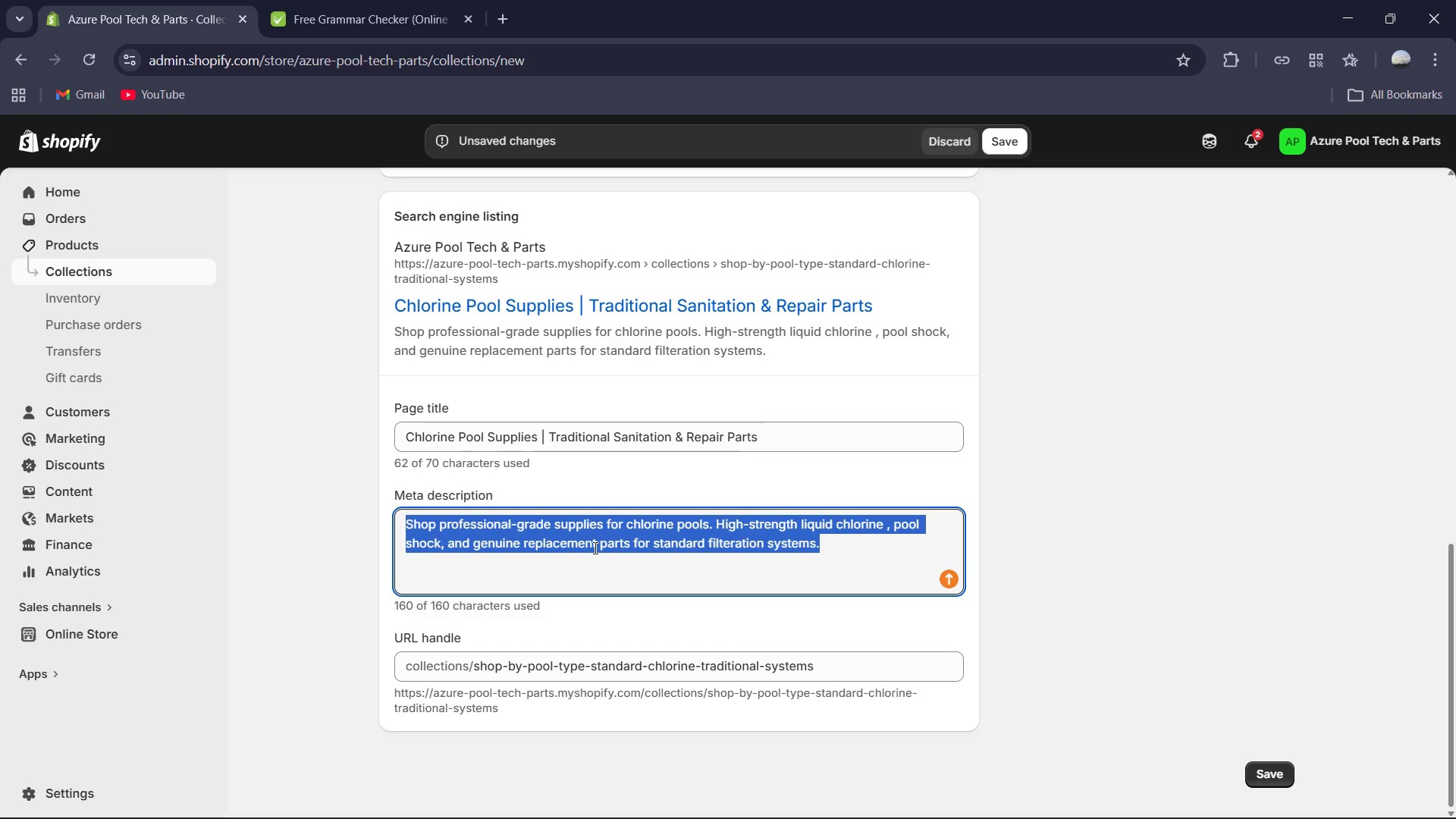 
key(Control+C)
 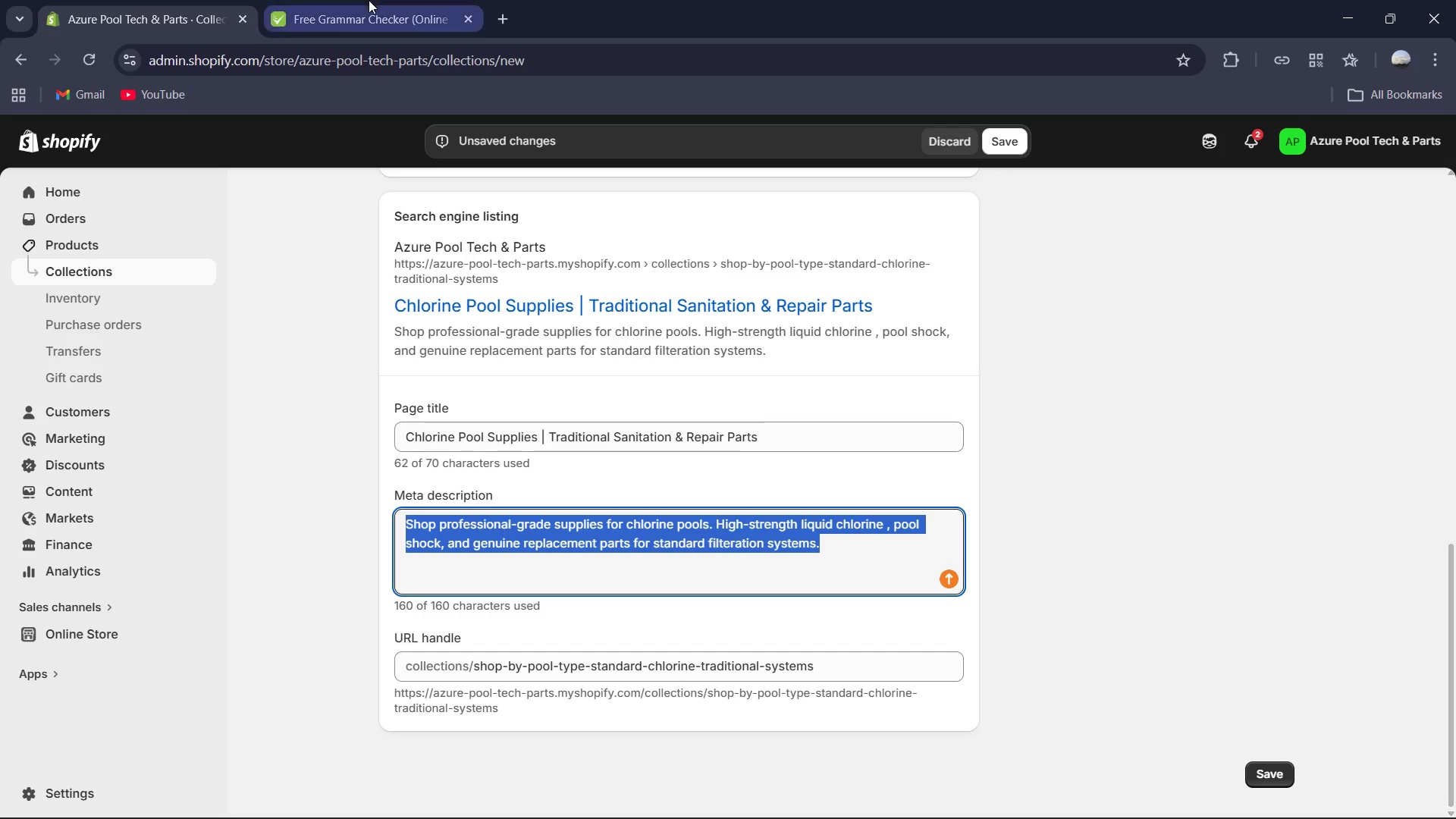 
left_click([353, 0])
 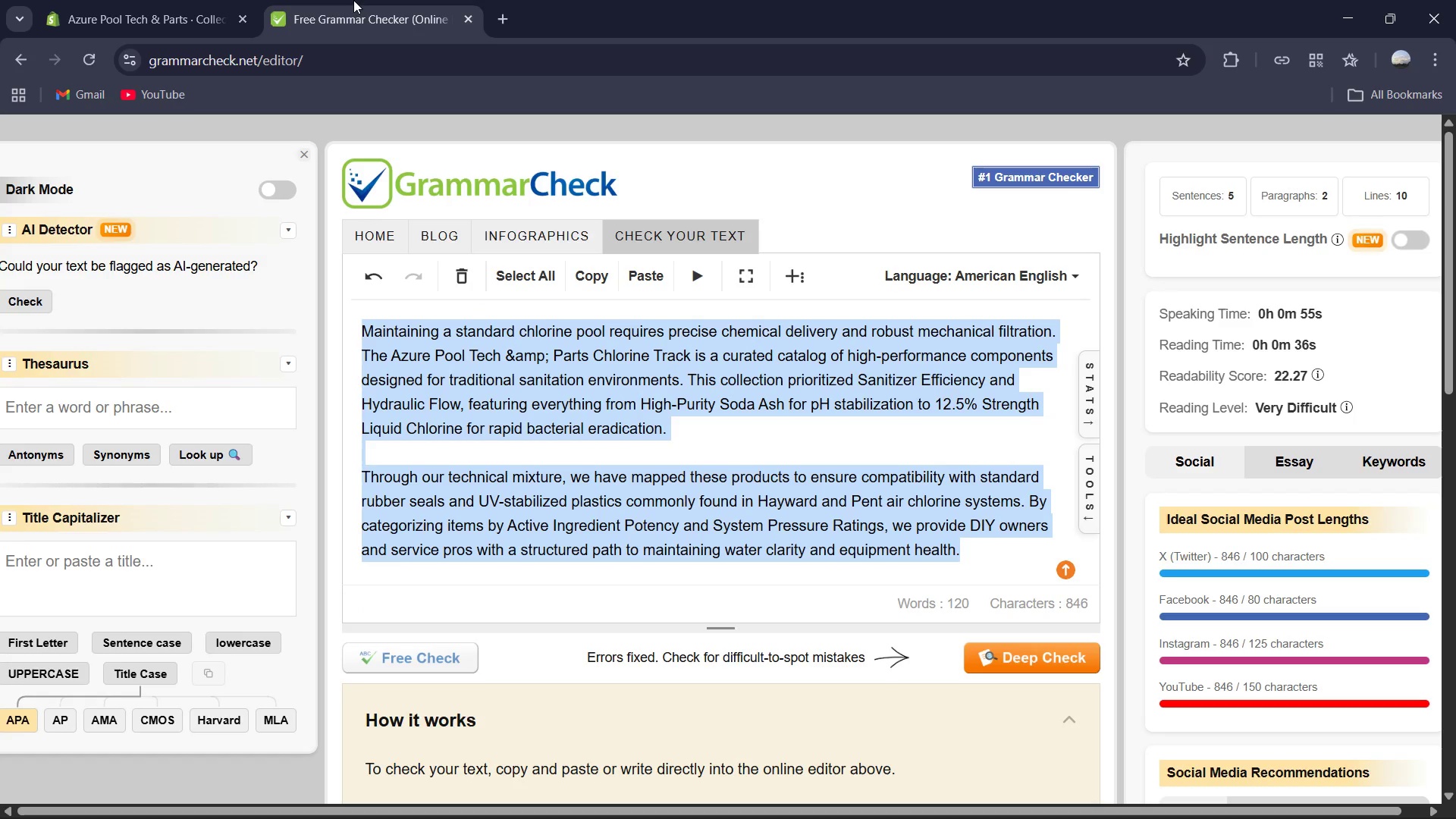 
key(Control+V)
 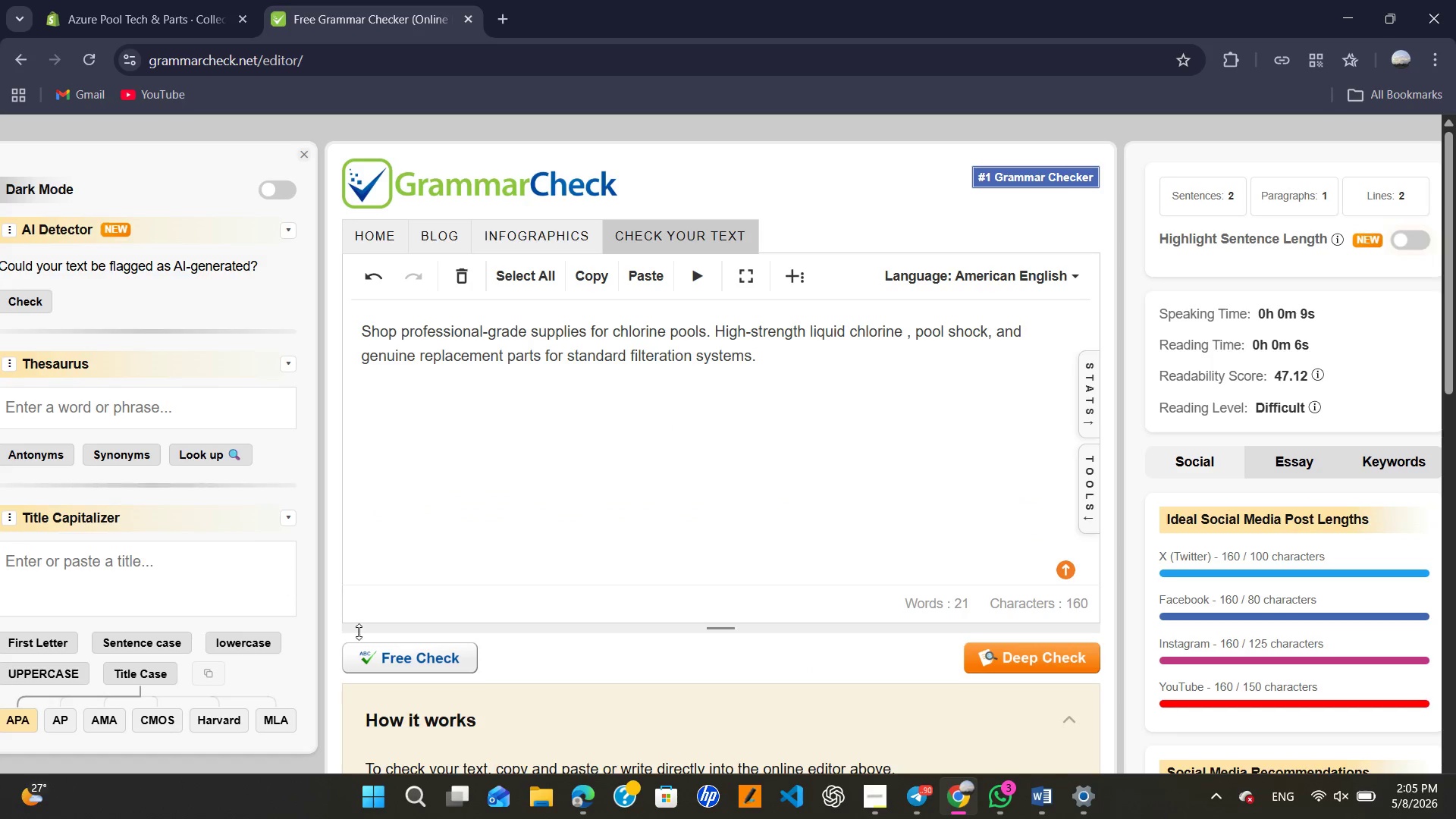 
left_click([422, 650])
 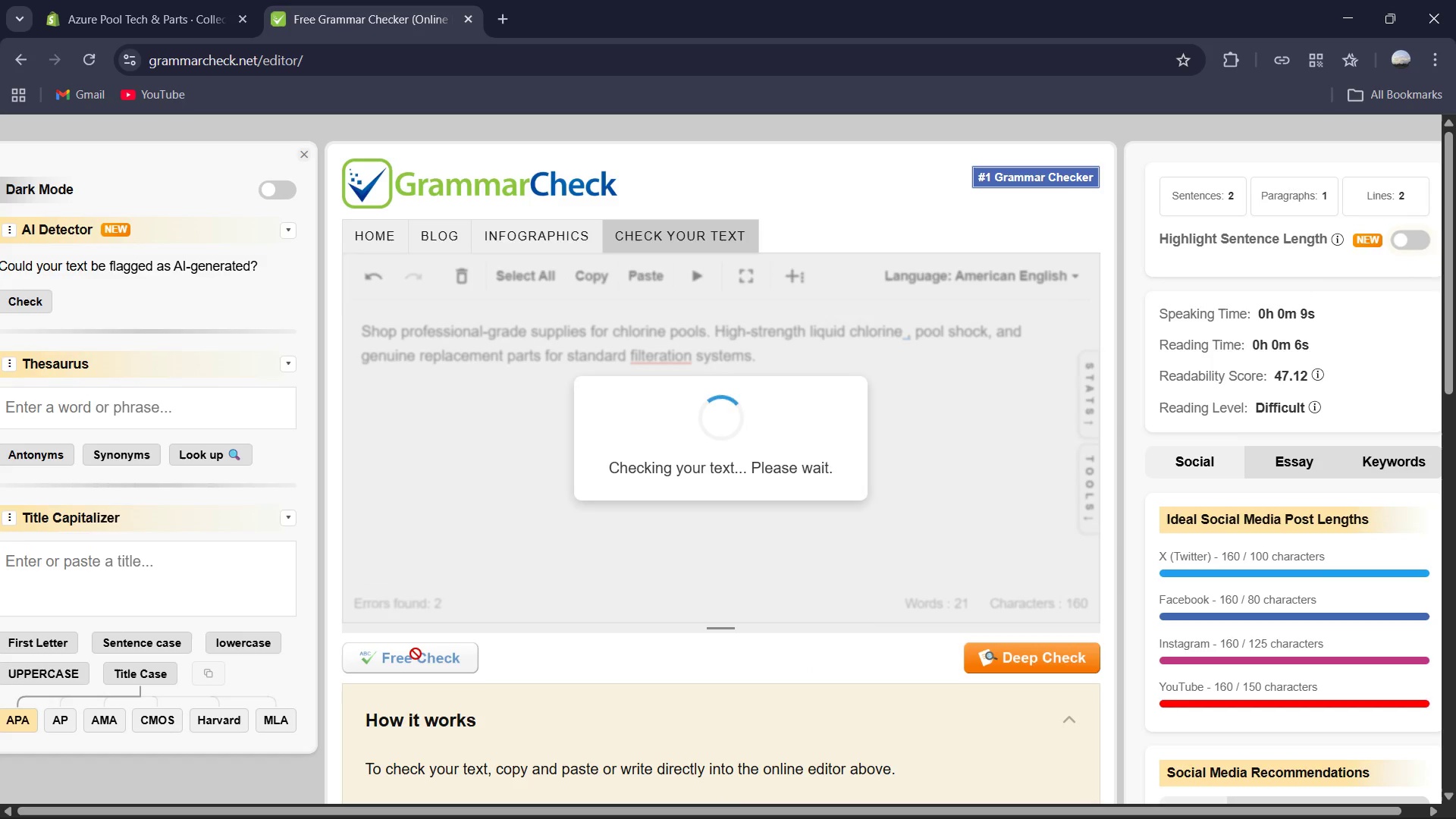 
left_click([735, 657])
 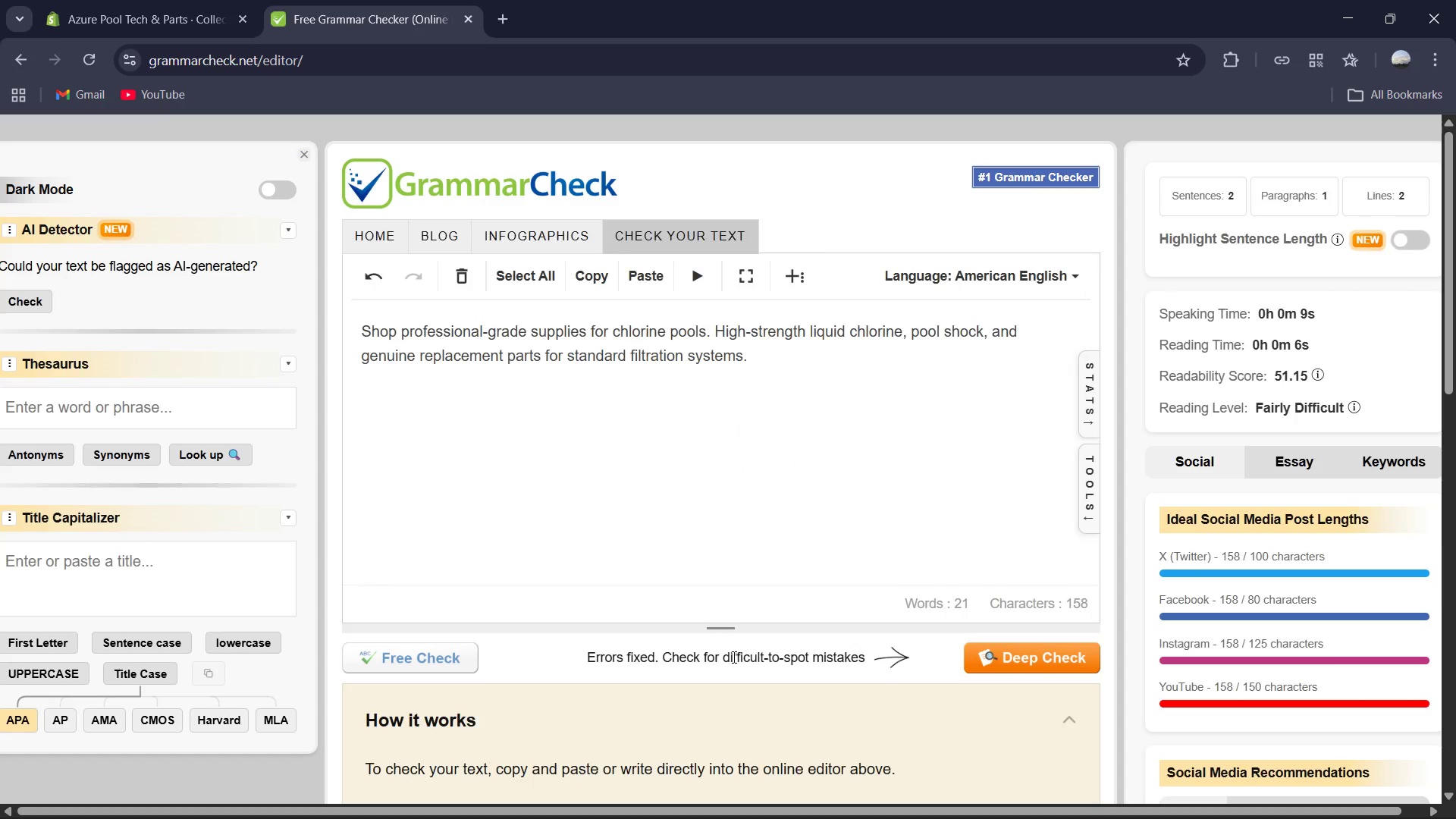 
left_click([714, 544])
 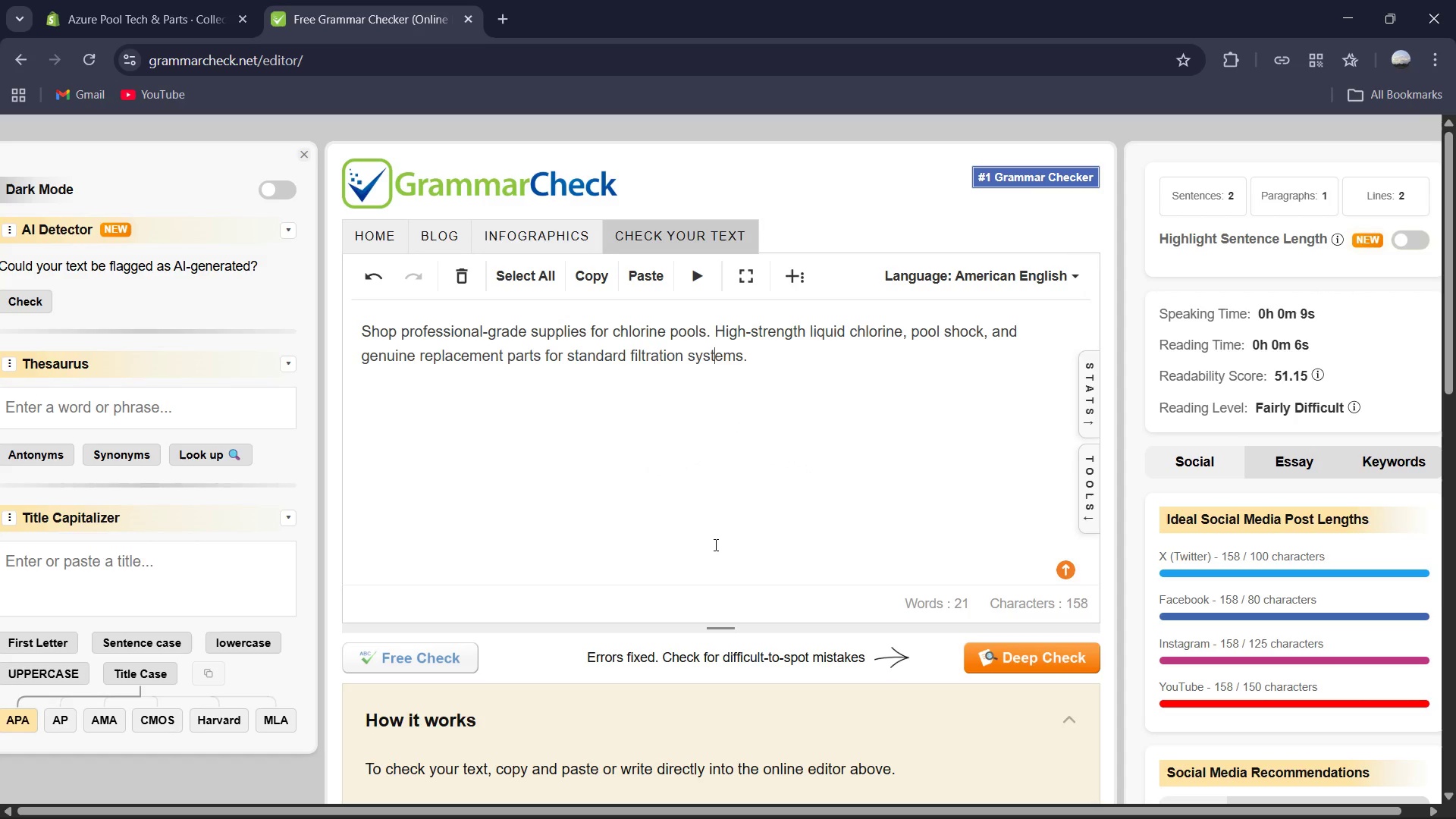 
key(Control+A)
 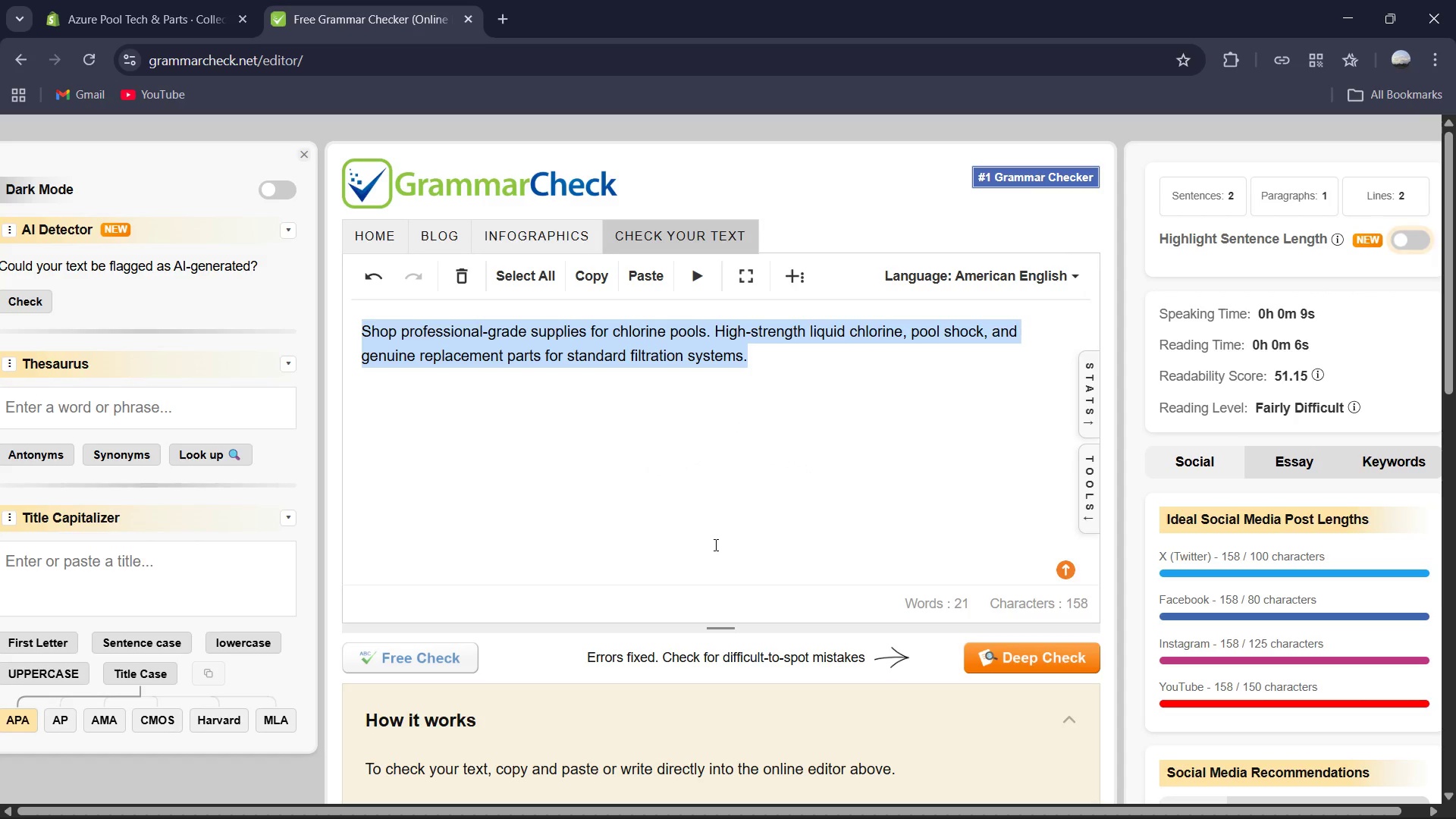 
key(Control+C)
 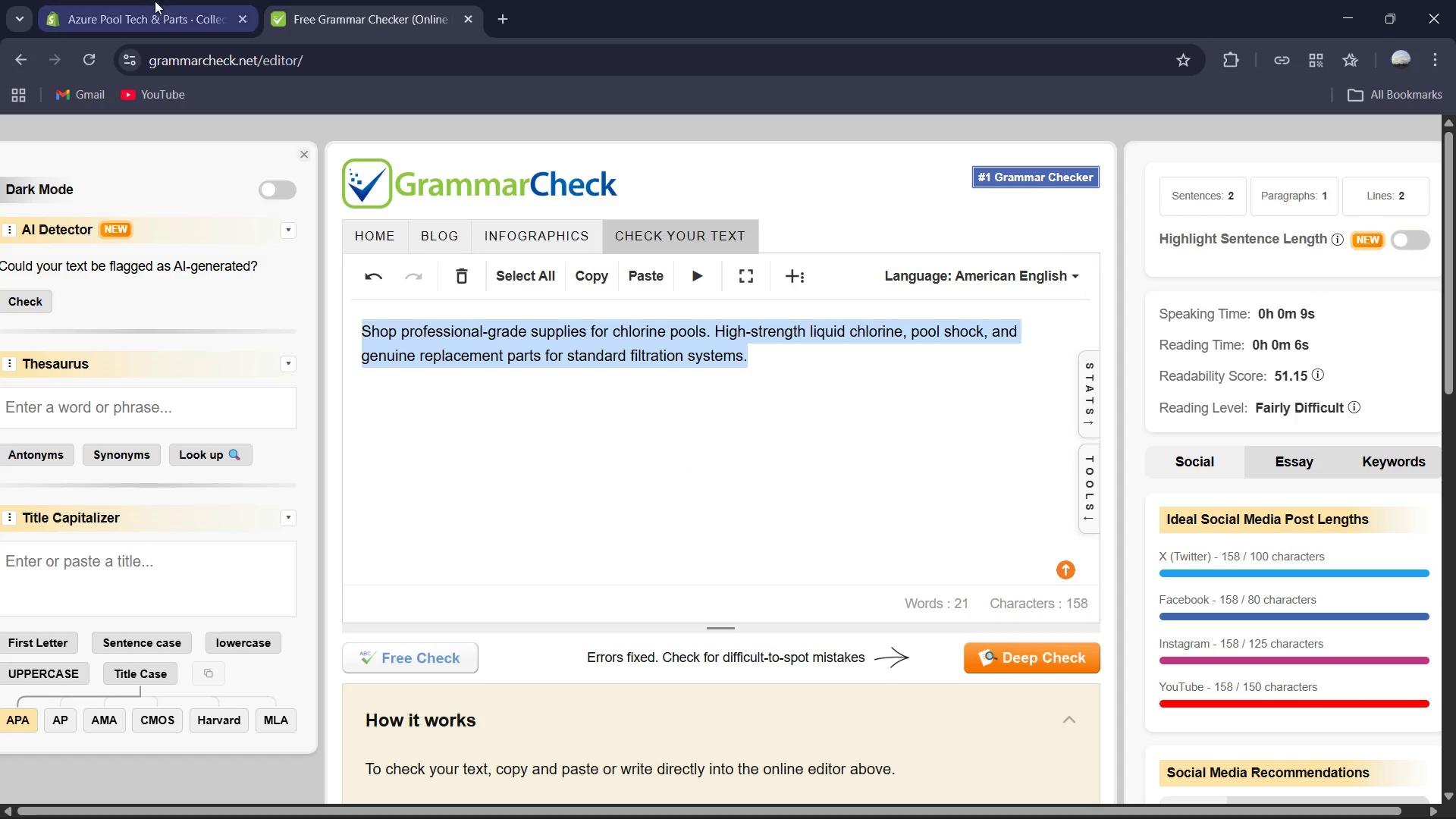 
left_click([151, 2])
 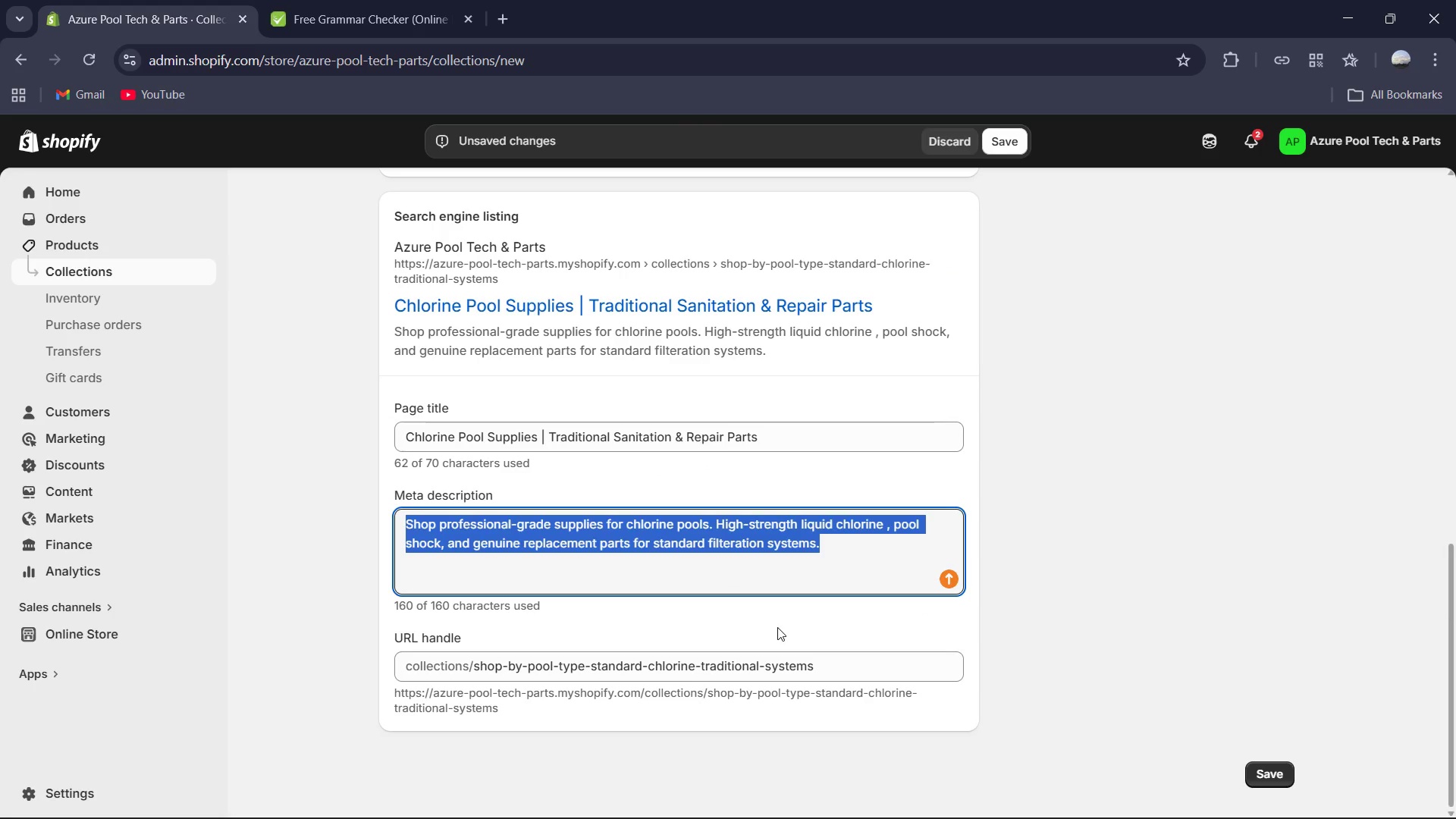 
key(Control+V)
 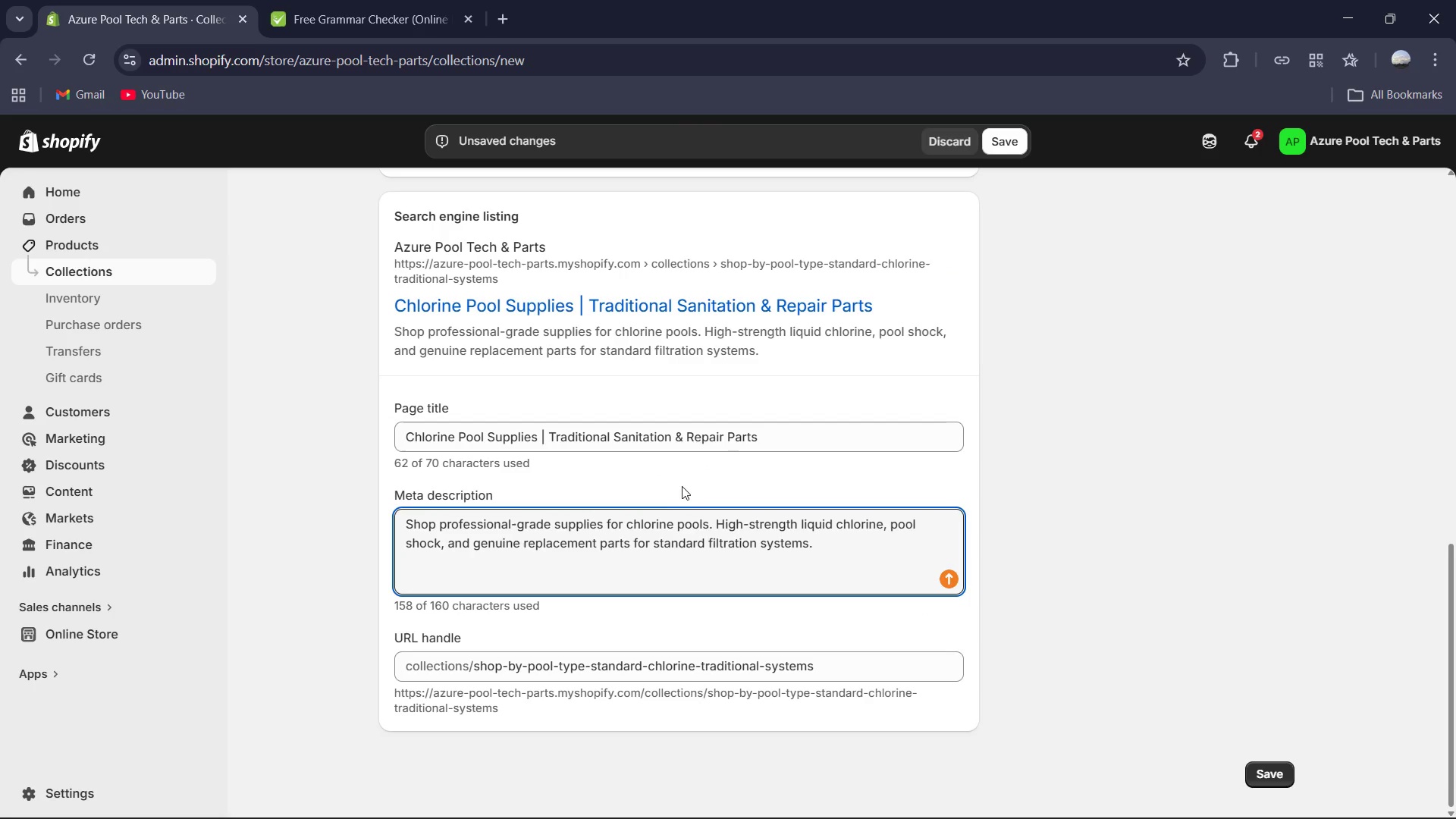 
scroll: coordinate [694, 507], scroll_direction: down, amount: 2.0
 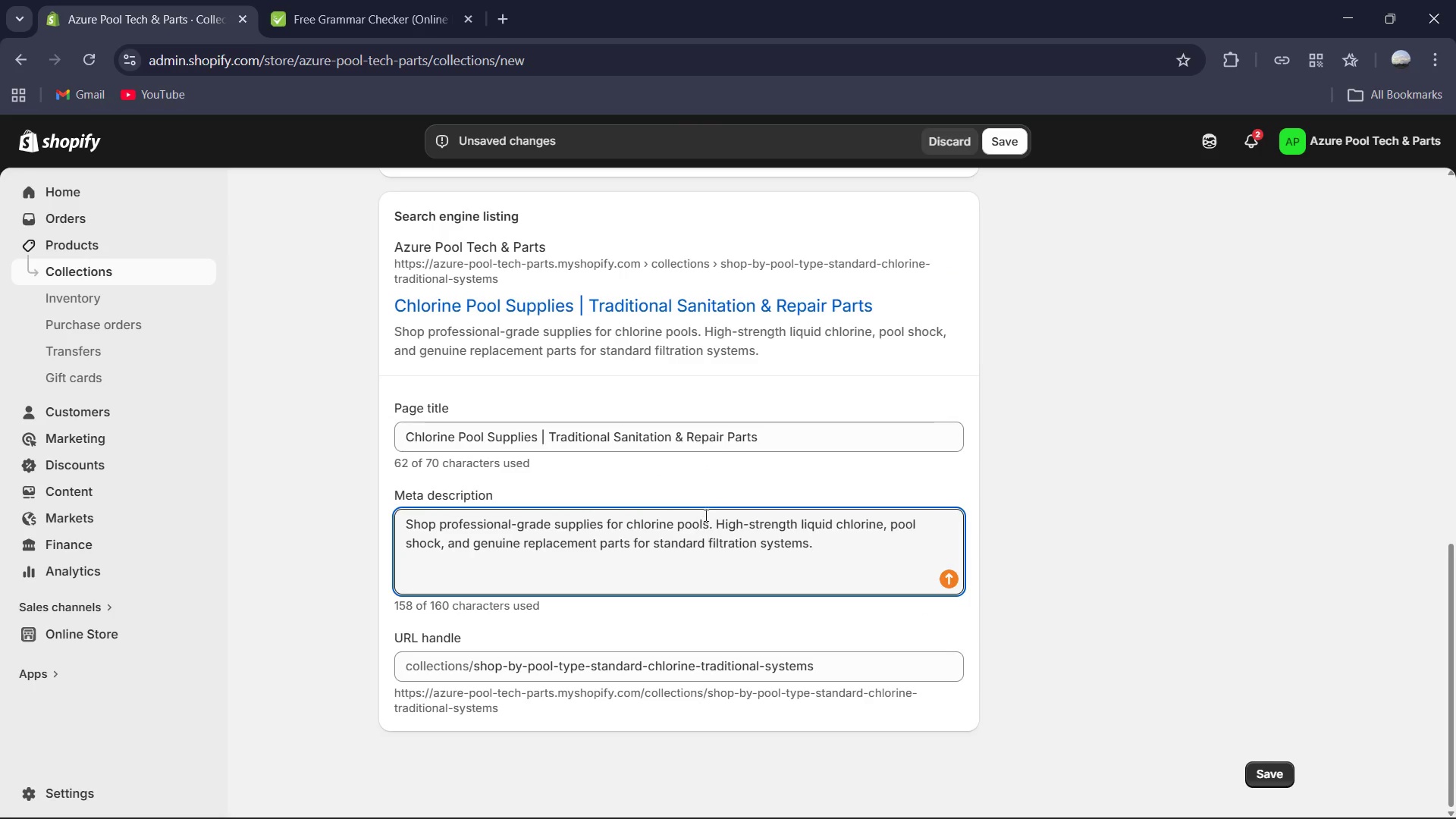 
scroll: coordinate [708, 516], scroll_direction: up, amount: 1.0
 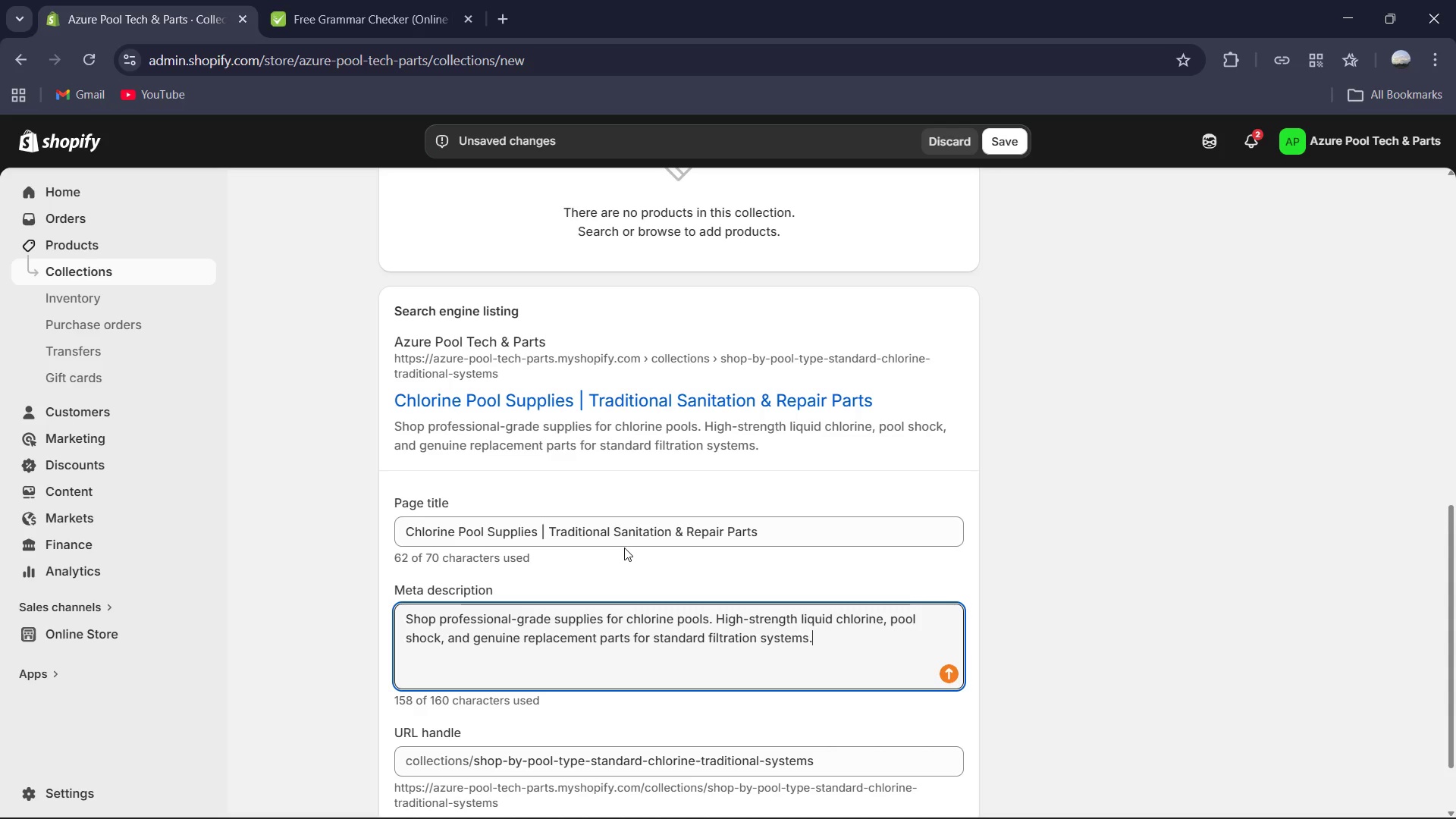 
wait(12.17)
 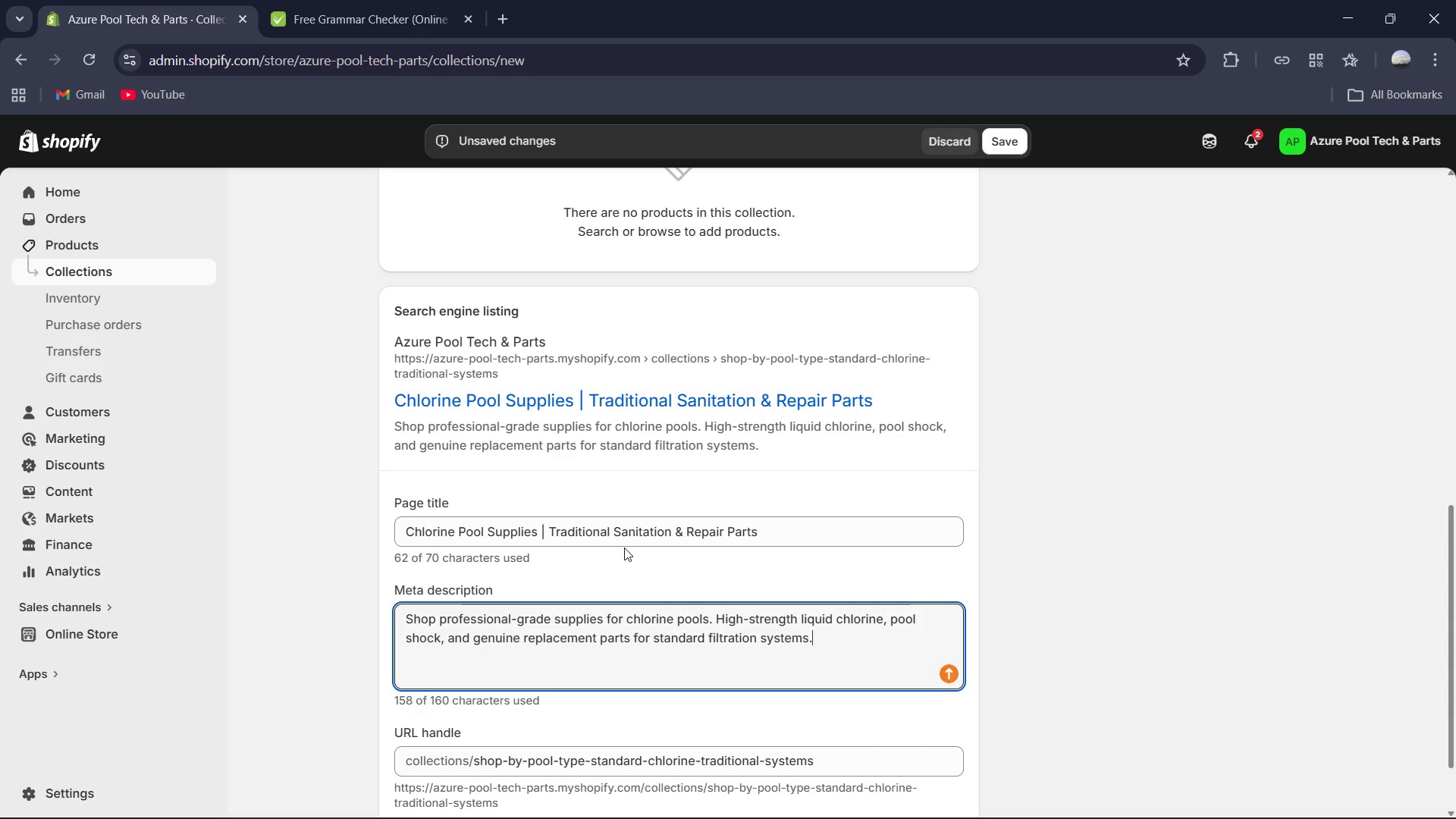 
scroll: coordinate [786, 570], scroll_direction: up, amount: 8.0
 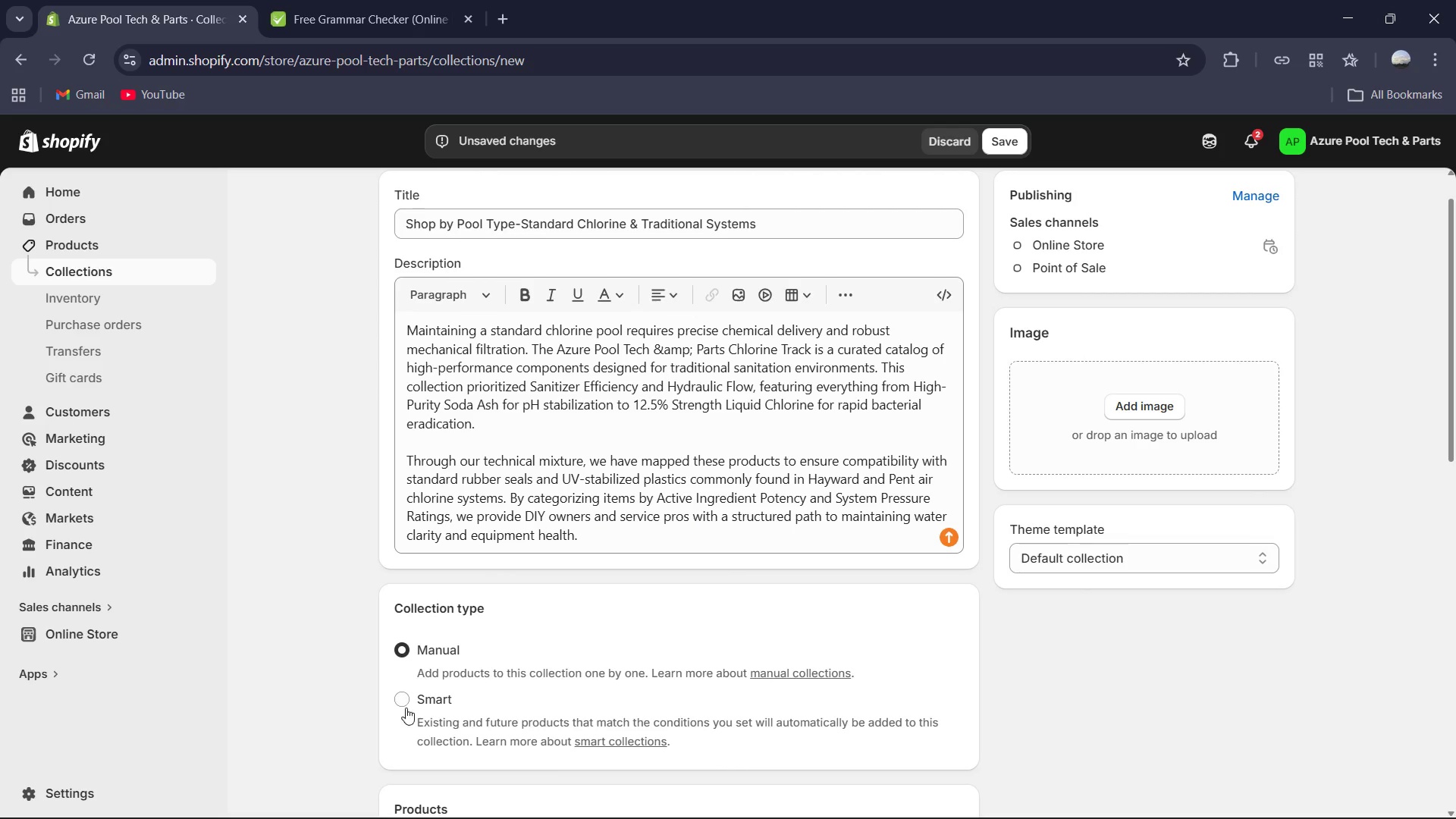 
left_click([410, 704])
 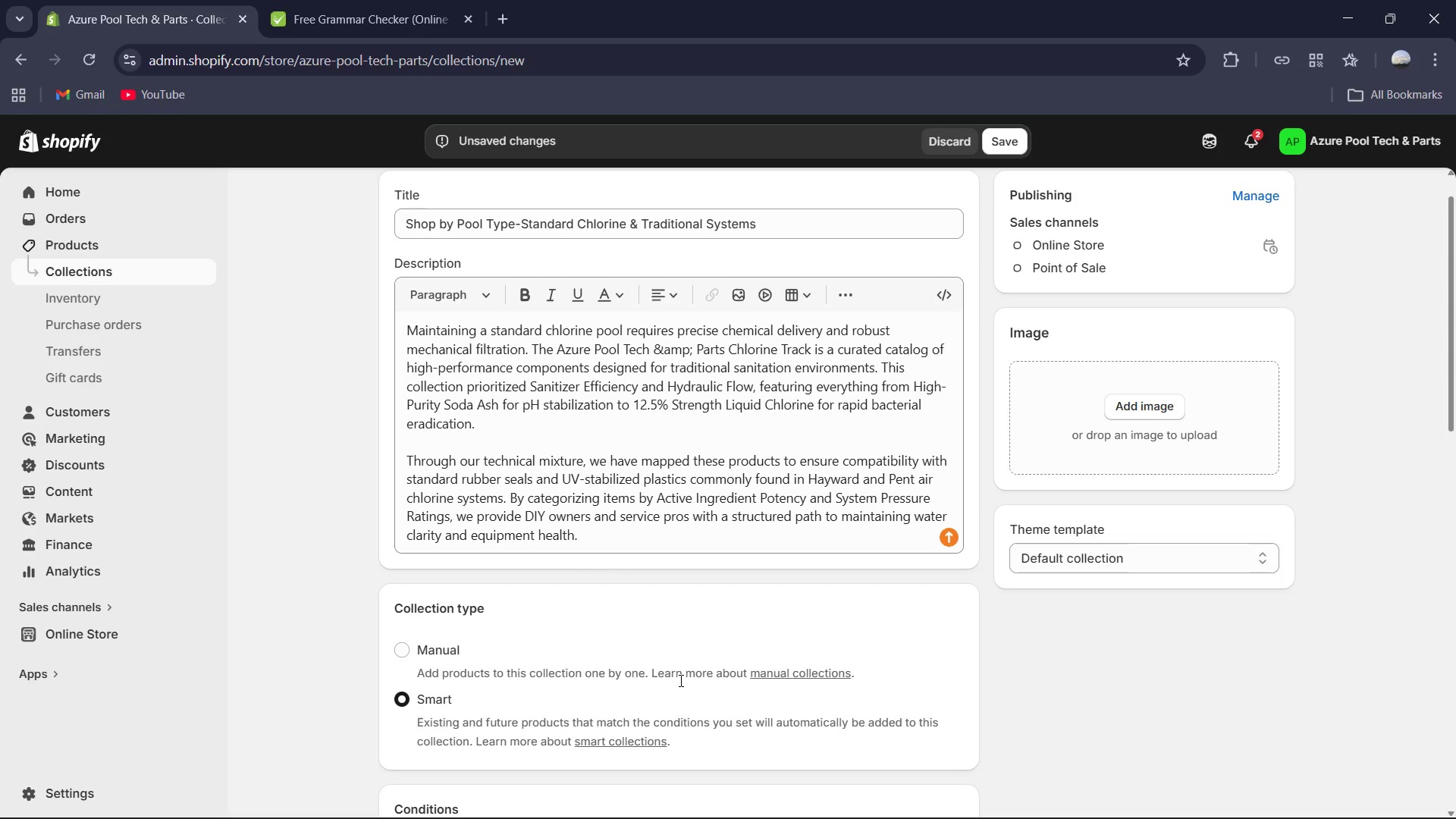 
scroll: coordinate [597, 639], scroll_direction: down, amount: 2.0
 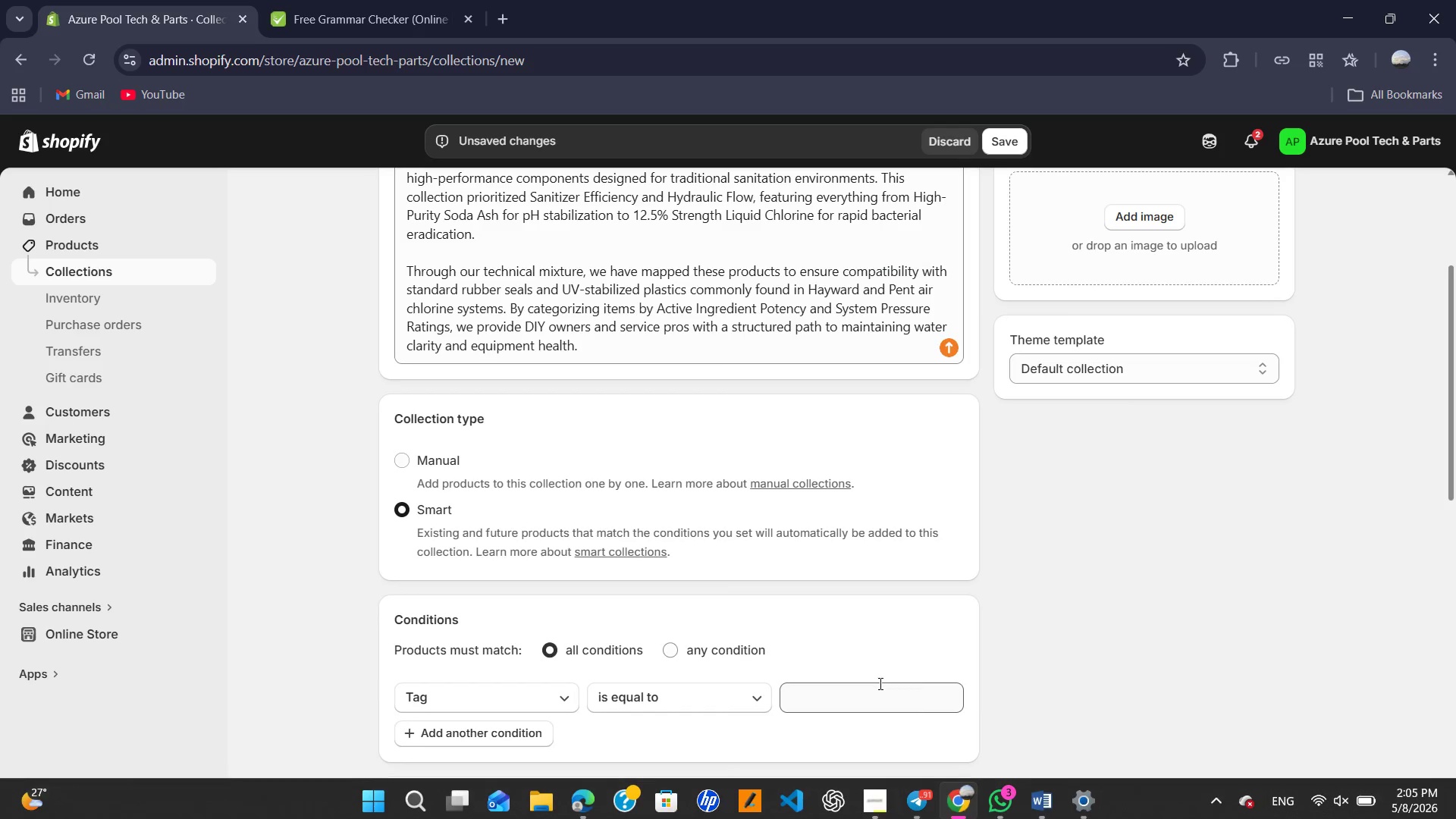 
left_click([879, 689])
 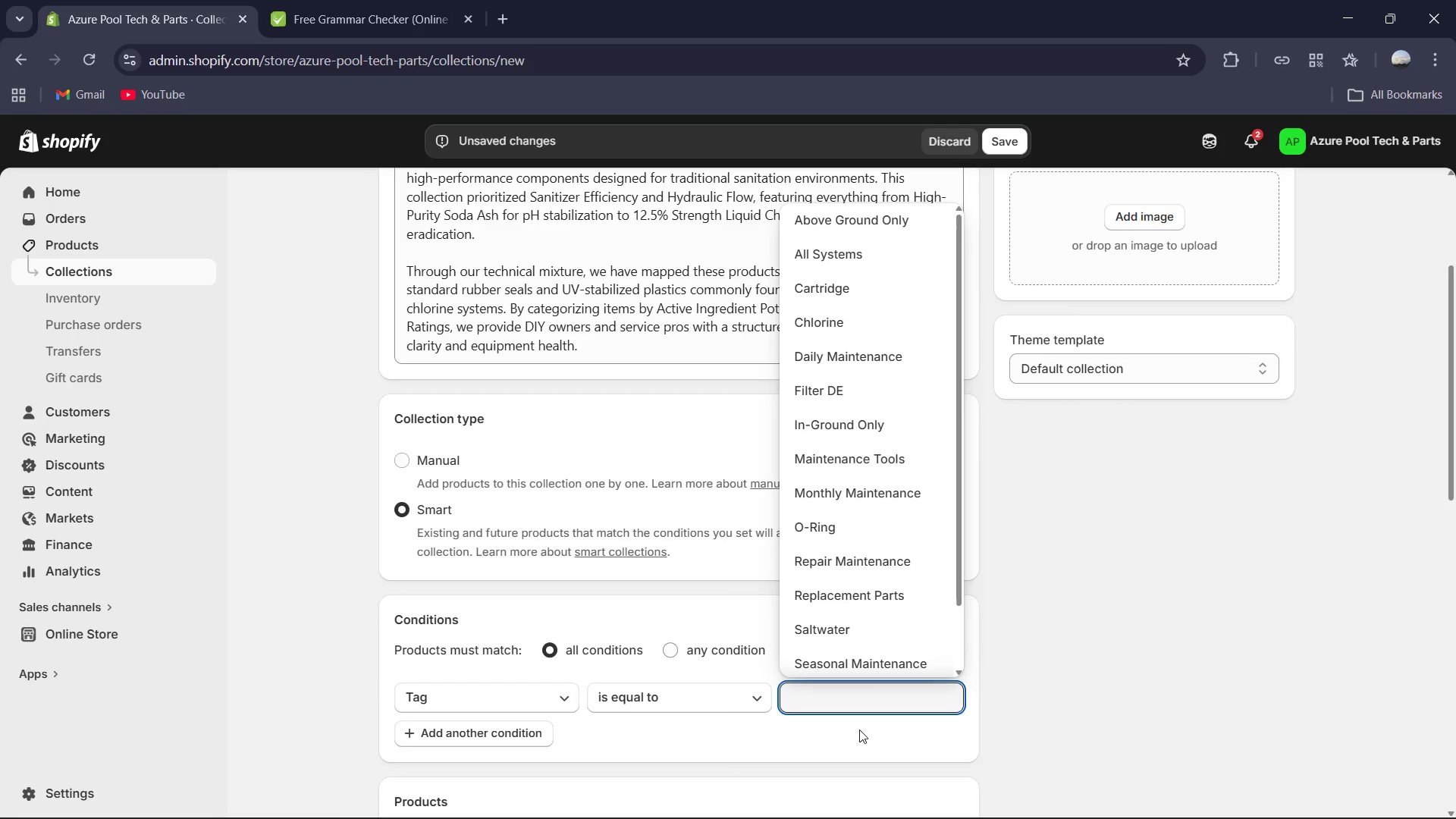 
wait(5.25)
 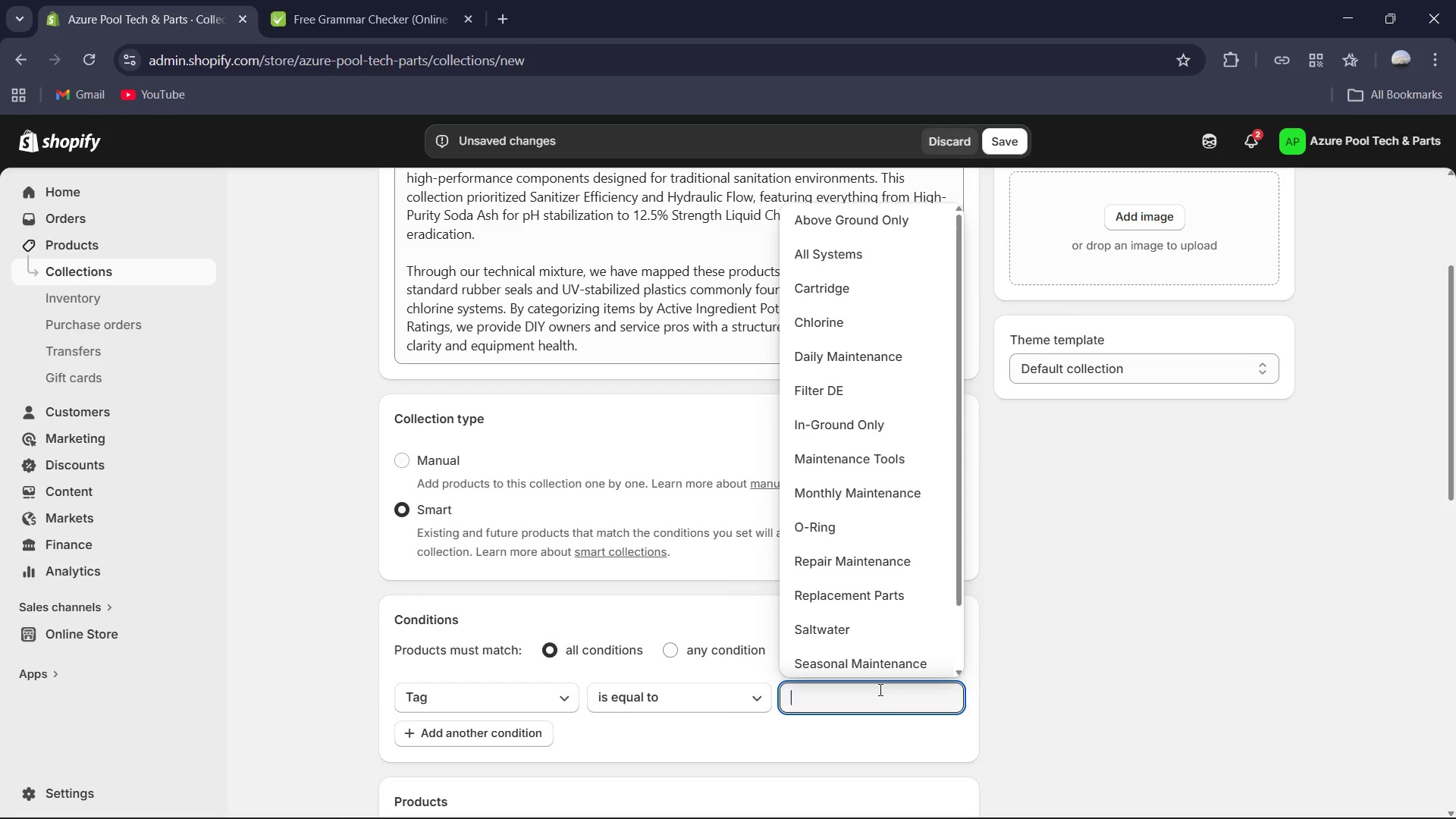 
left_click([513, 692])
 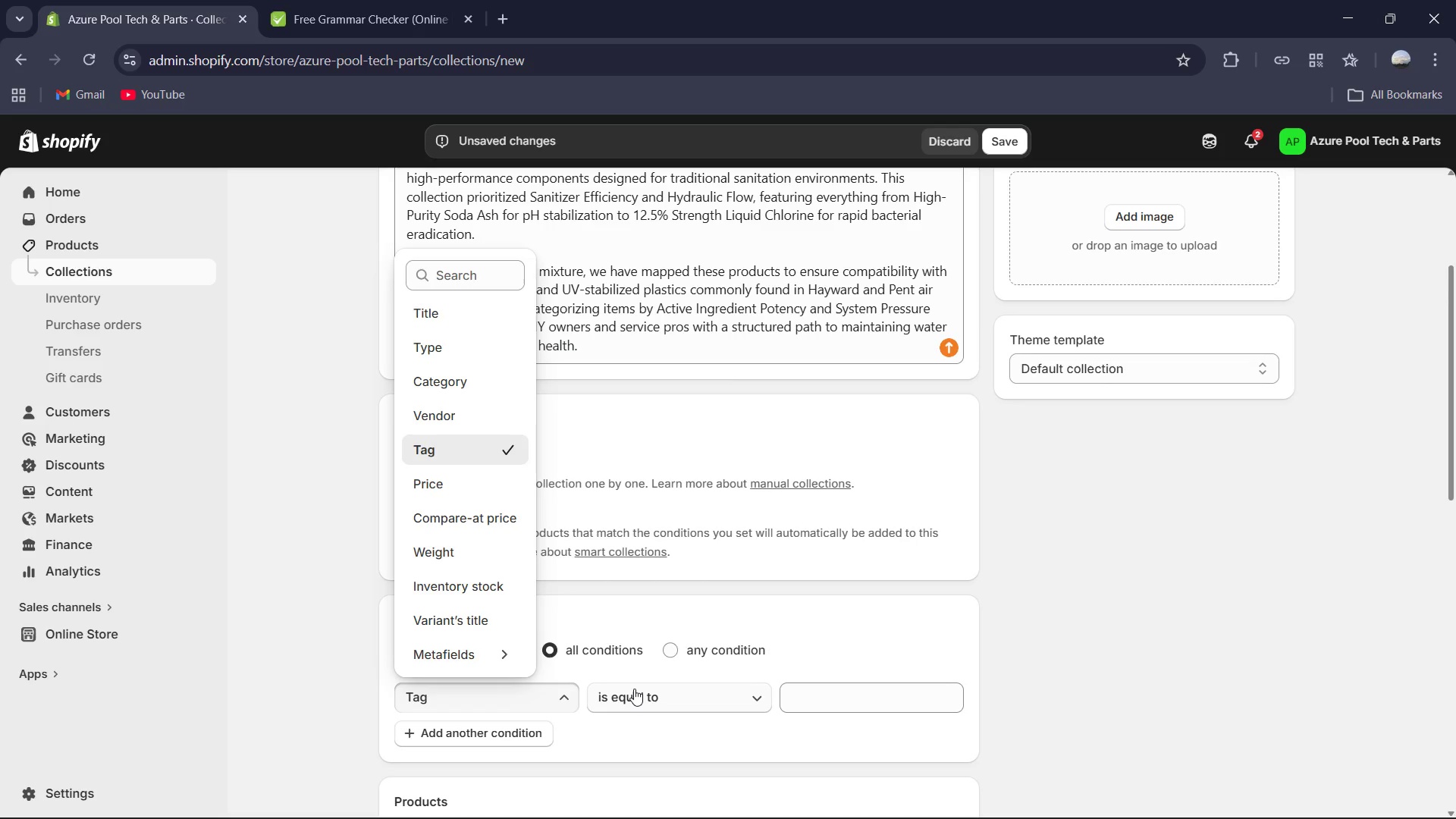 
left_click([803, 701])
 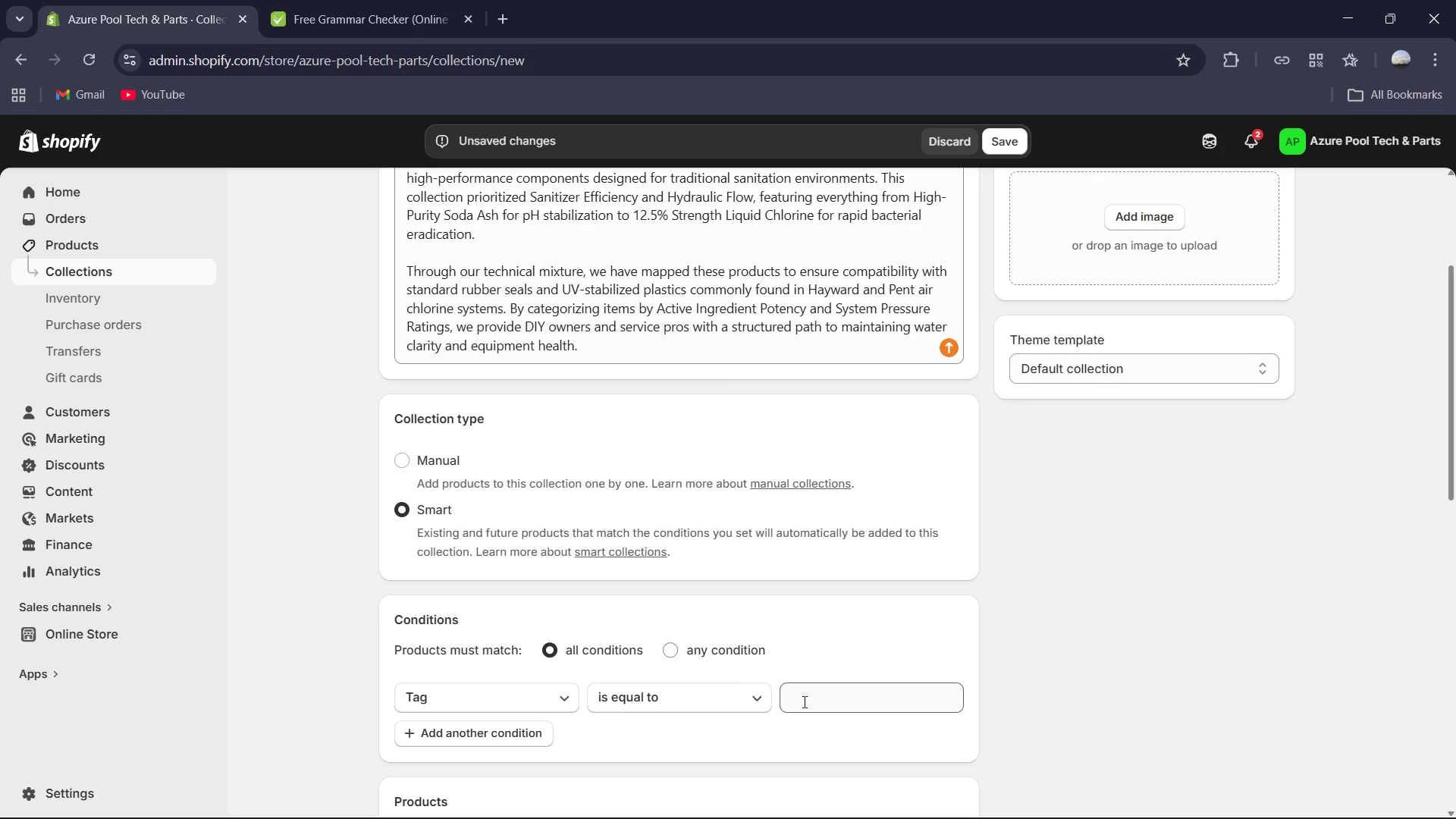 
wait(61.17)
 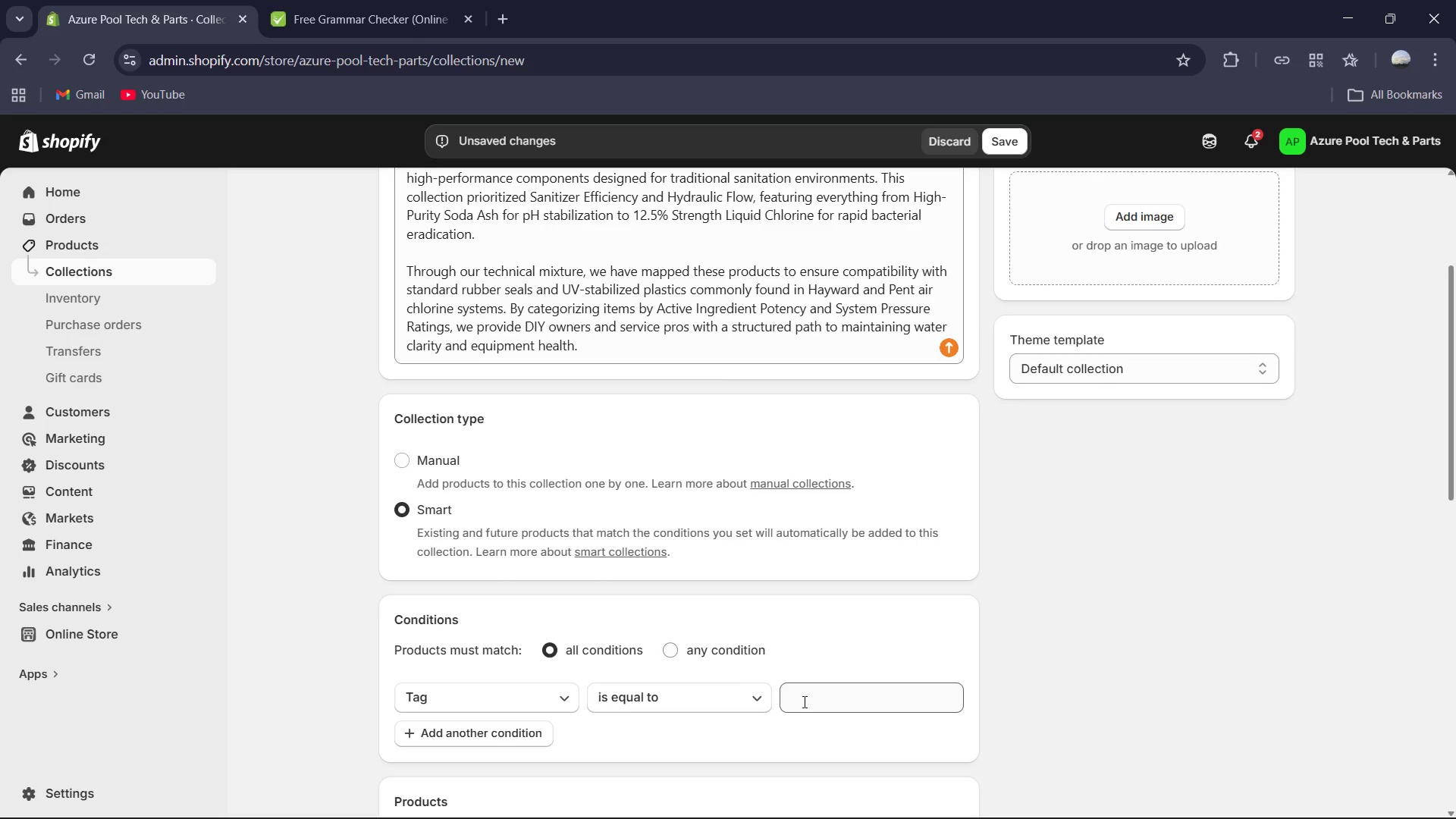 
key(P)
 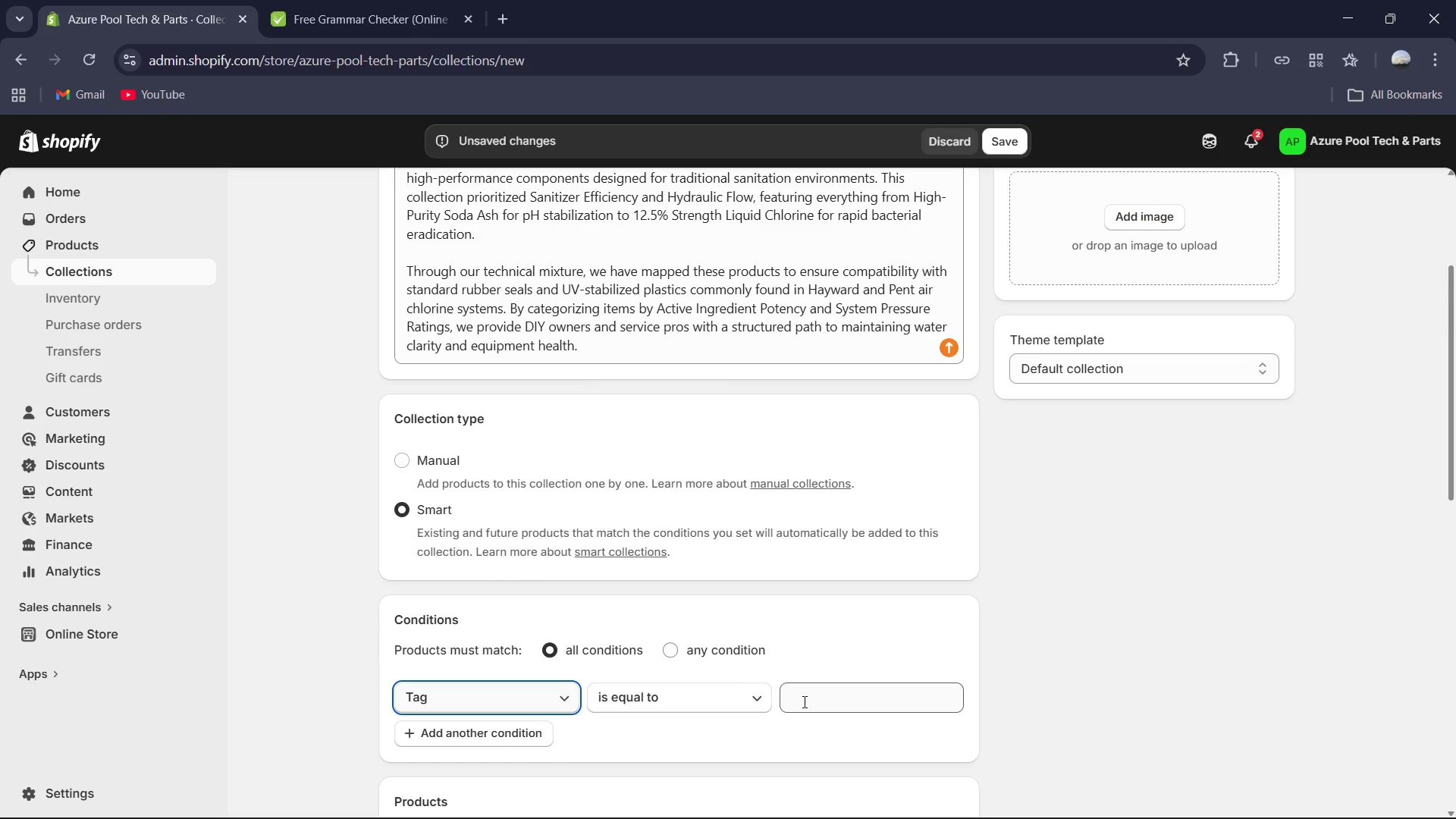 
left_click([809, 703])
 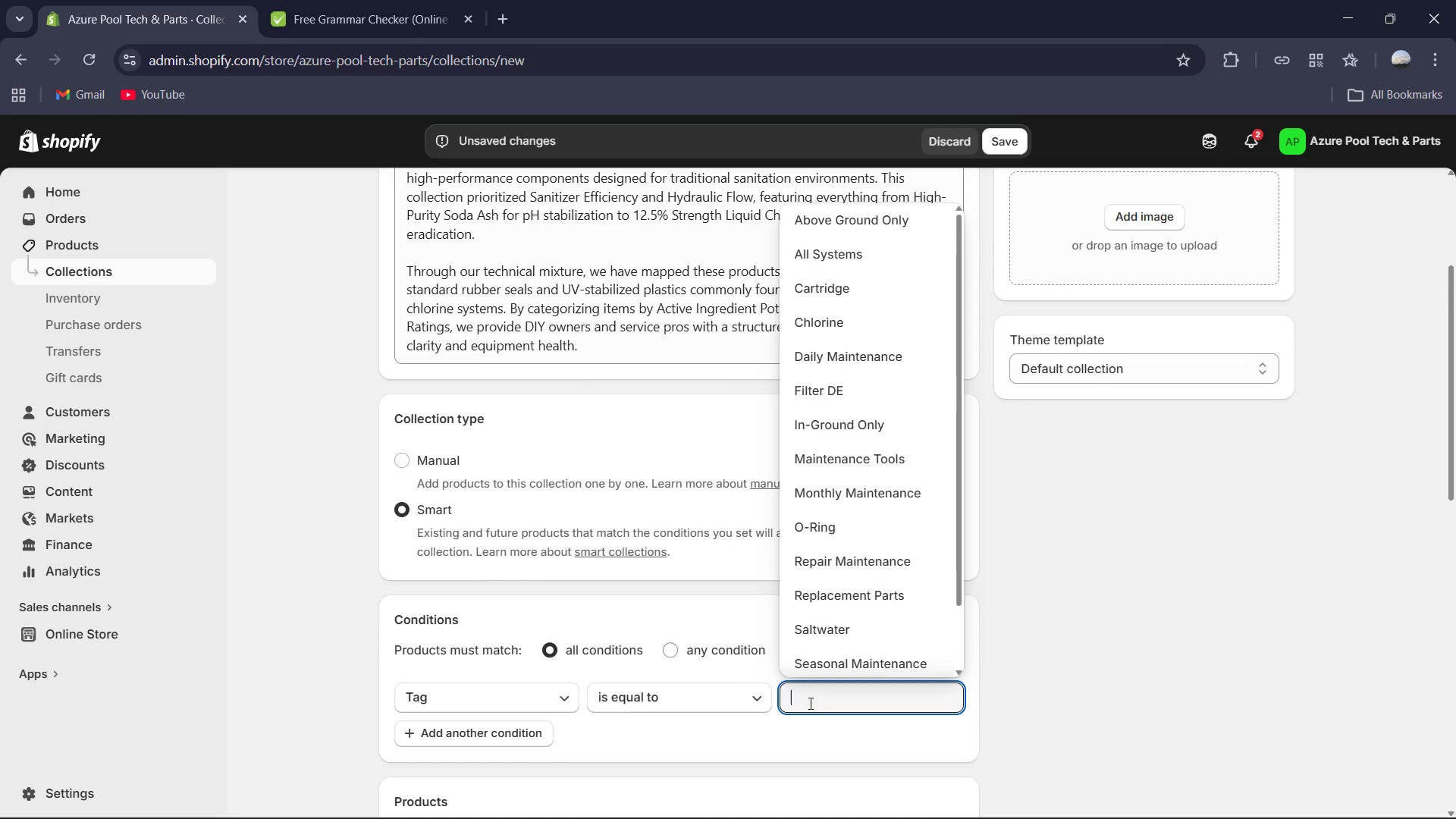 
wait(30.67)
 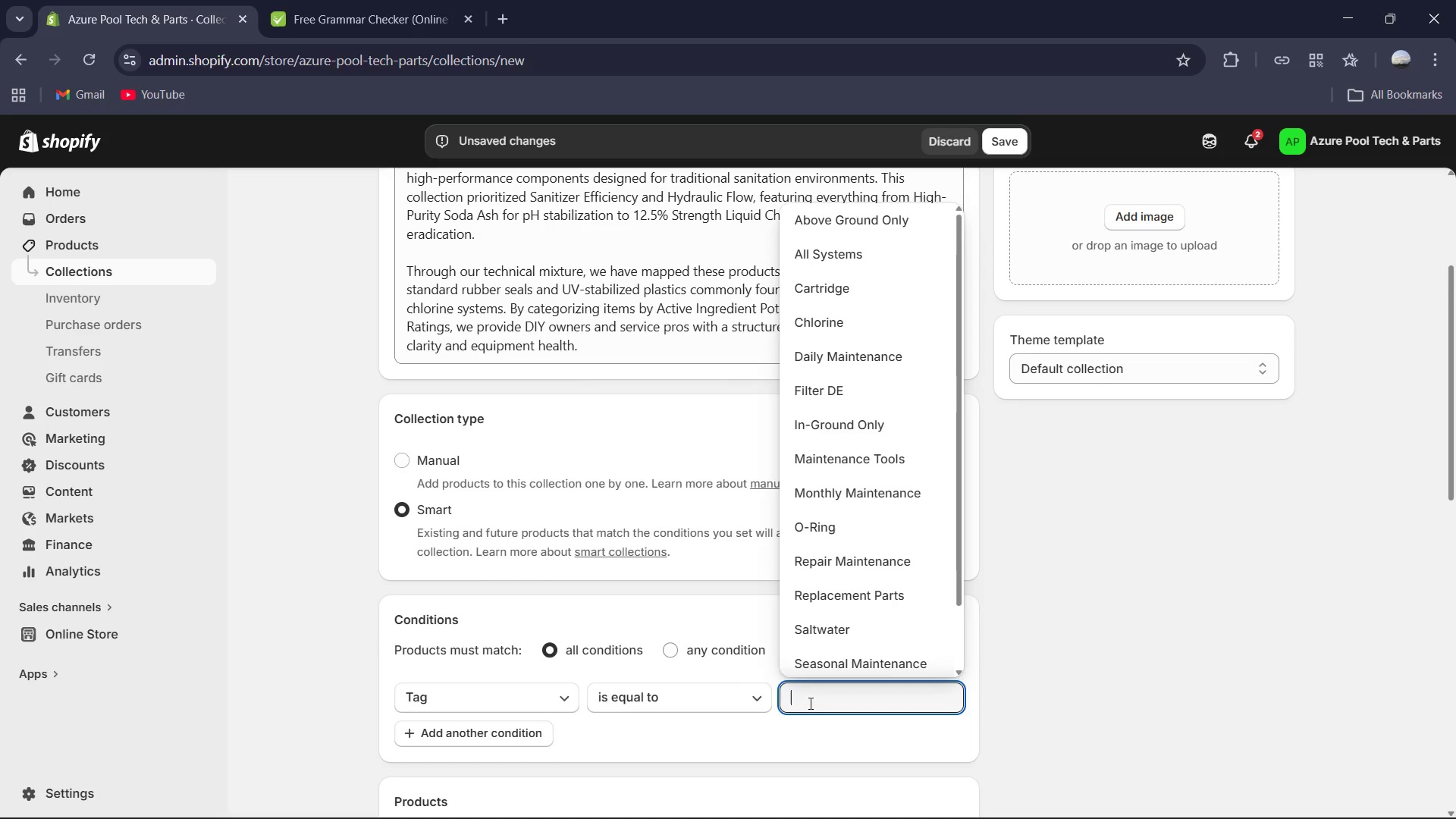 
type(pool)
key(Backspace)
key(Backspace)
key(Backspace)
key(Backspace)
 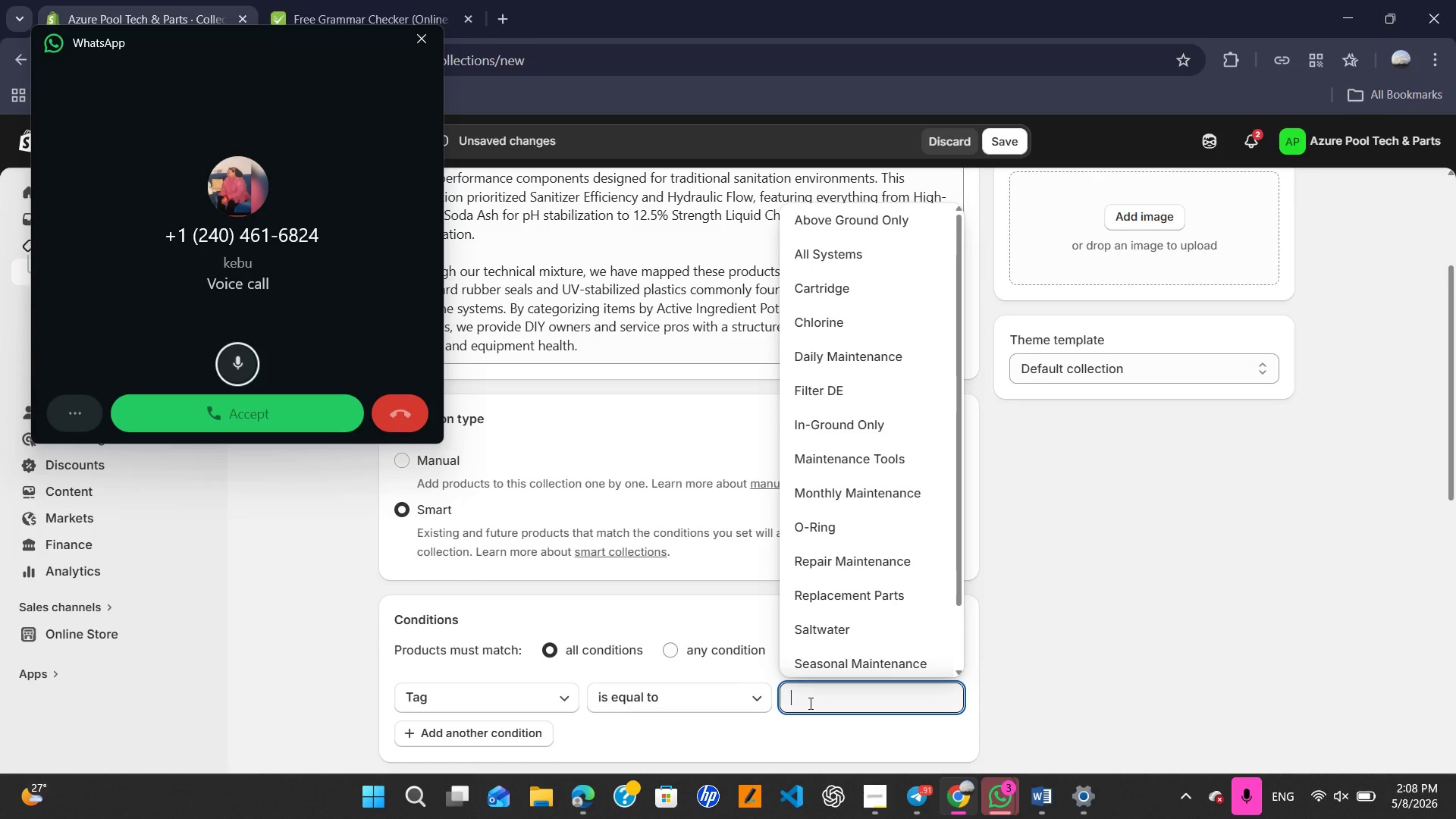 
wait(42.34)
 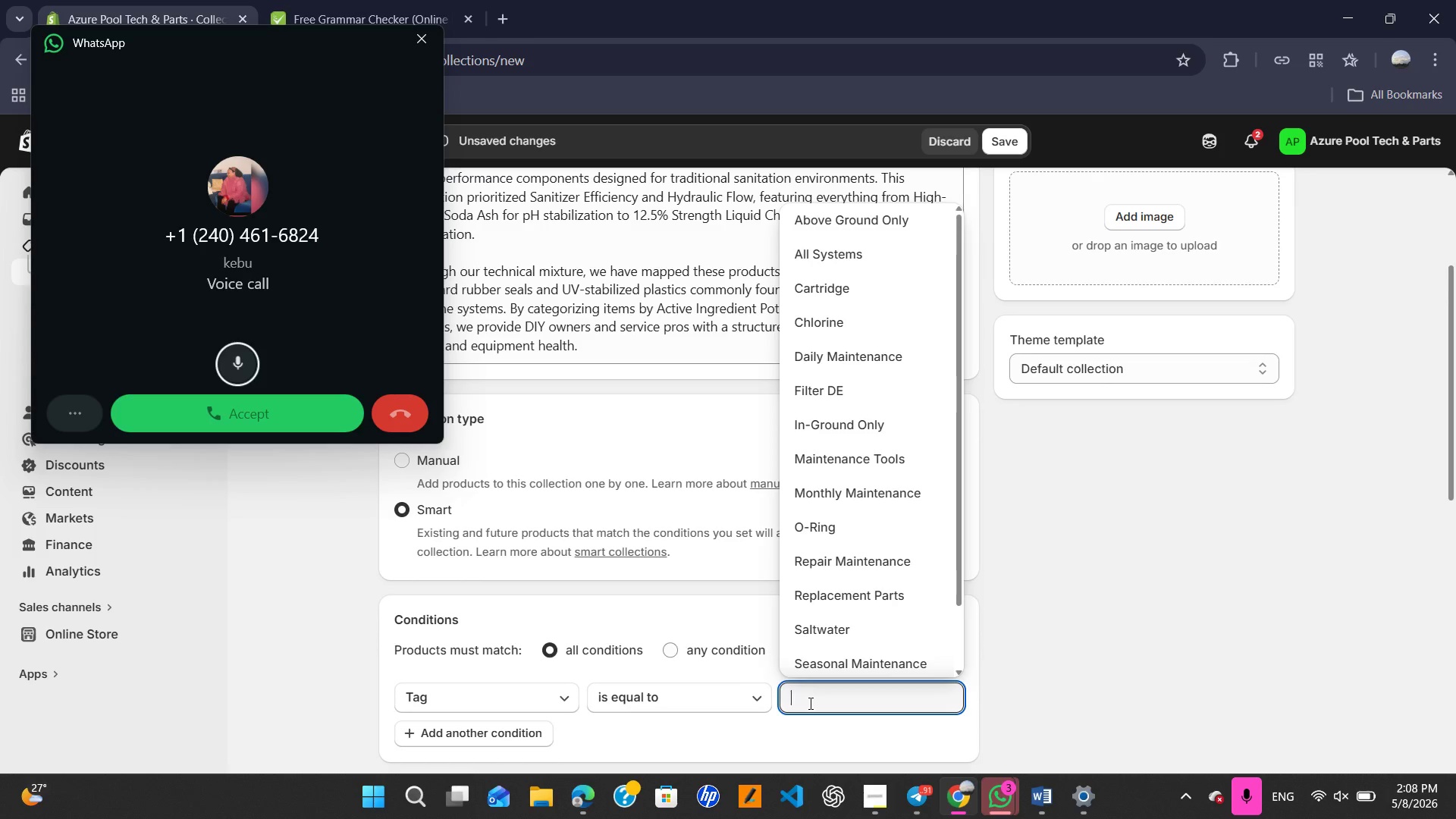 
scroll: coordinate [877, 560], scroll_direction: down, amount: 1.0
 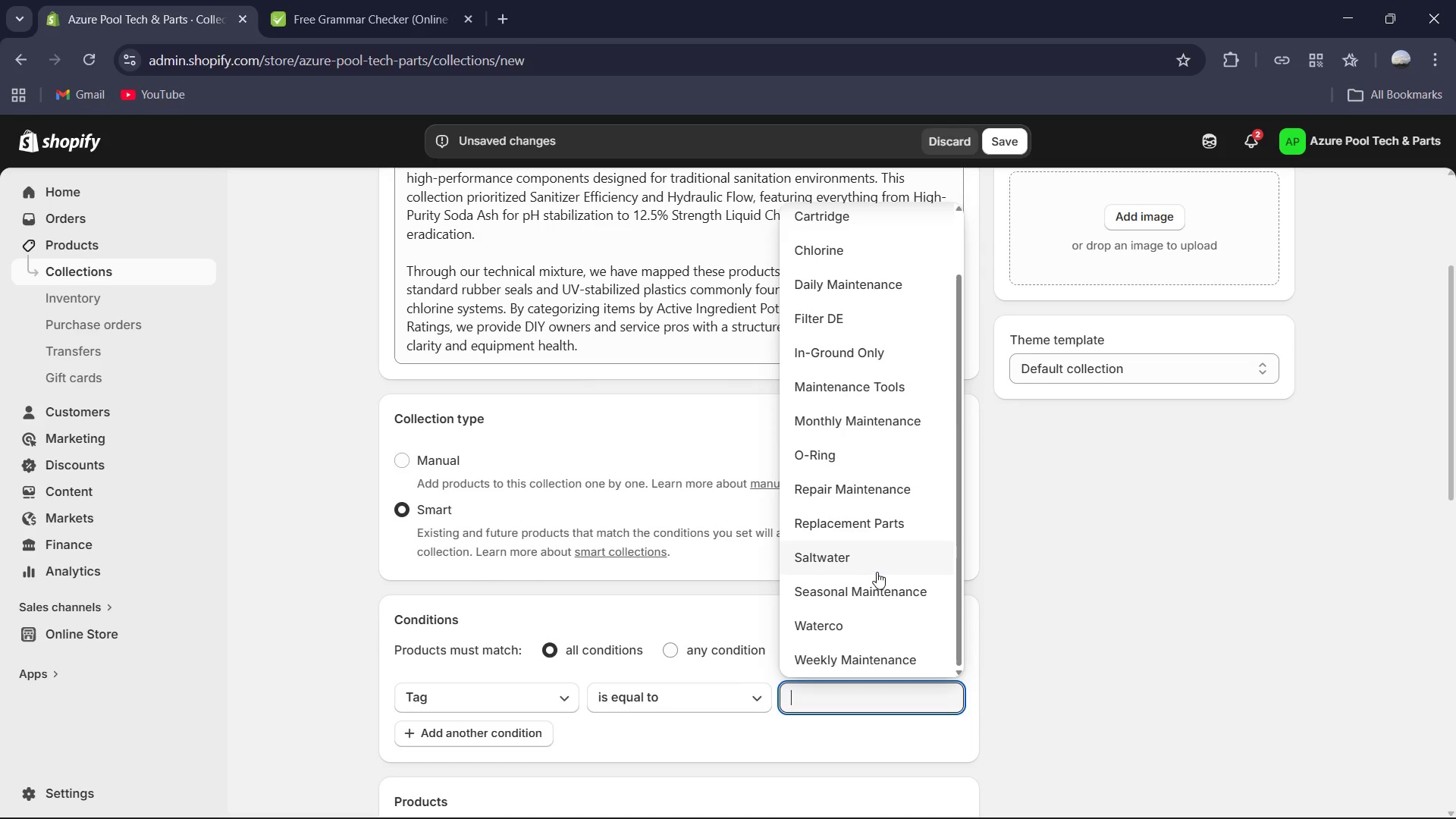 
type(ru)
key(Backspace)
key(Backspace)
 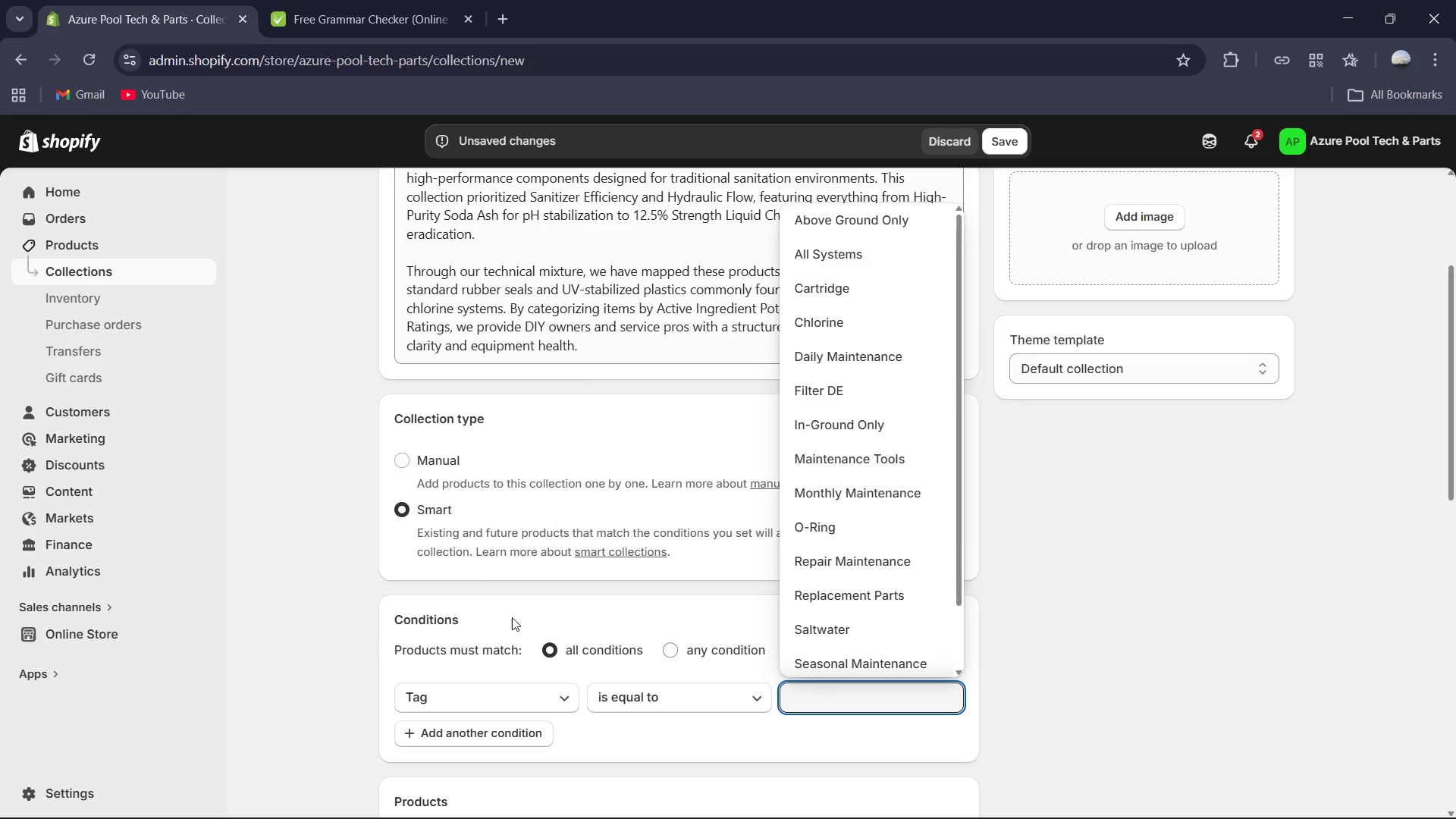 
left_click([540, 708])
 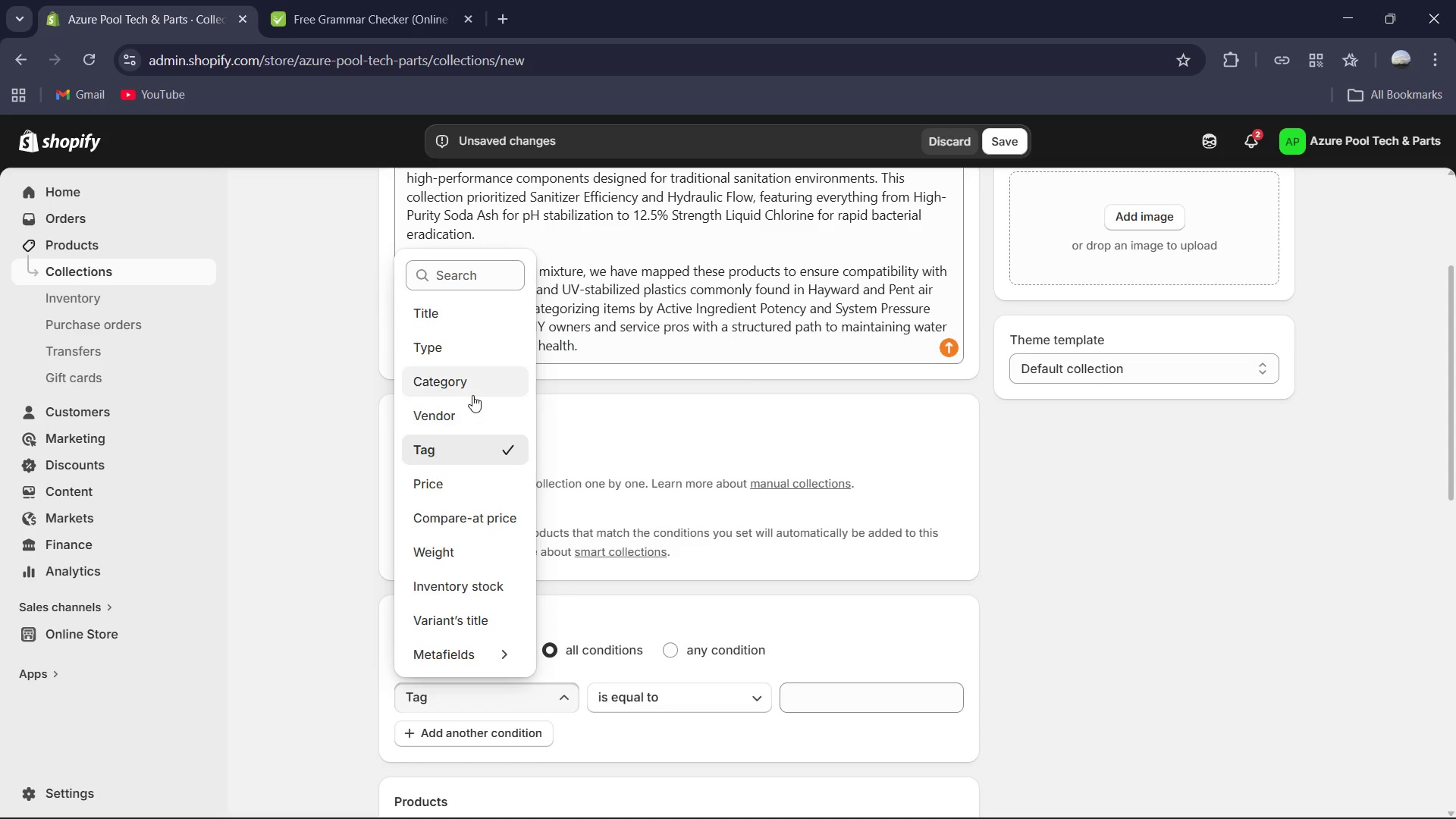 
left_click([475, 359])
 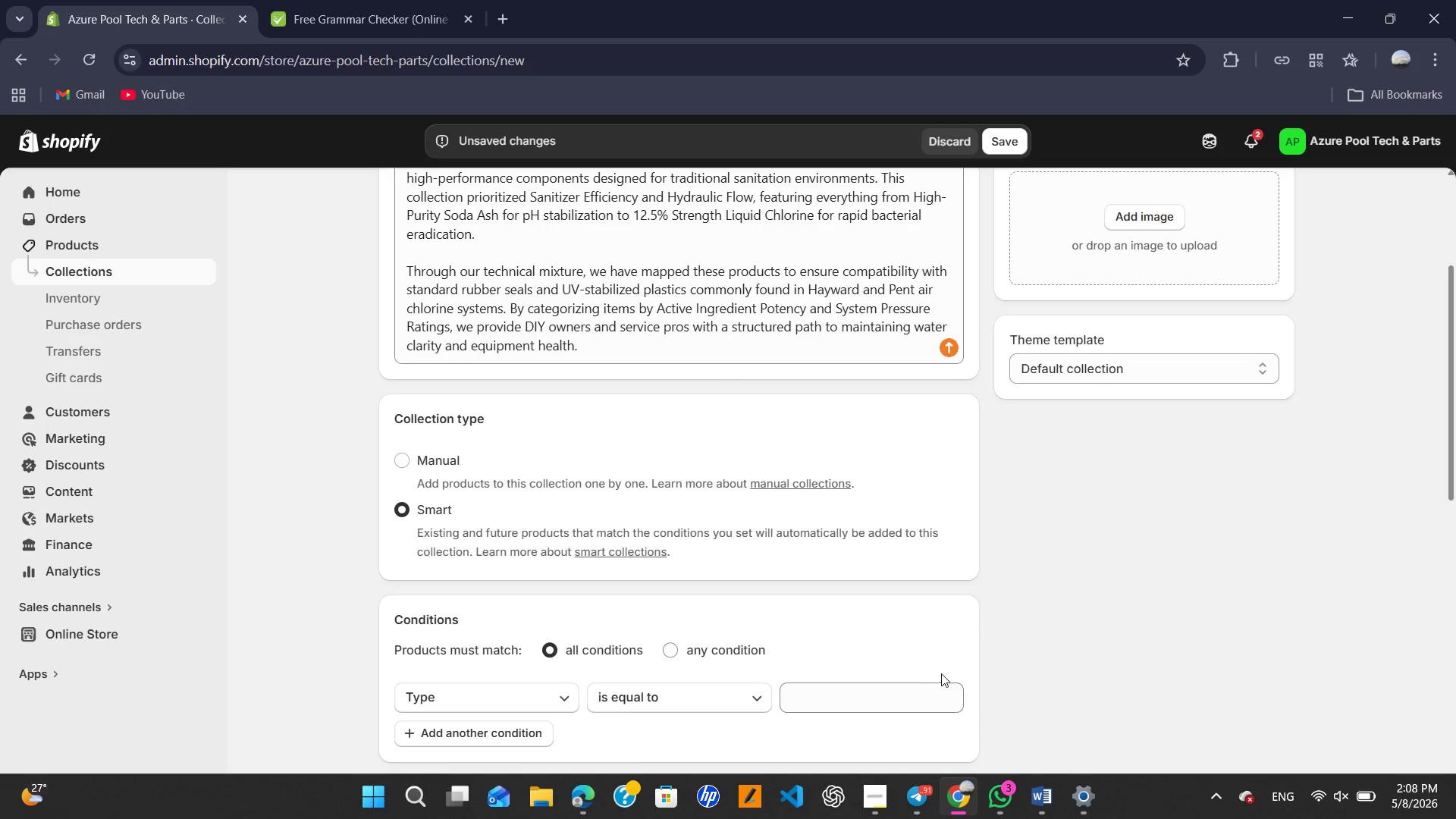 
left_click([927, 699])
 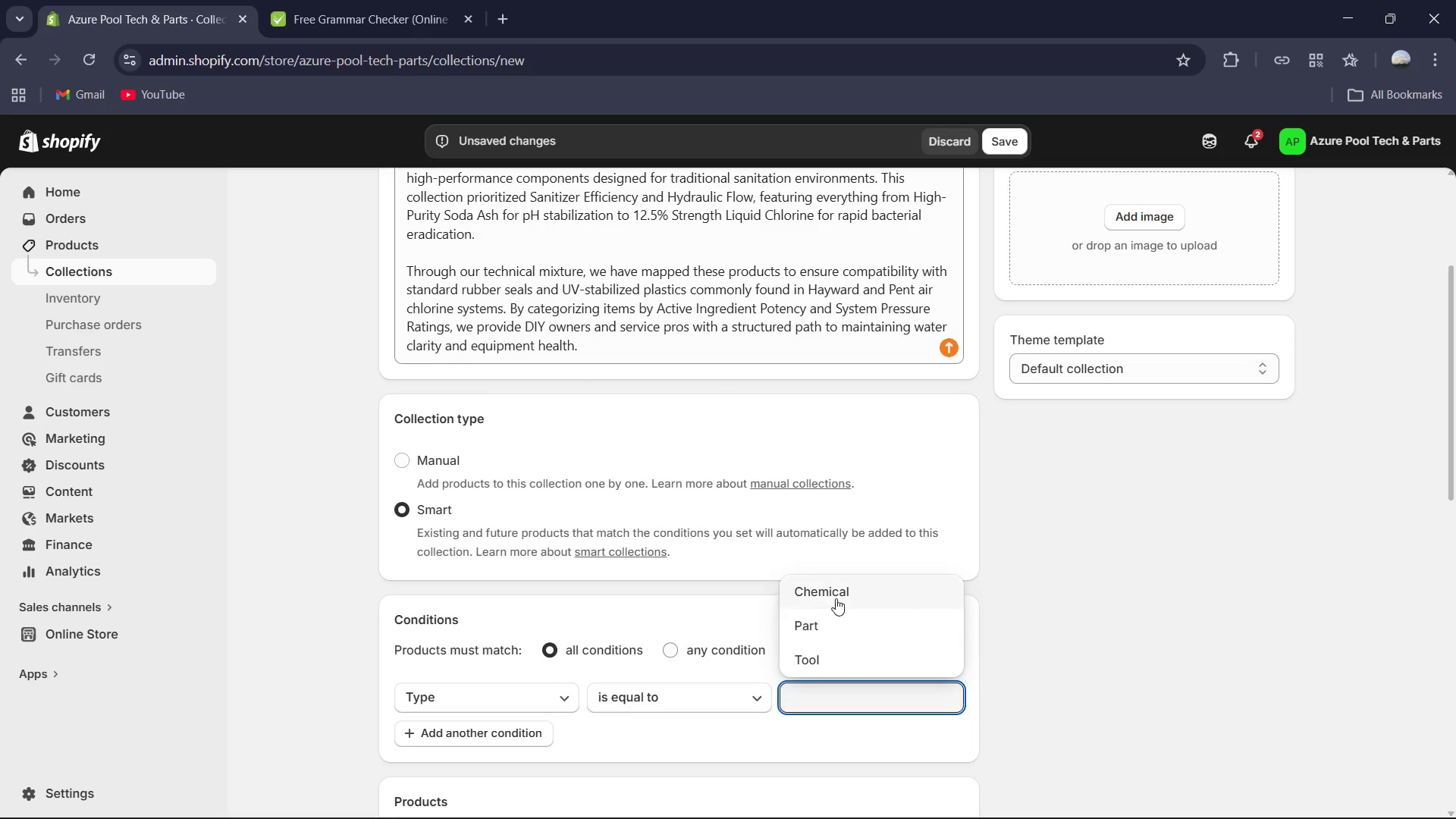 
left_click([840, 590])
 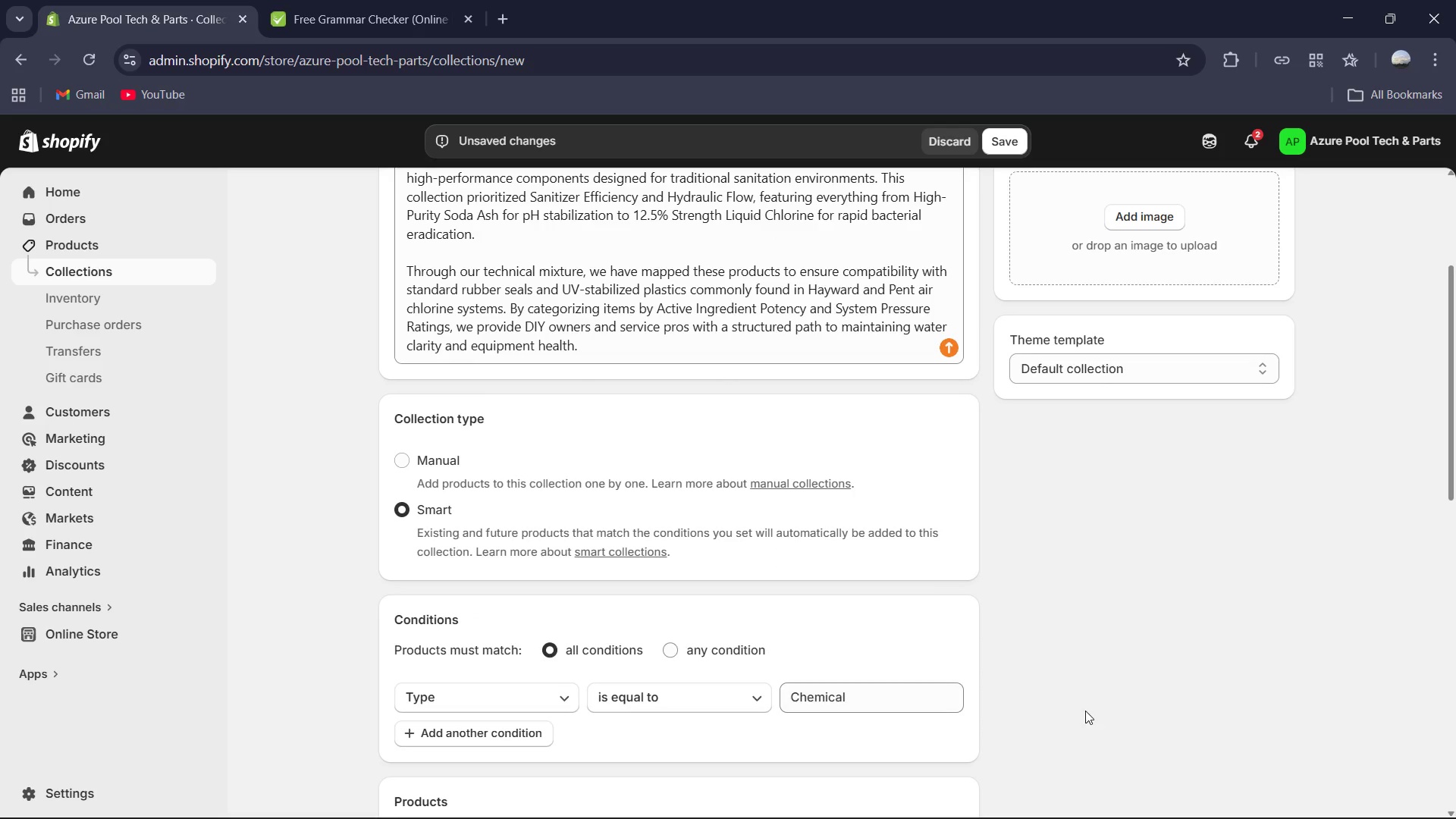 
scroll: coordinate [1086, 711], scroll_direction: down, amount: 2.0
 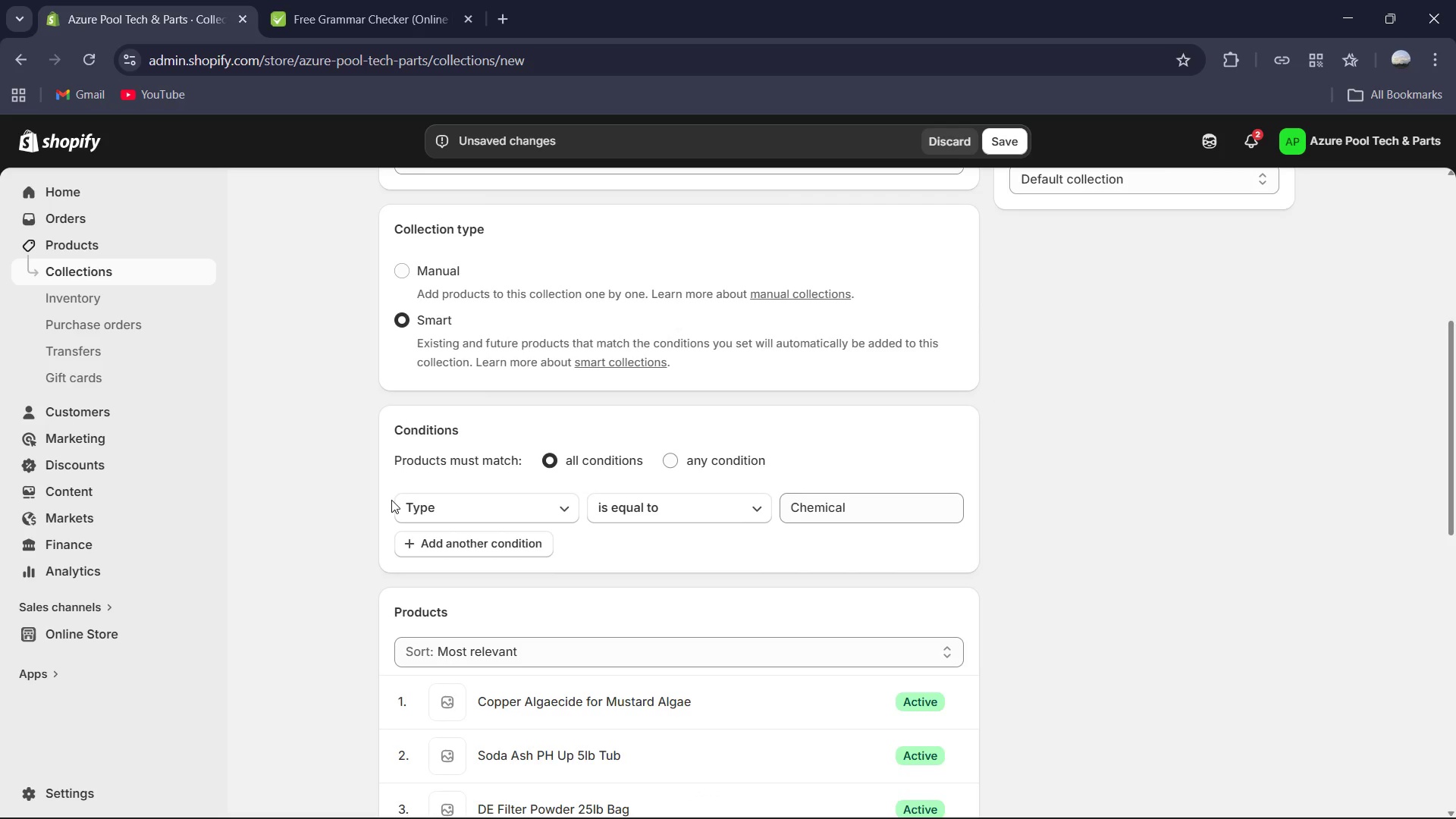 
wait(5.89)
 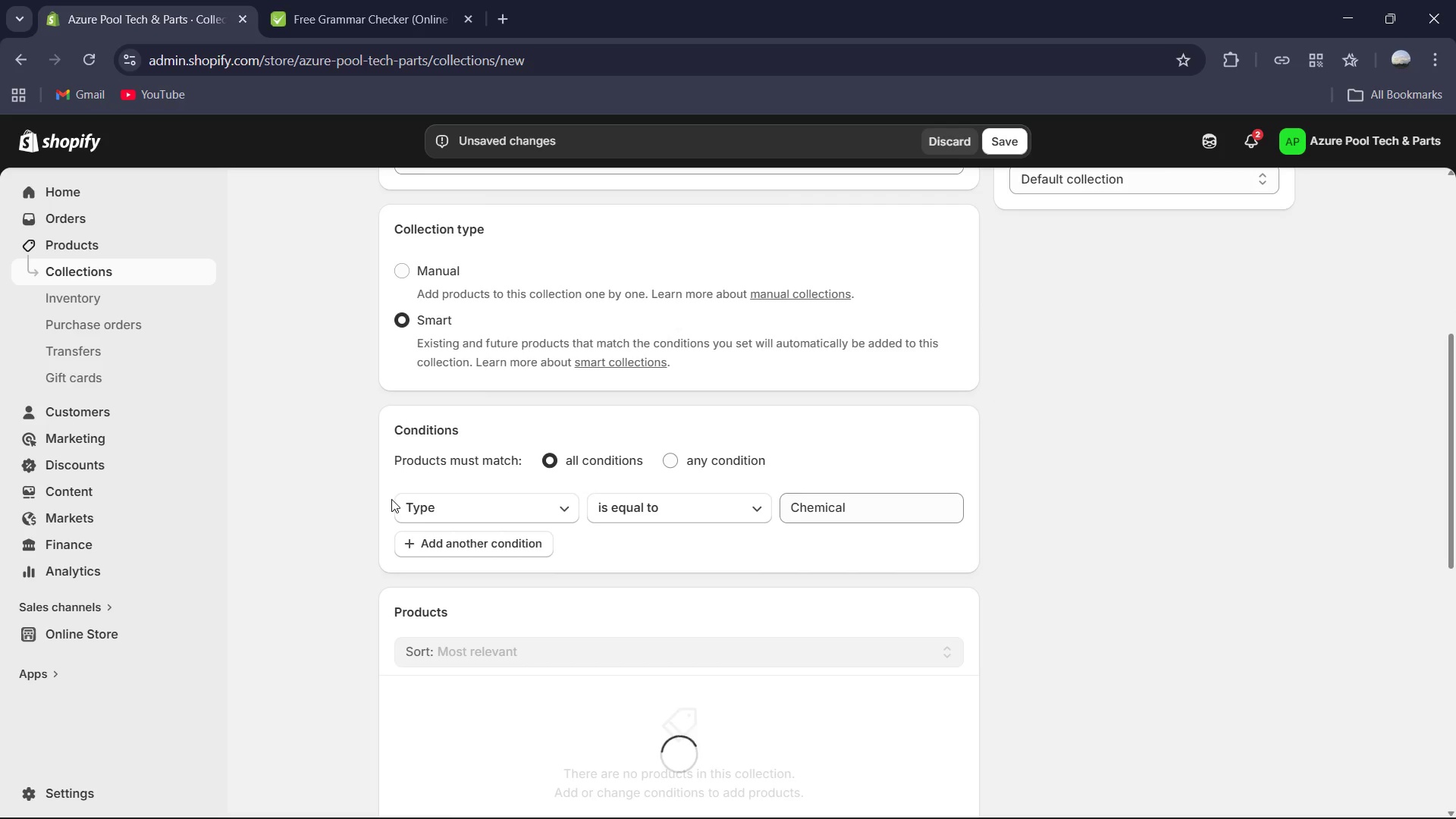 
left_click([524, 554])
 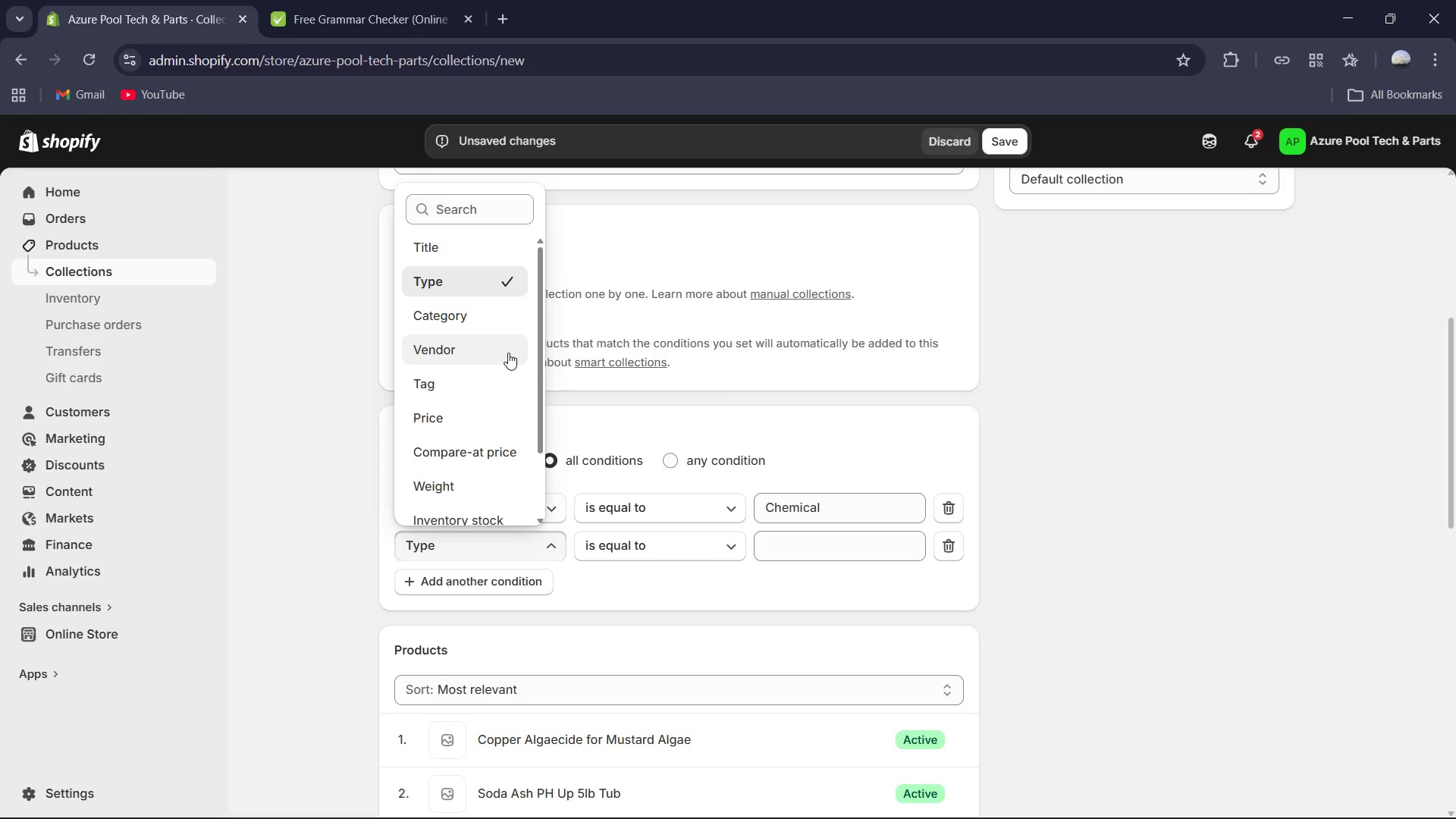 
wait(6.59)
 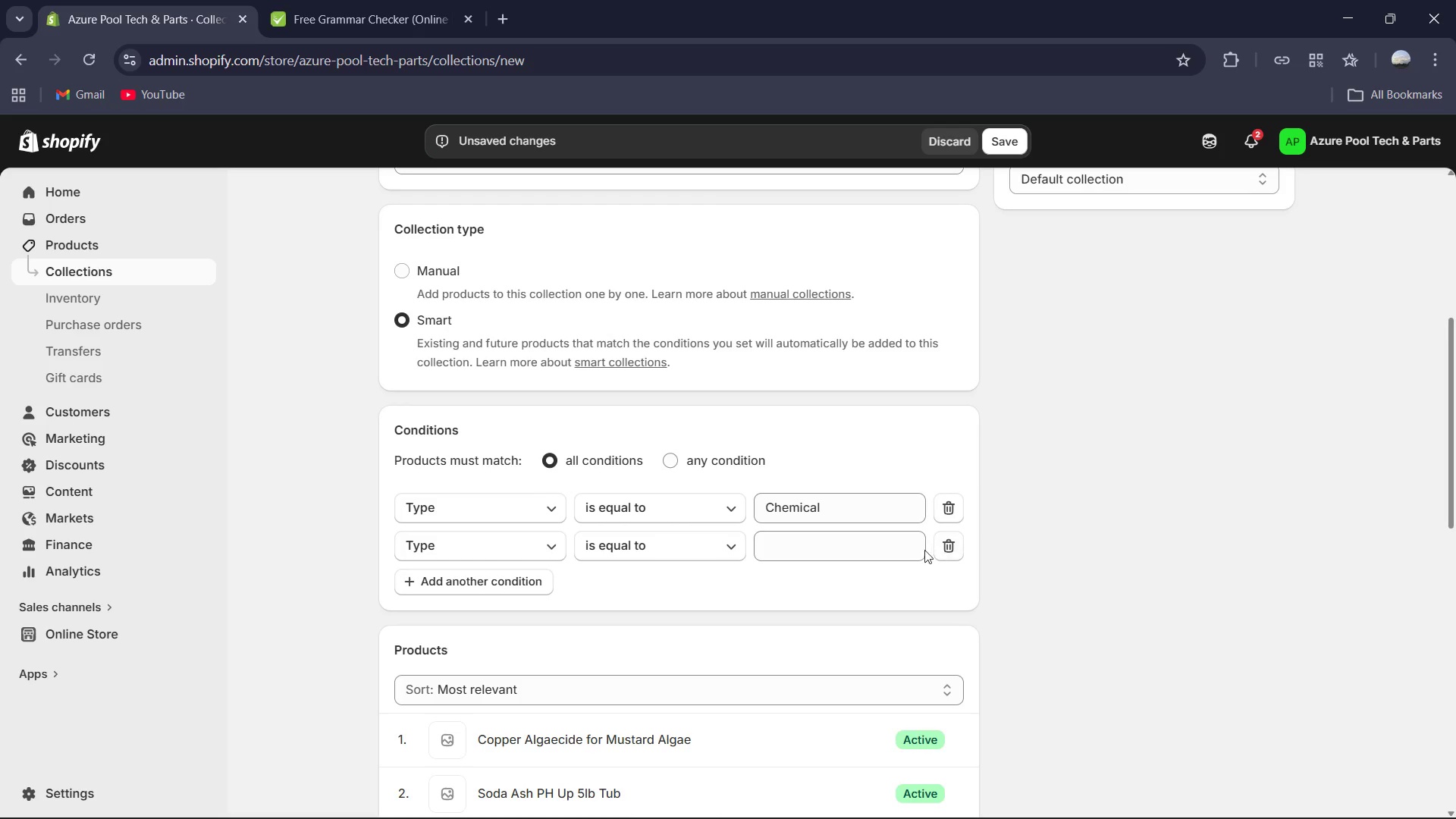 
left_click([487, 249])
 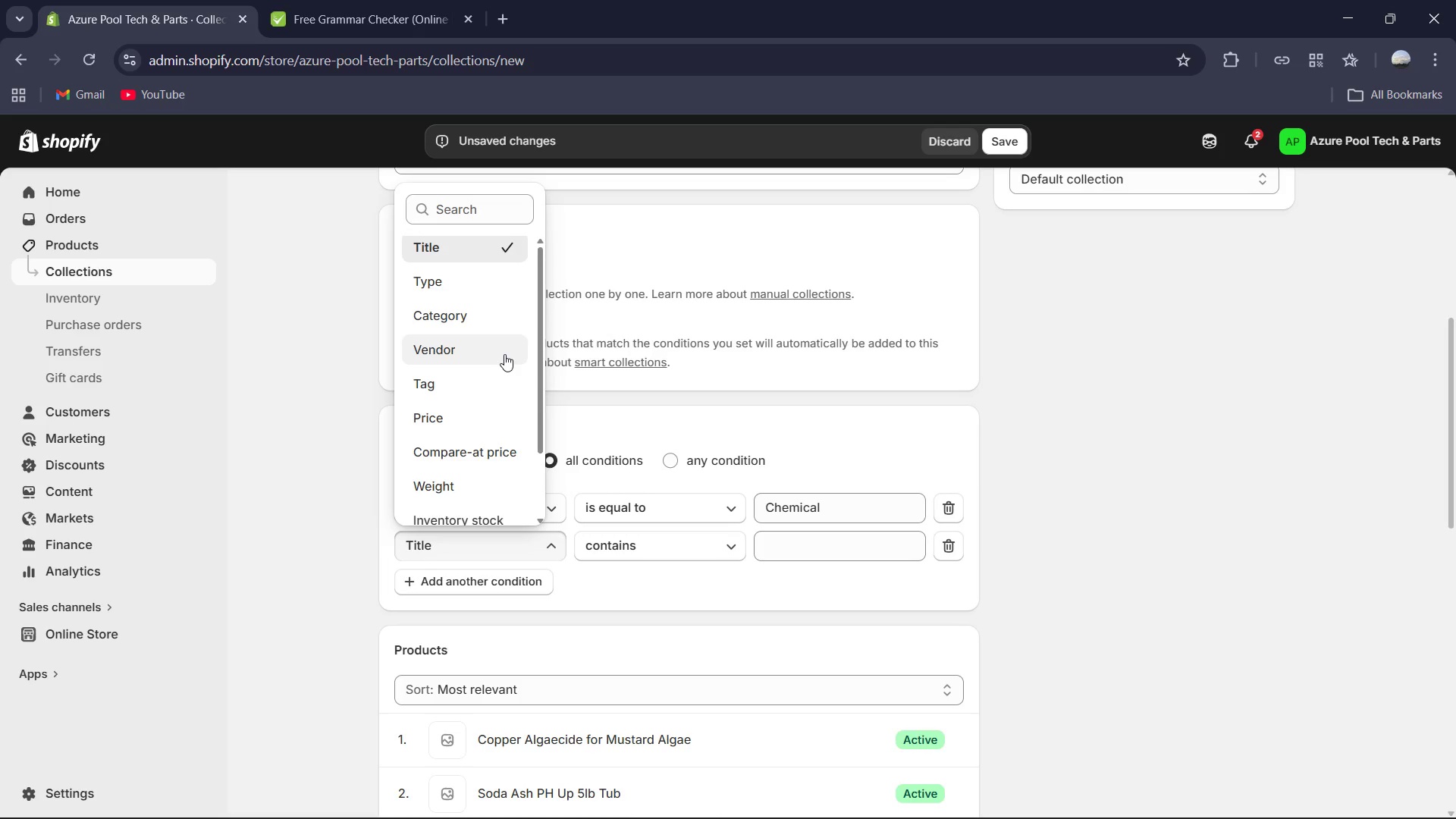 
scroll: coordinate [504, 354], scroll_direction: down, amount: 1.0
 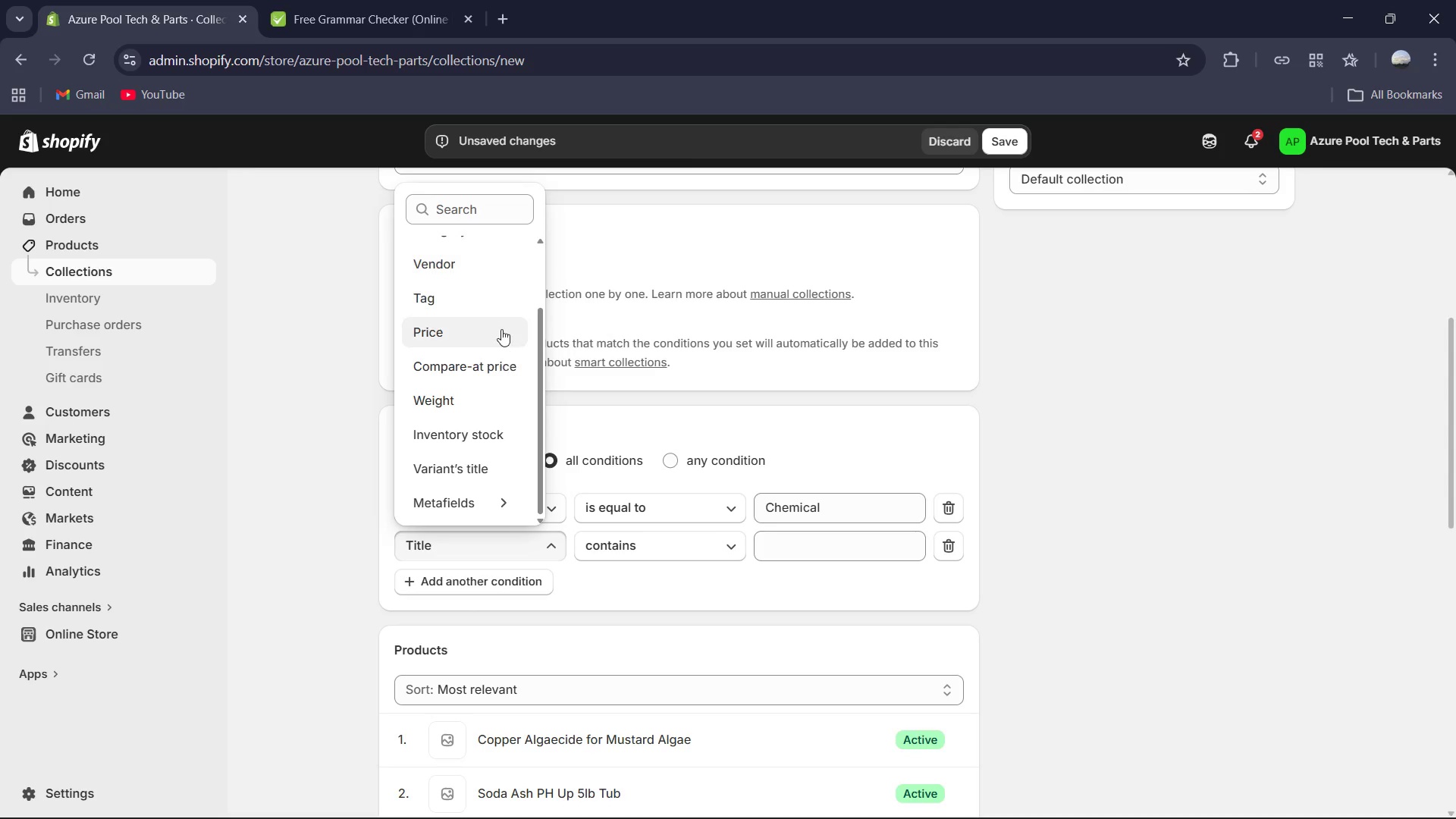 
scroll: coordinate [501, 329], scroll_direction: up, amount: 1.0
 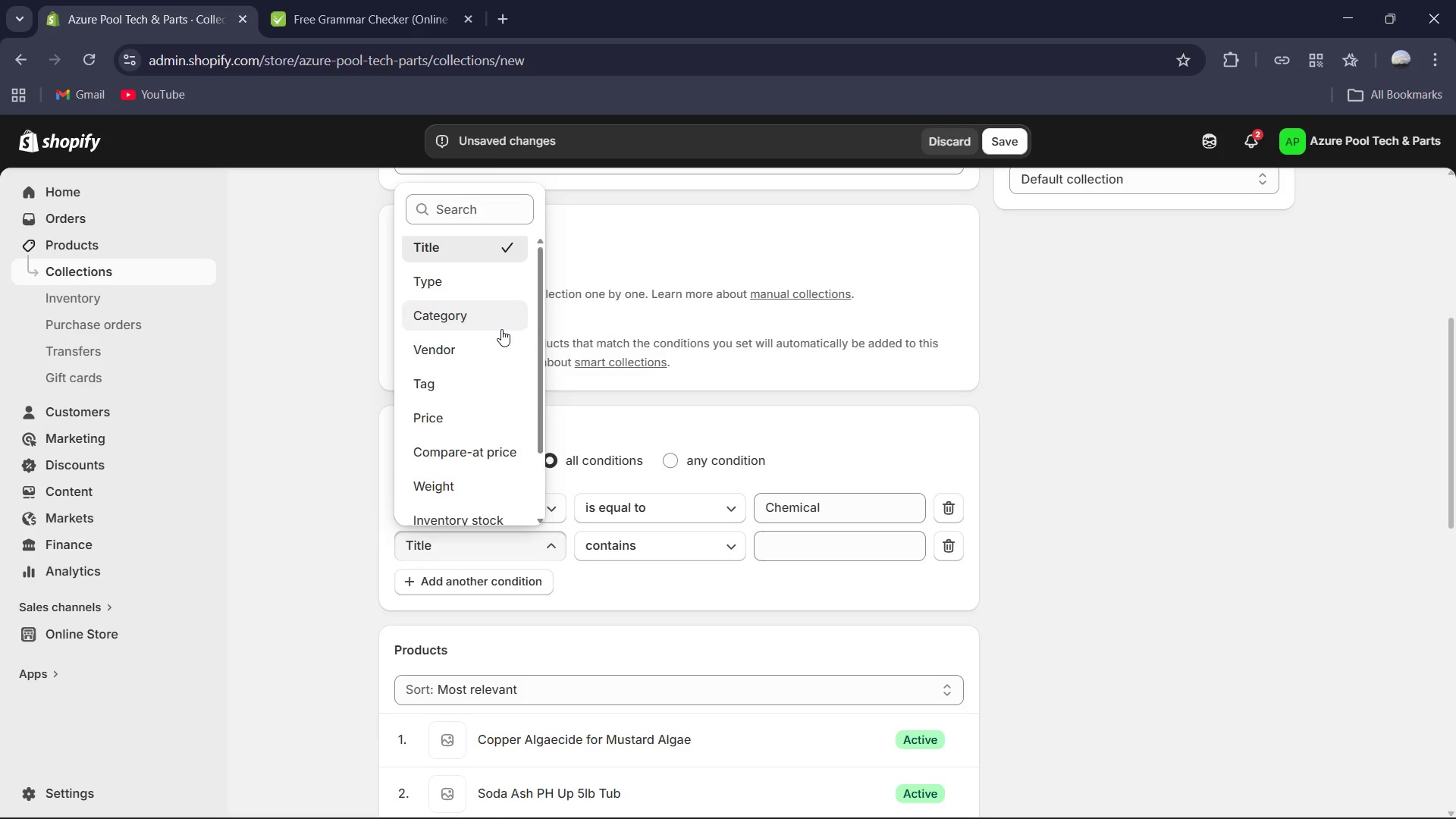 
left_click([501, 329])
 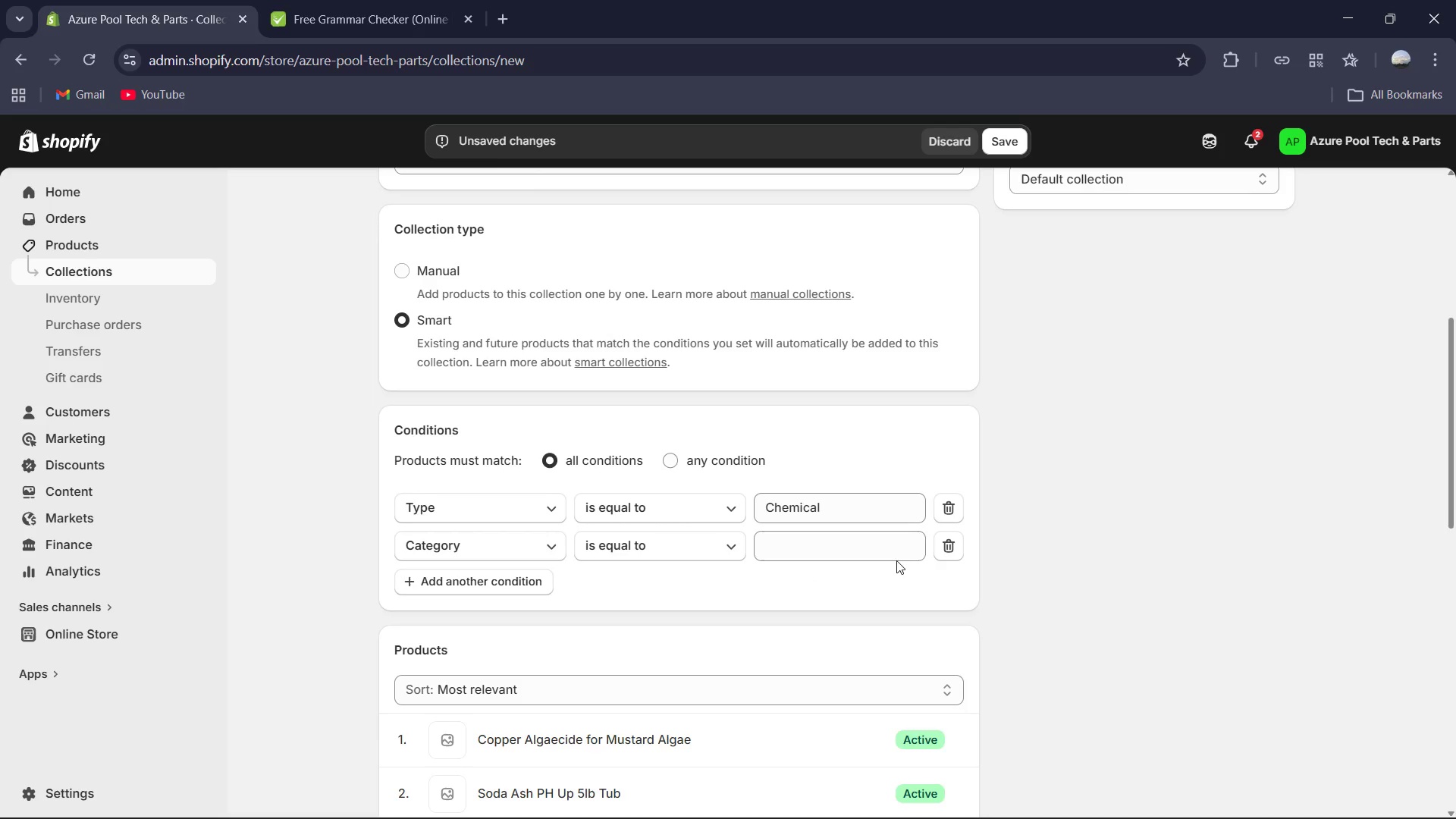 
left_click([874, 546])
 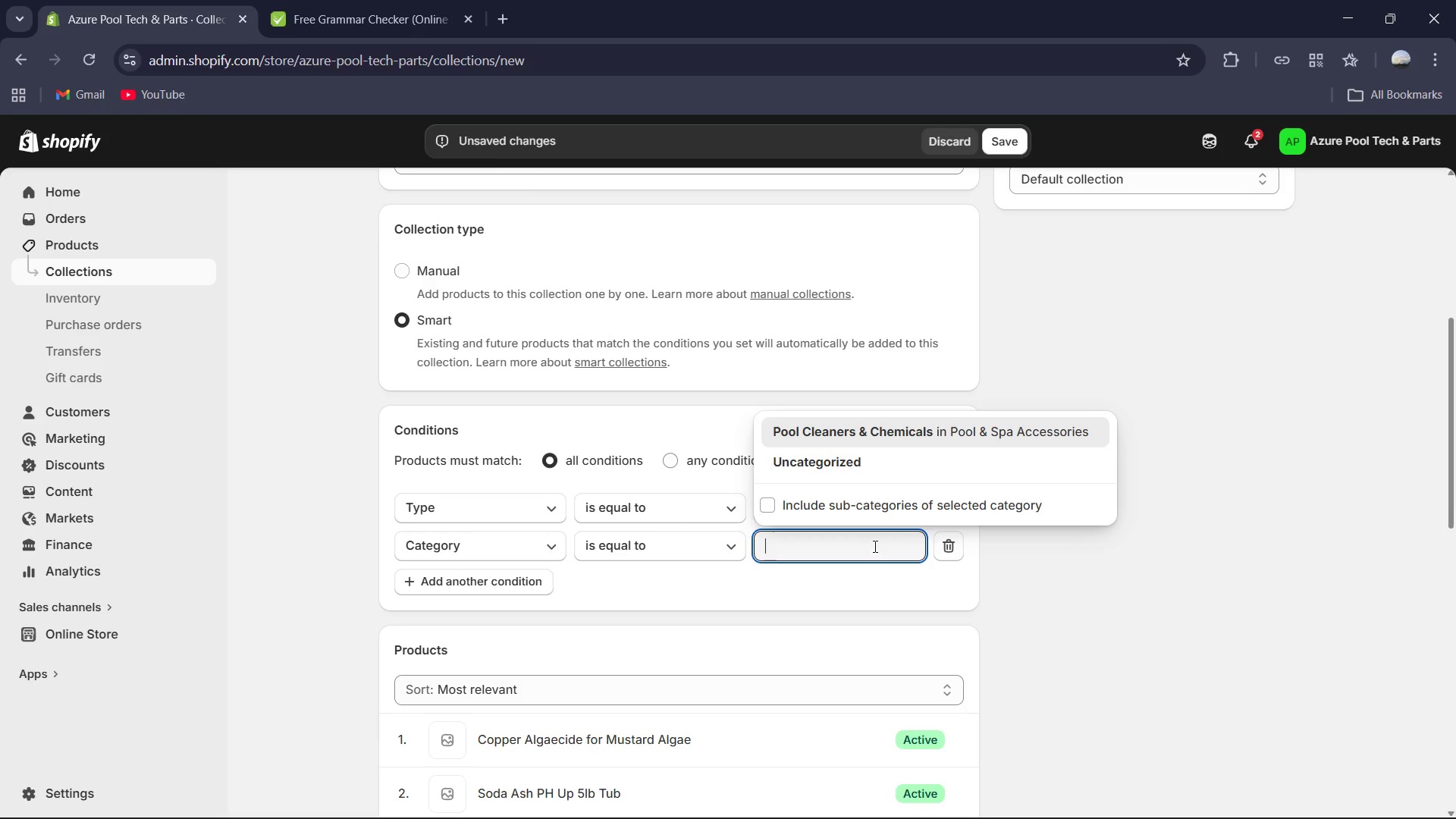 
left_click([874, 546])
 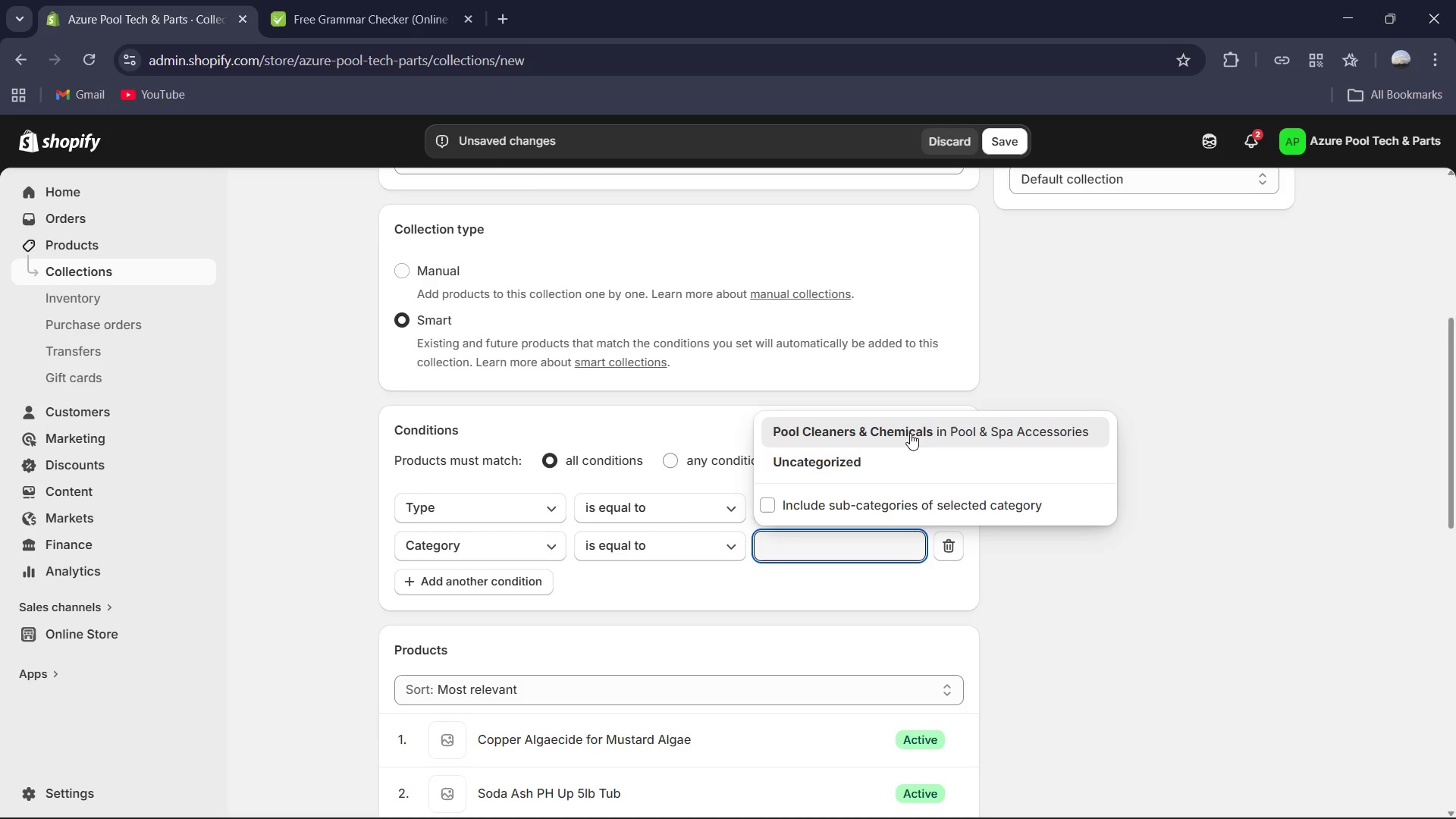 
left_click([919, 424])
 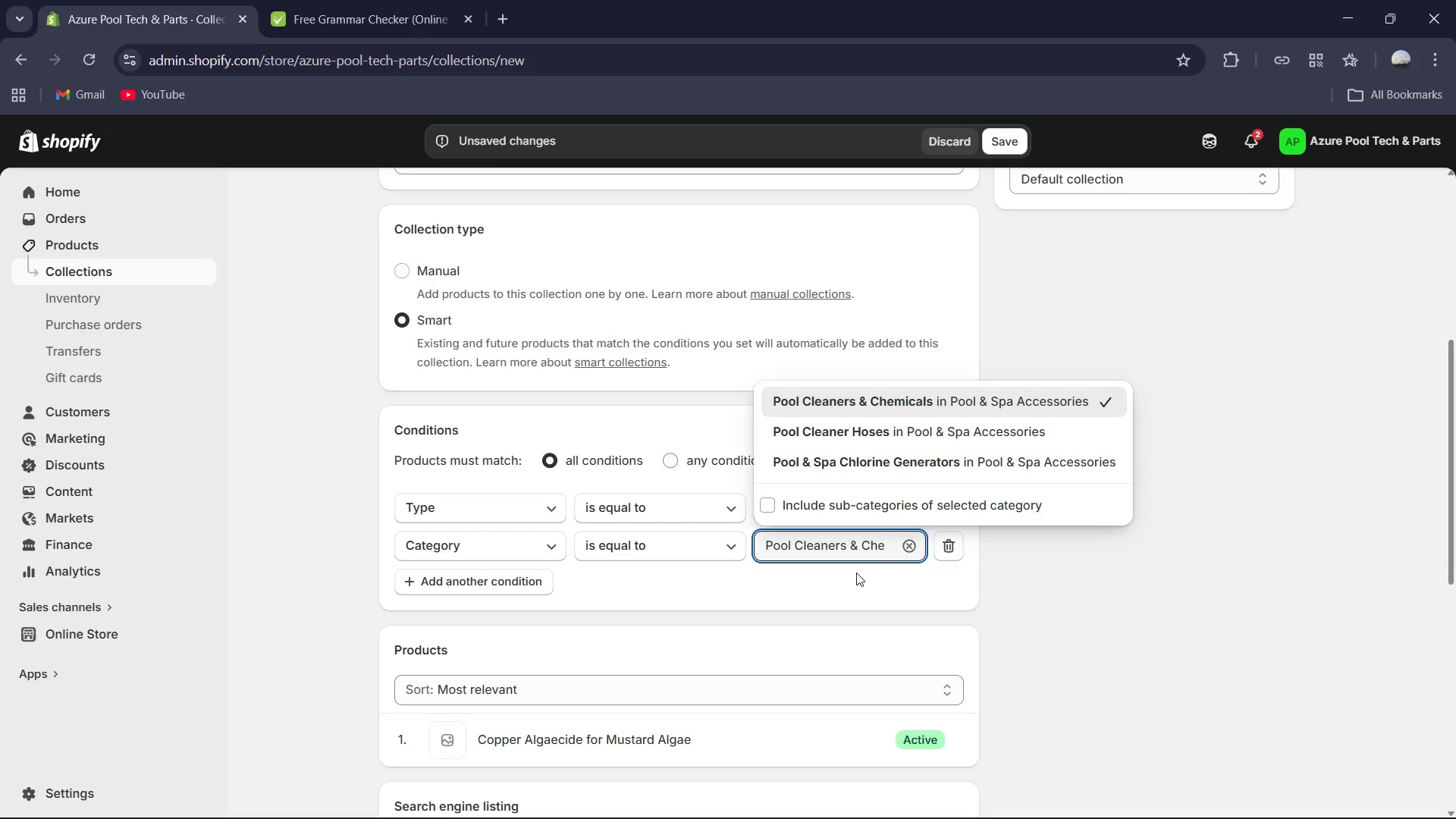 
wait(6.08)
 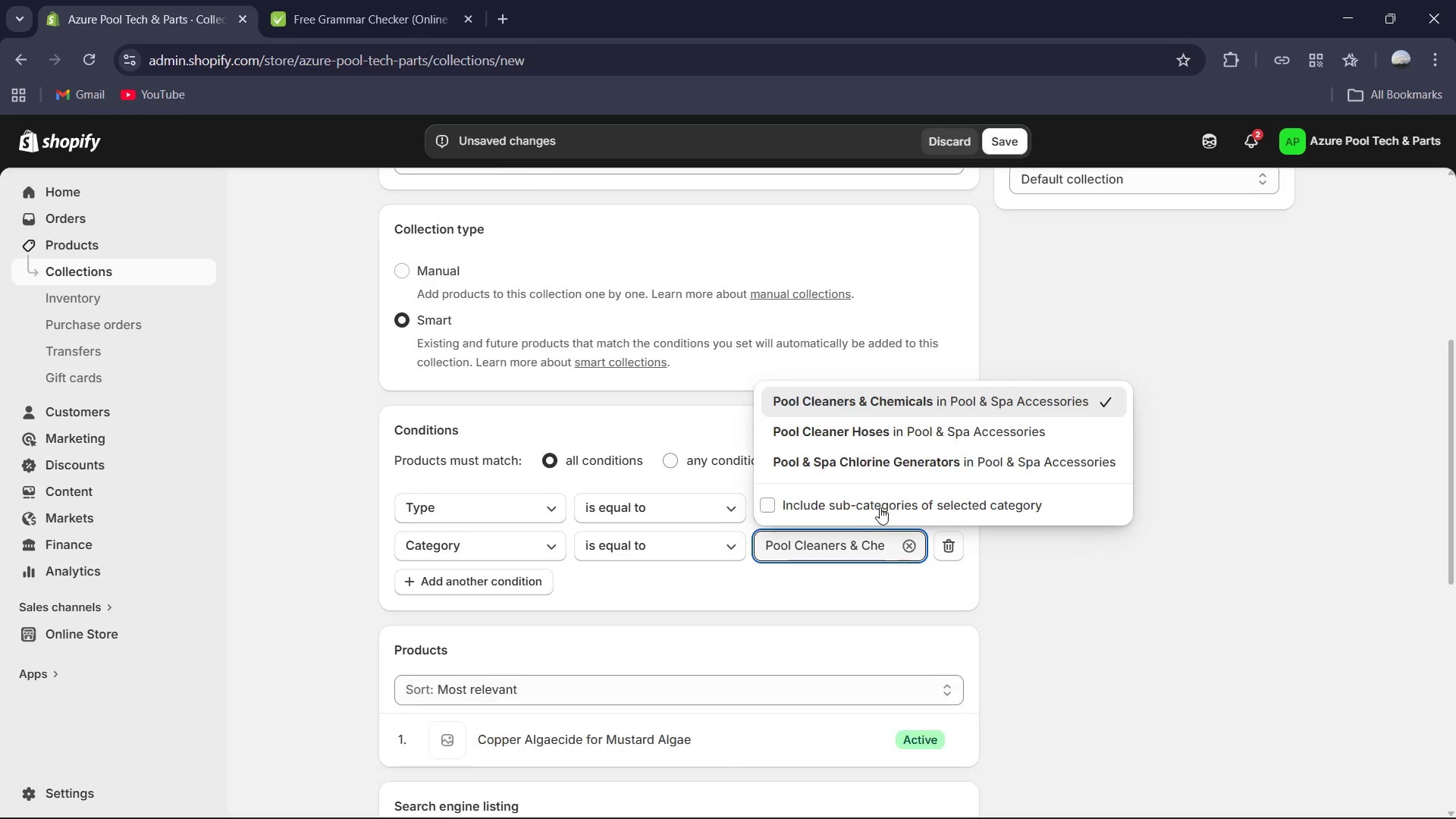 
left_click([1063, 601])
 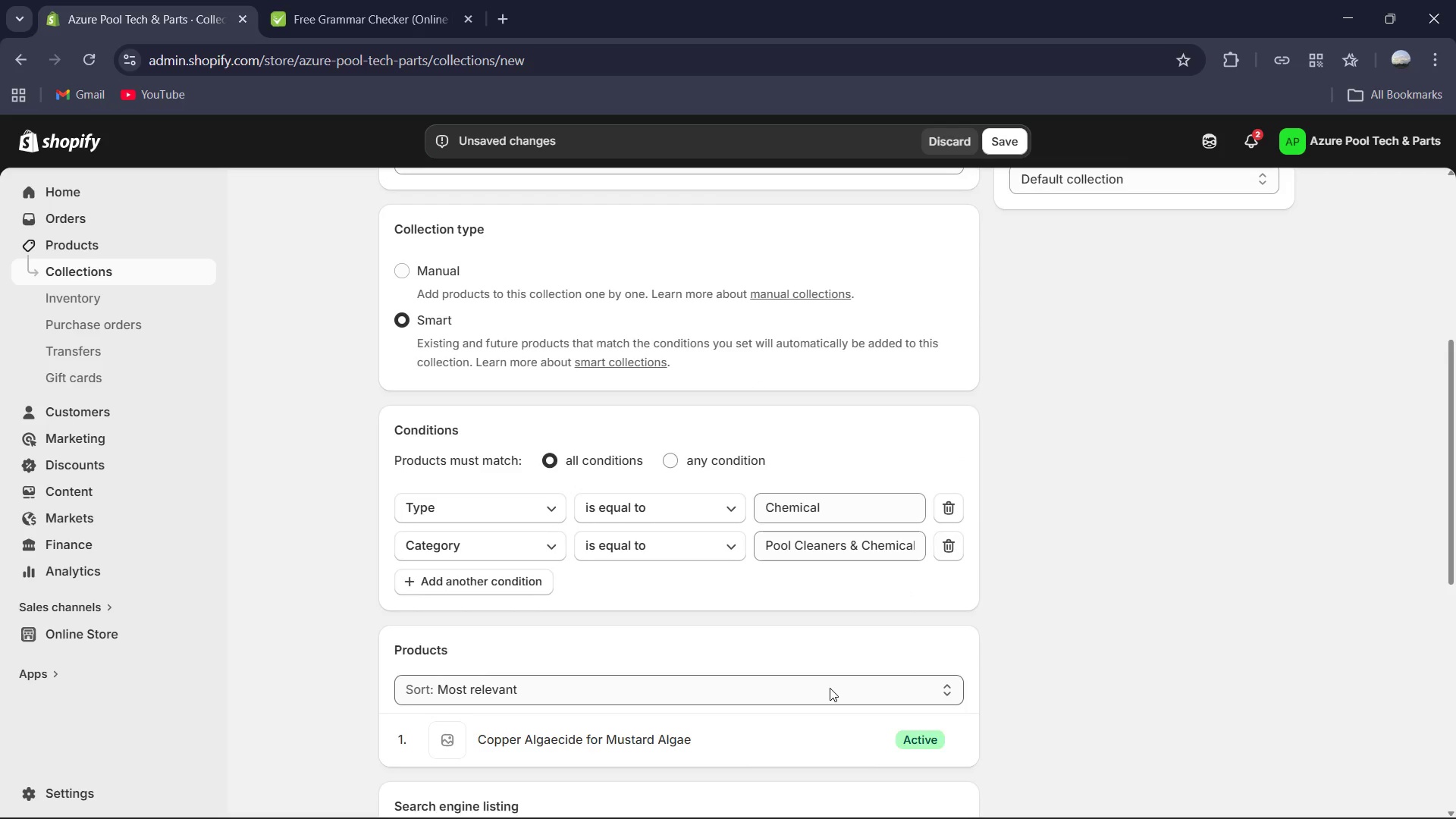 
scroll: coordinate [821, 632], scroll_direction: down, amount: 8.0
 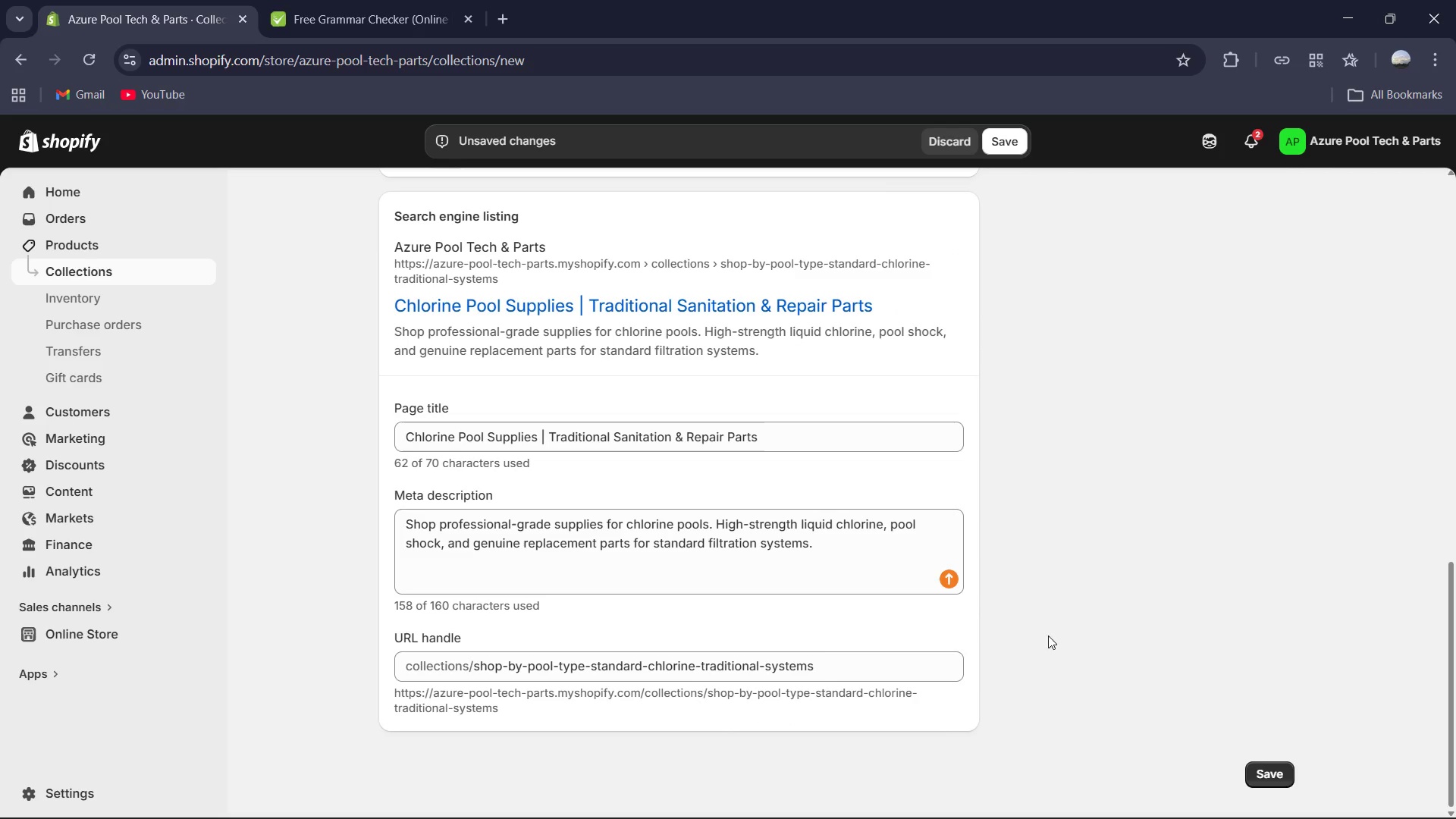 
scroll: coordinate [1011, 252], scroll_direction: up, amount: 14.0
 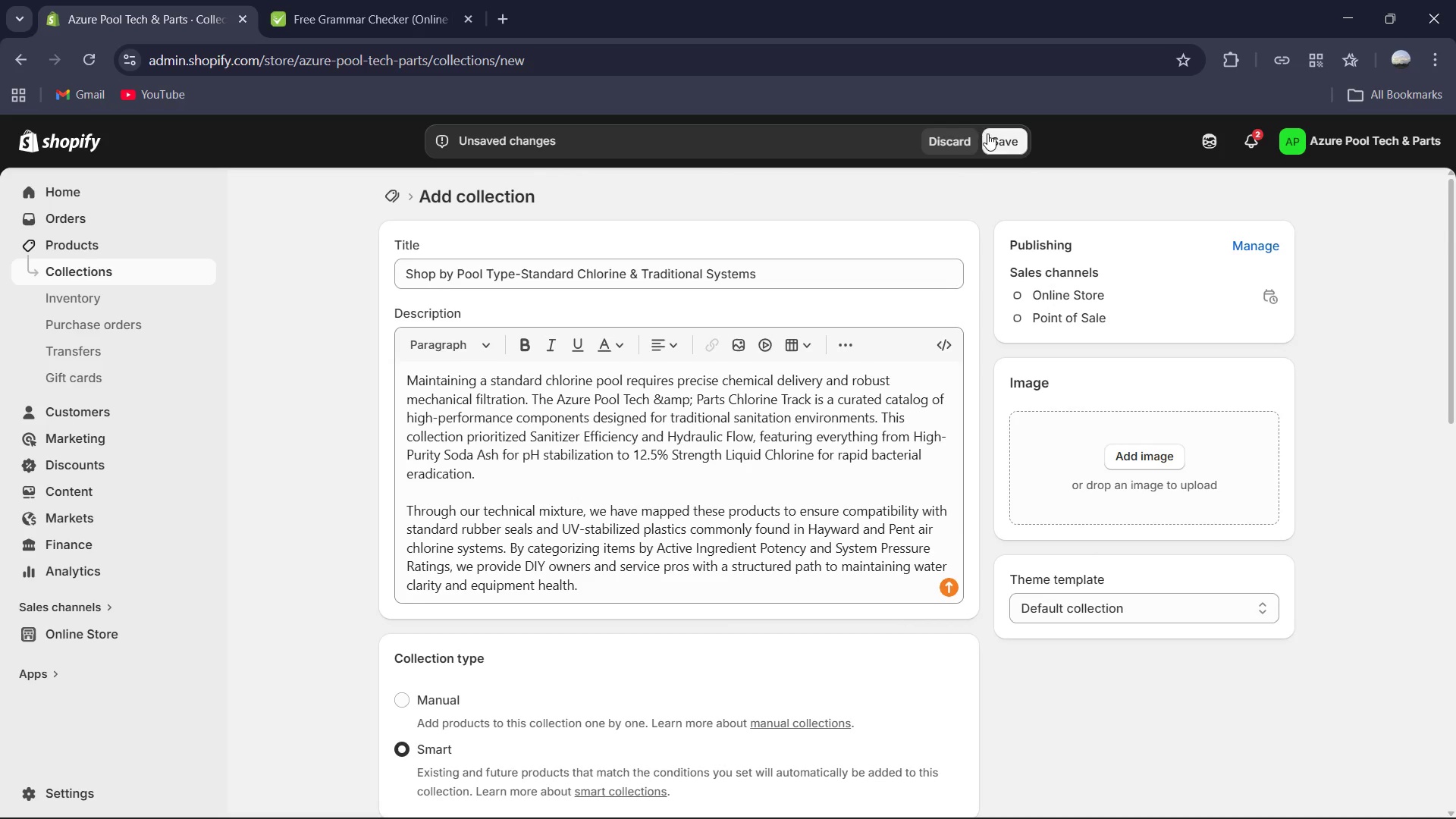 
left_click([990, 135])
 